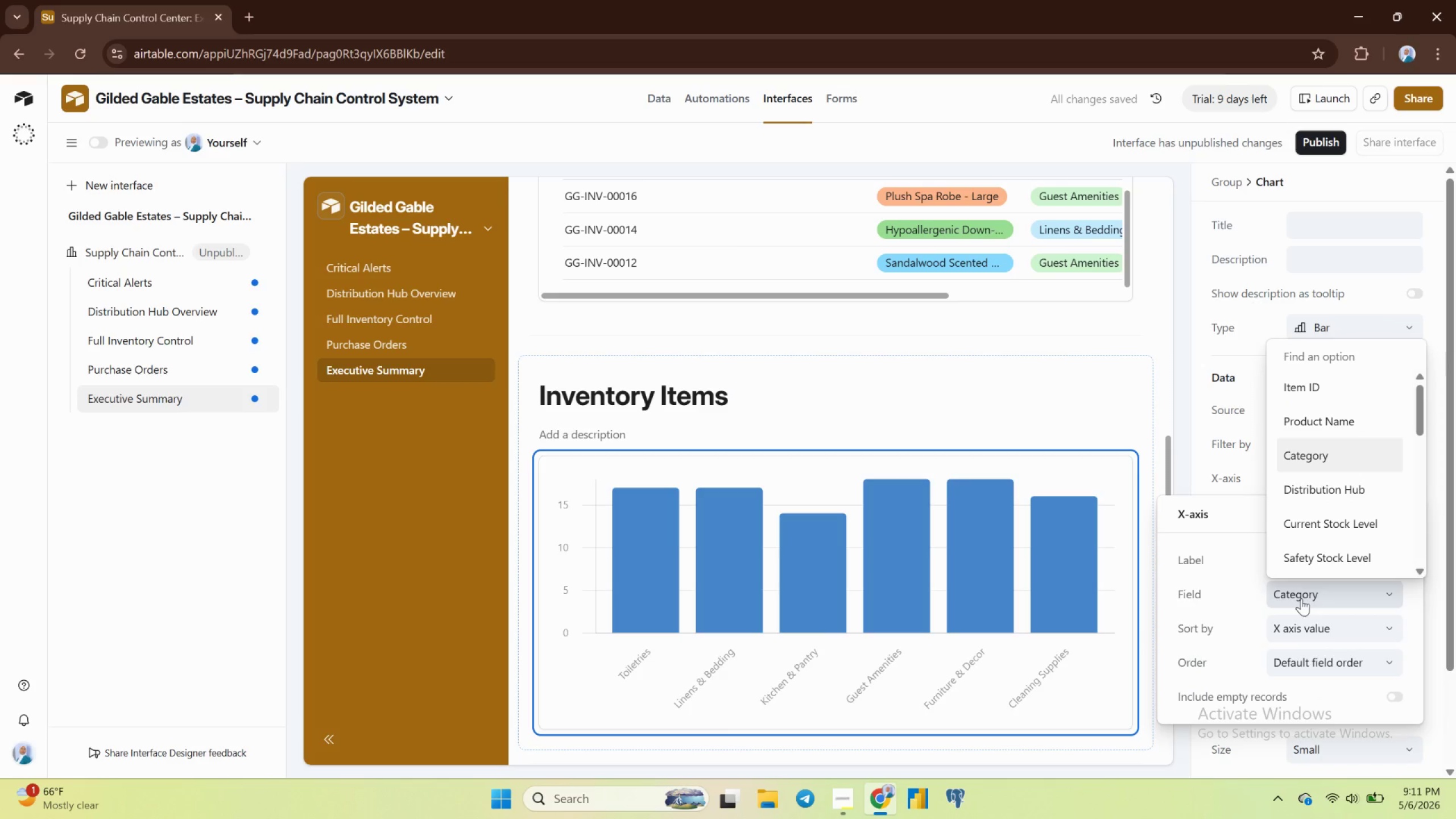 
scroll: coordinate [1331, 516], scroll_direction: down, amount: 12.0
 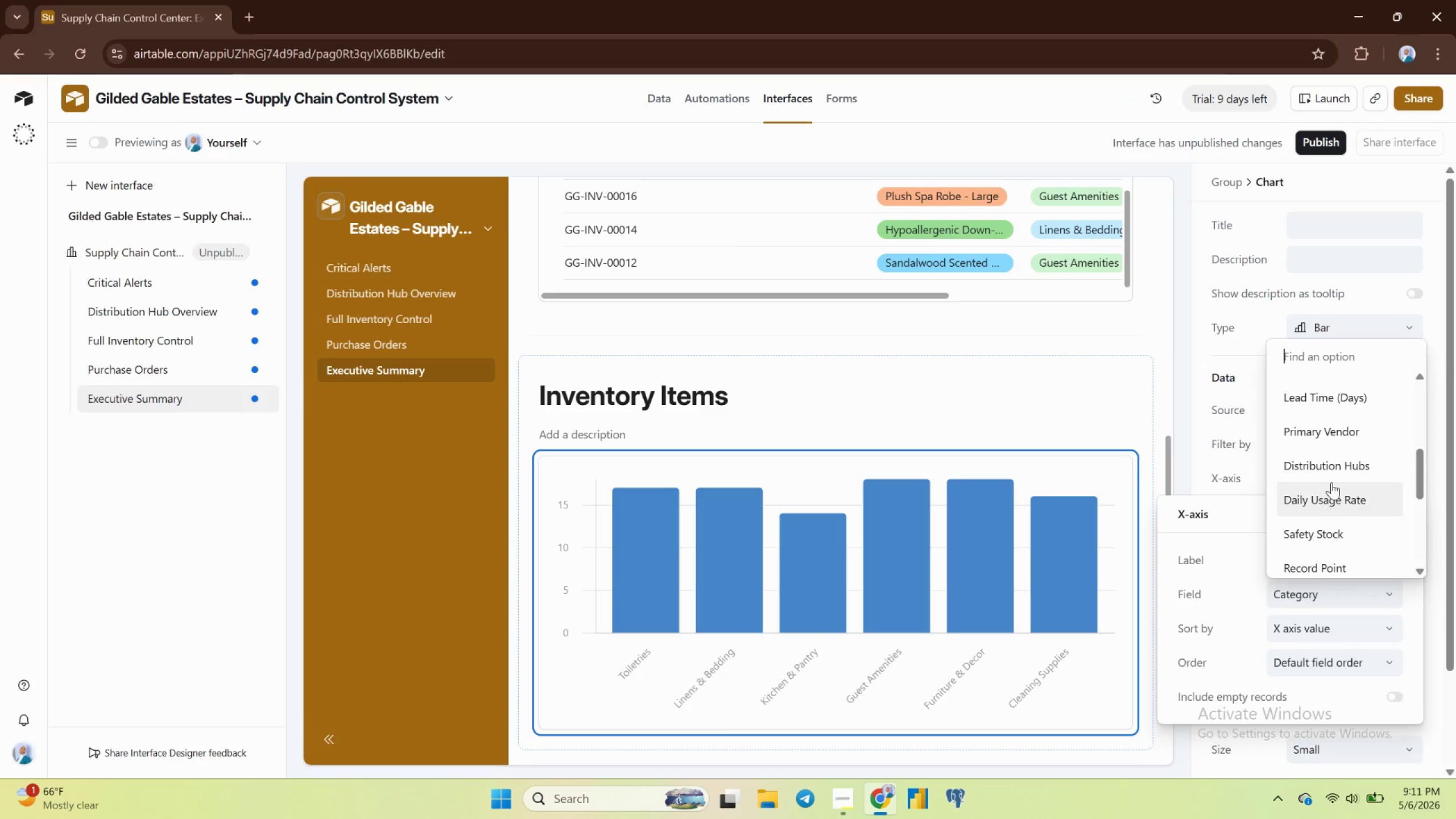 
left_click([1330, 458])
 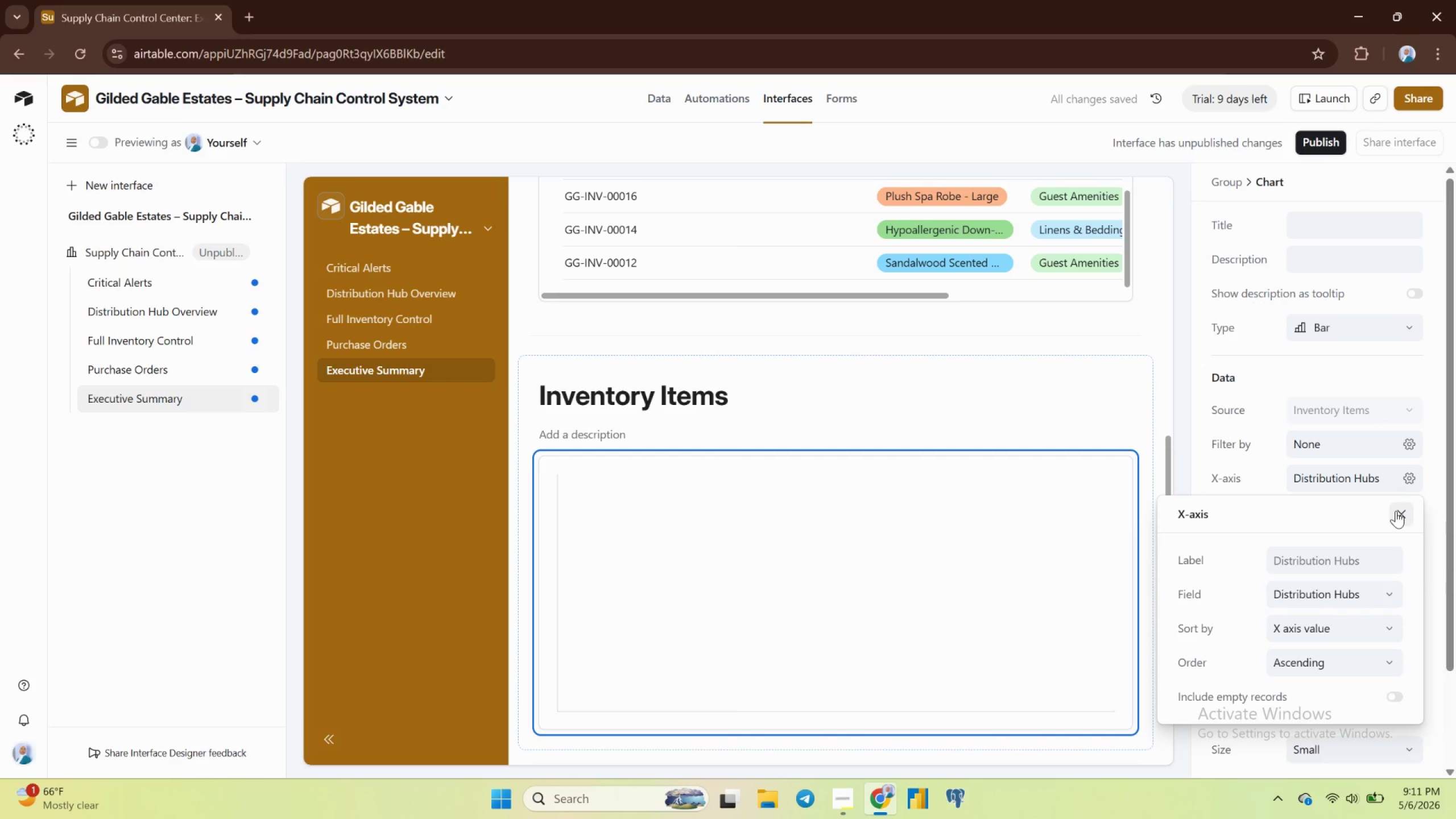 
wait(7.26)
 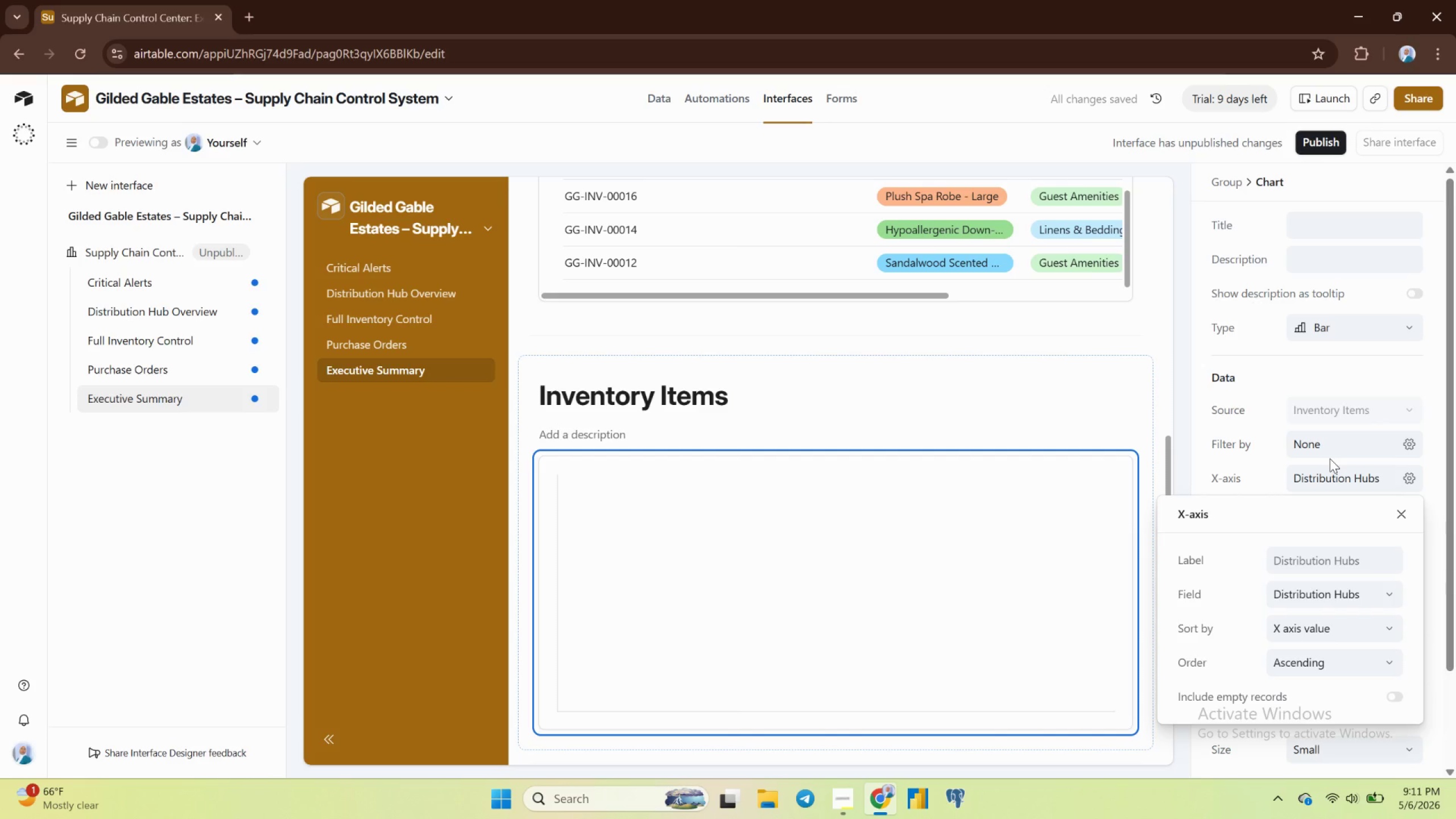 
left_click([1341, 513])
 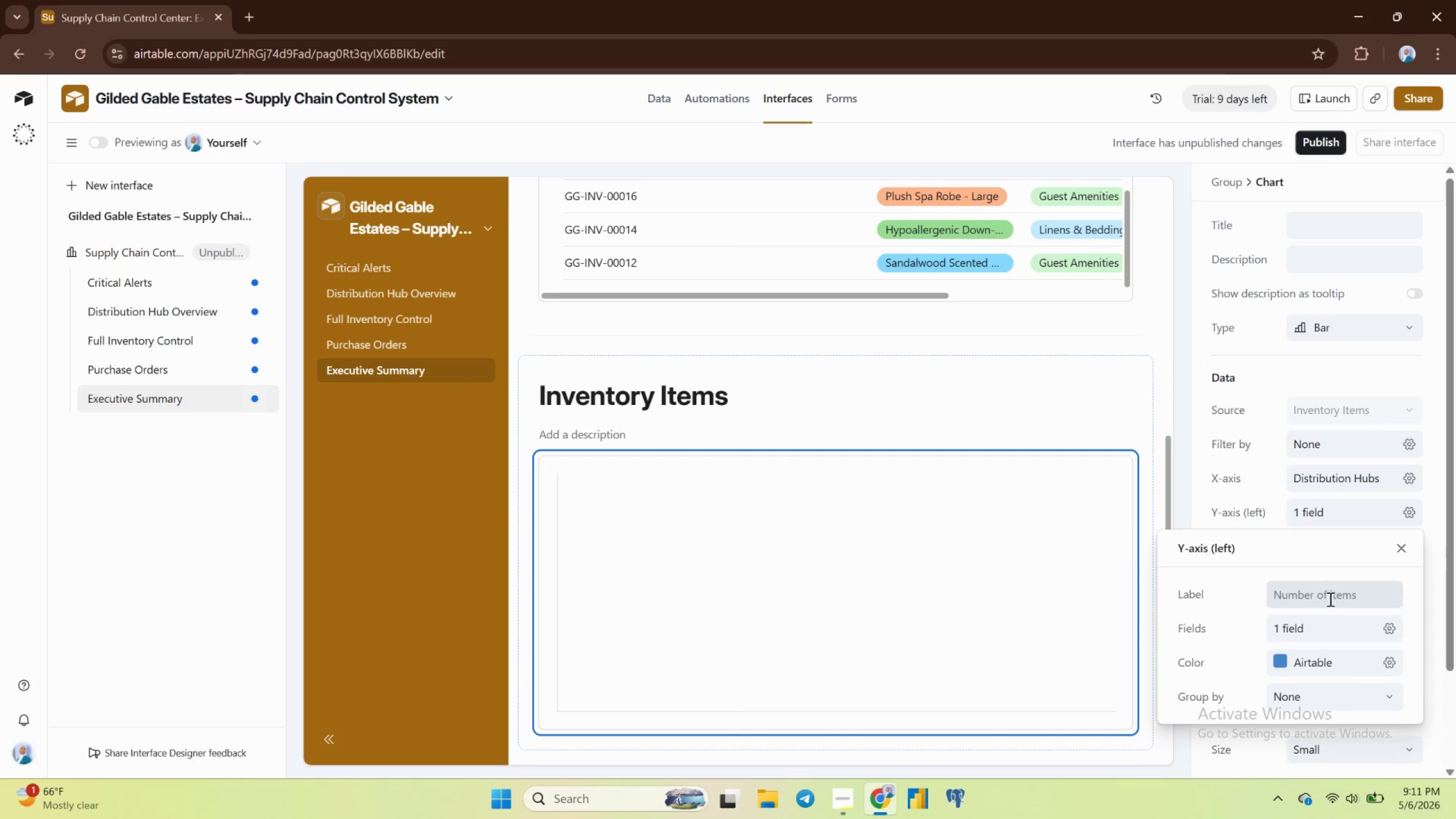 
mouse_move([1306, 598])
 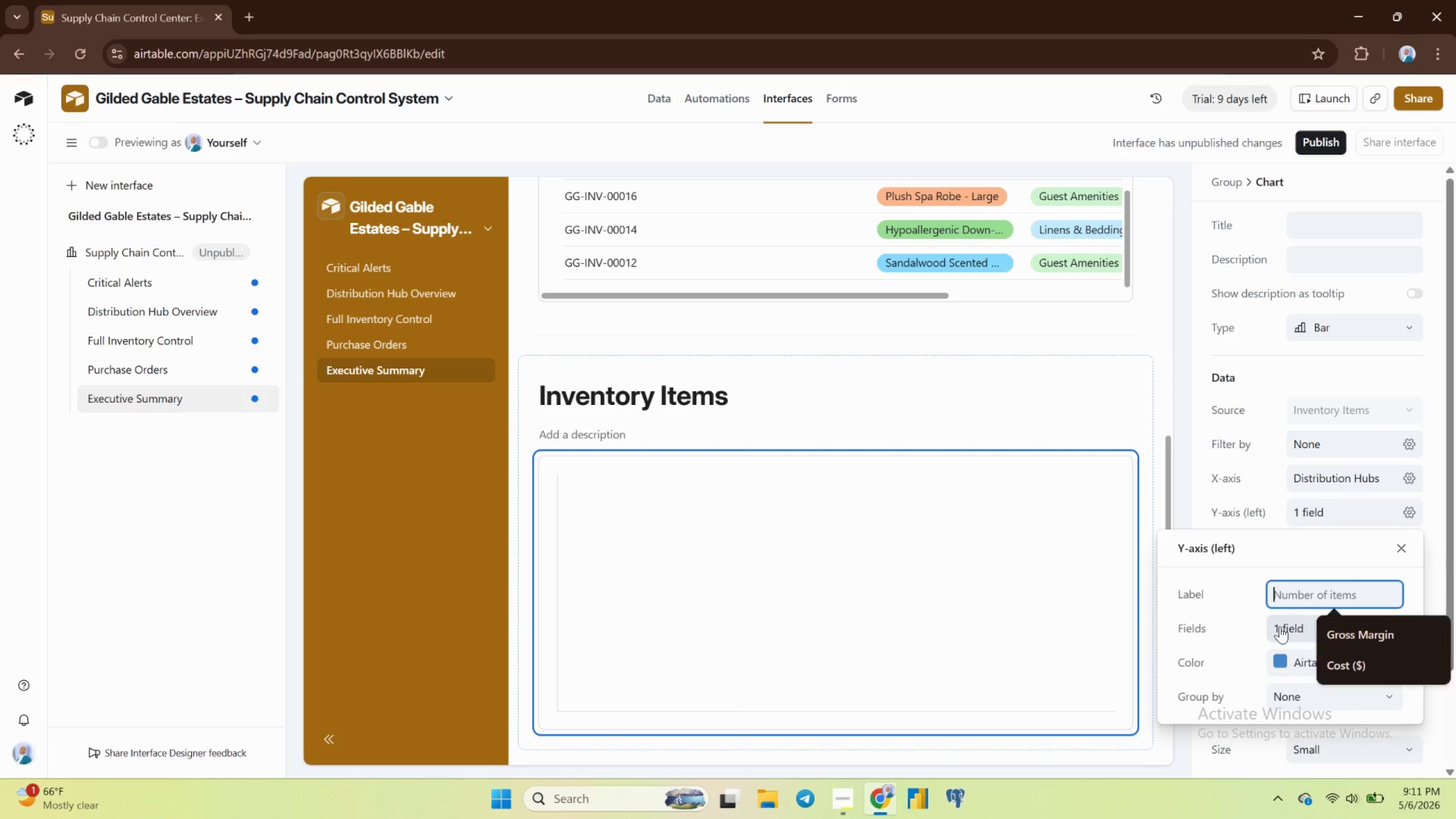 
left_click([1280, 626])
 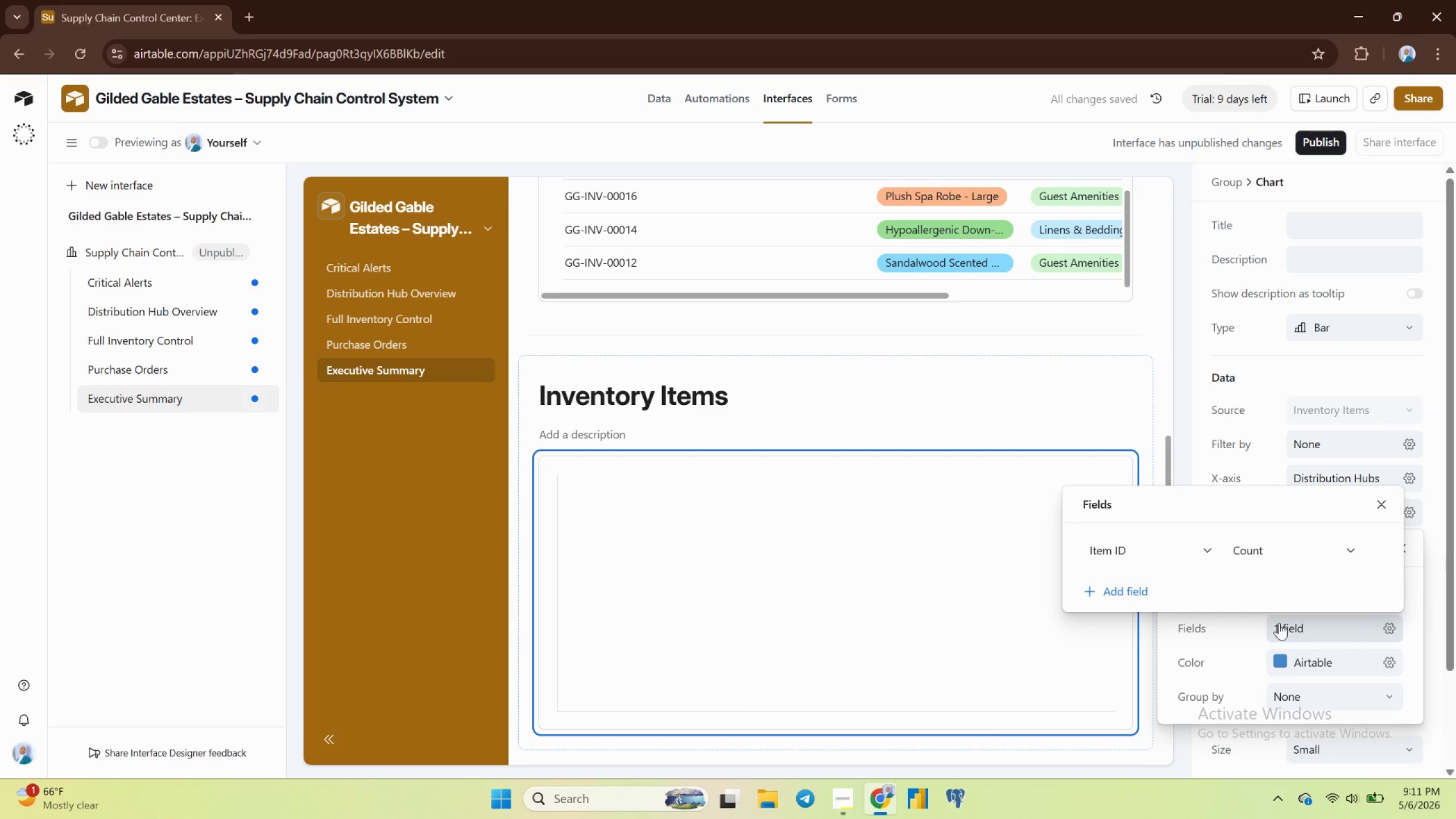 
wait(5.77)
 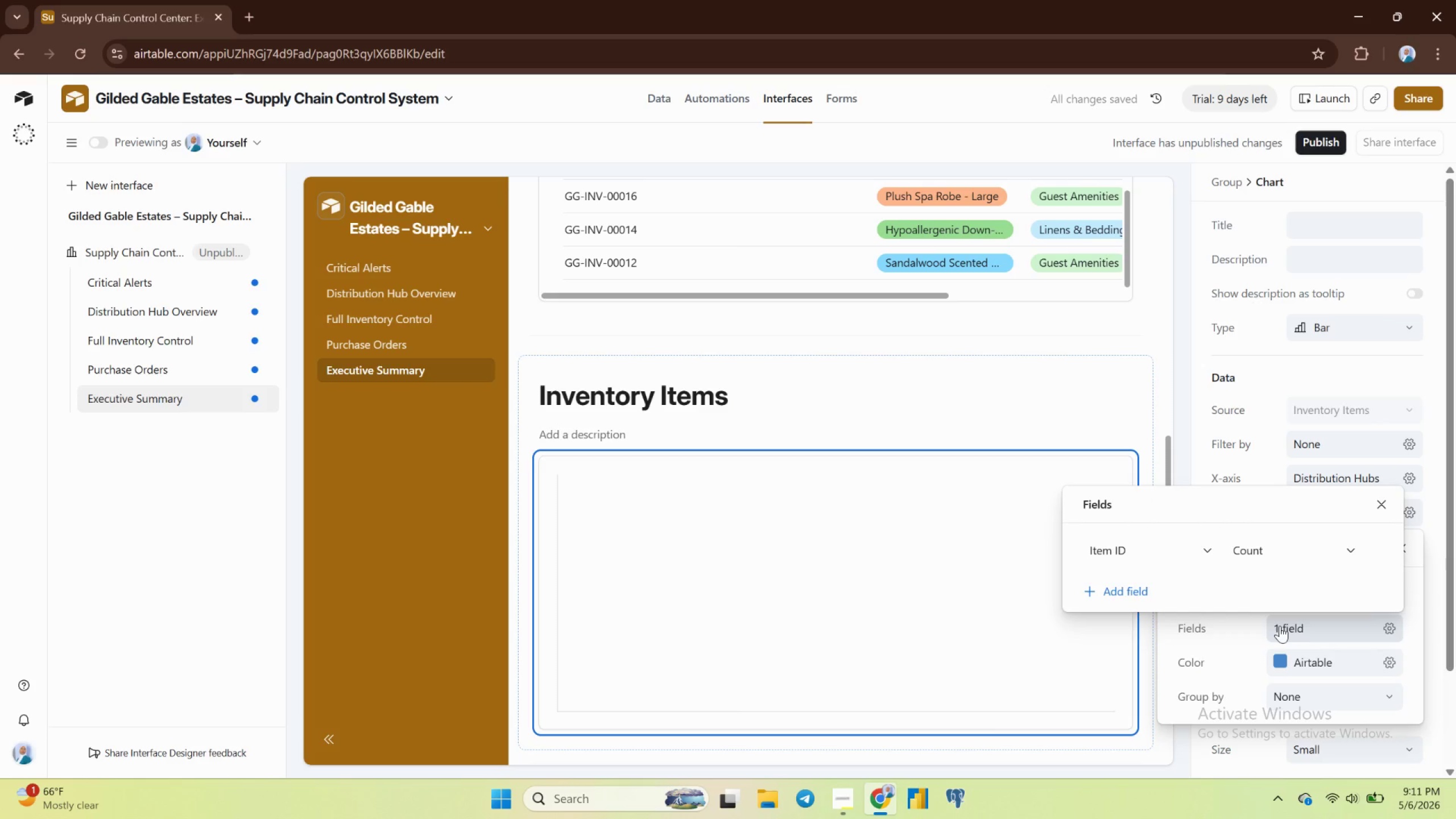 
left_click([1154, 549])
 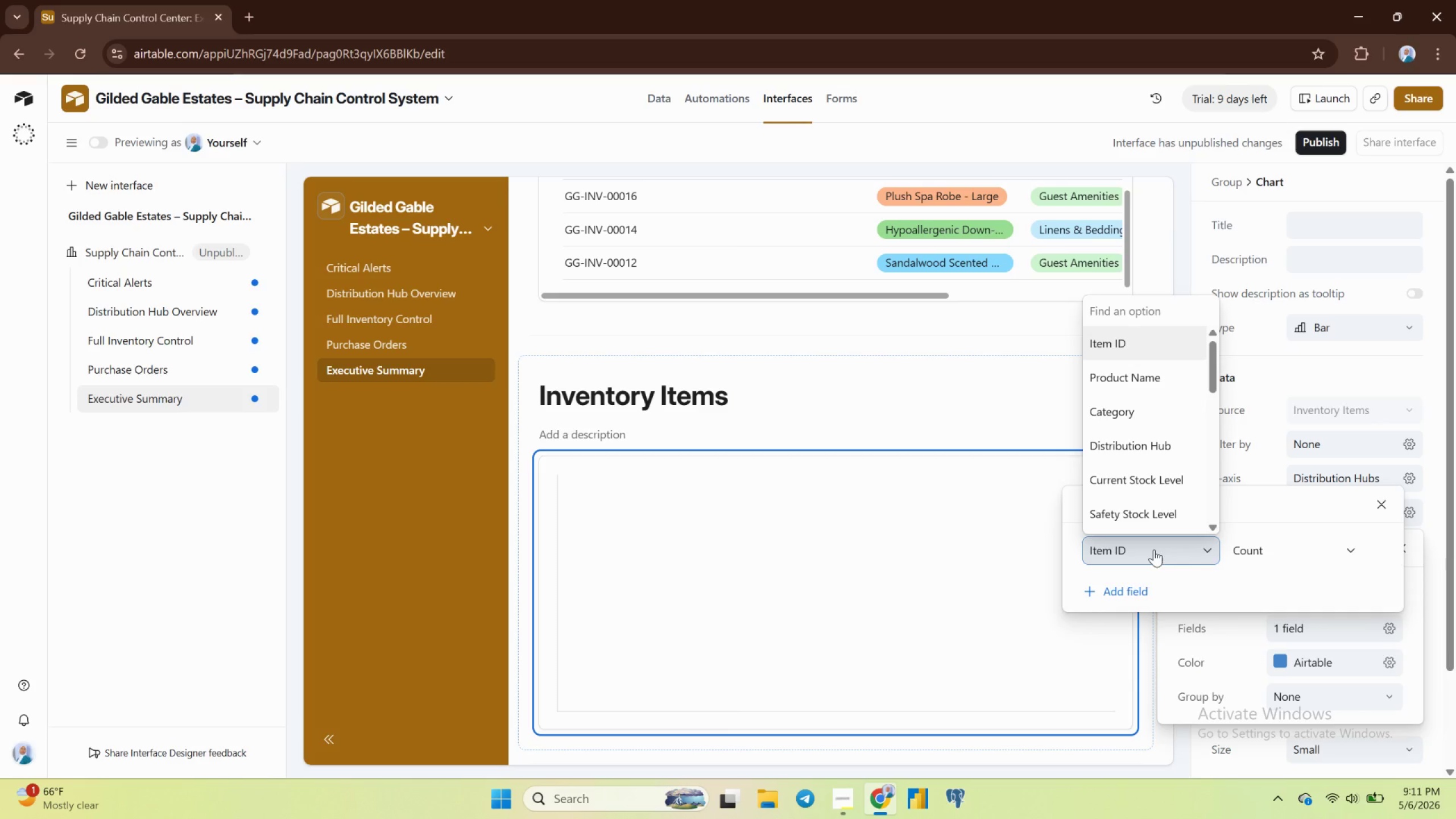 
left_click([1154, 549])
 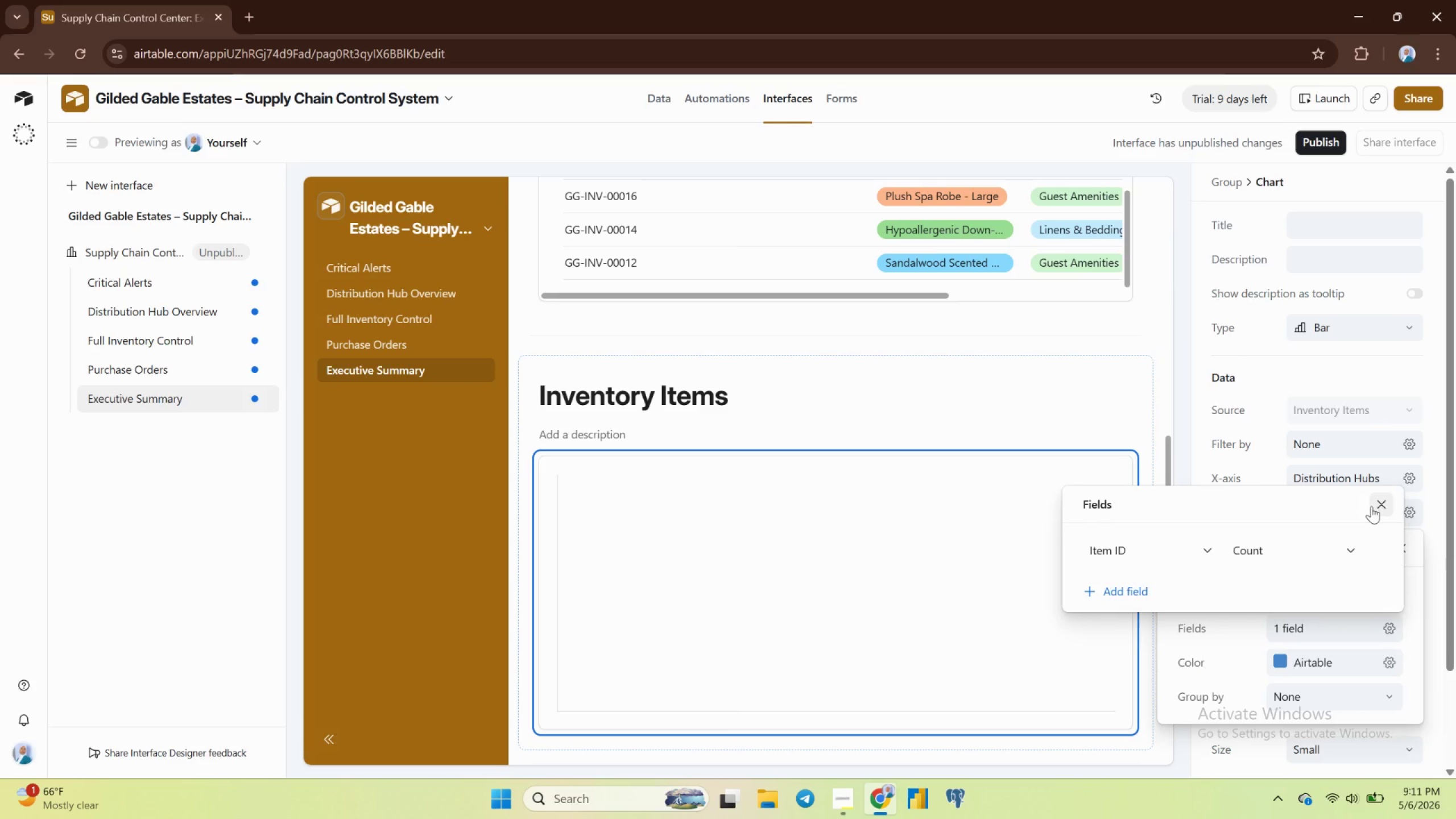 
left_click([1371, 506])
 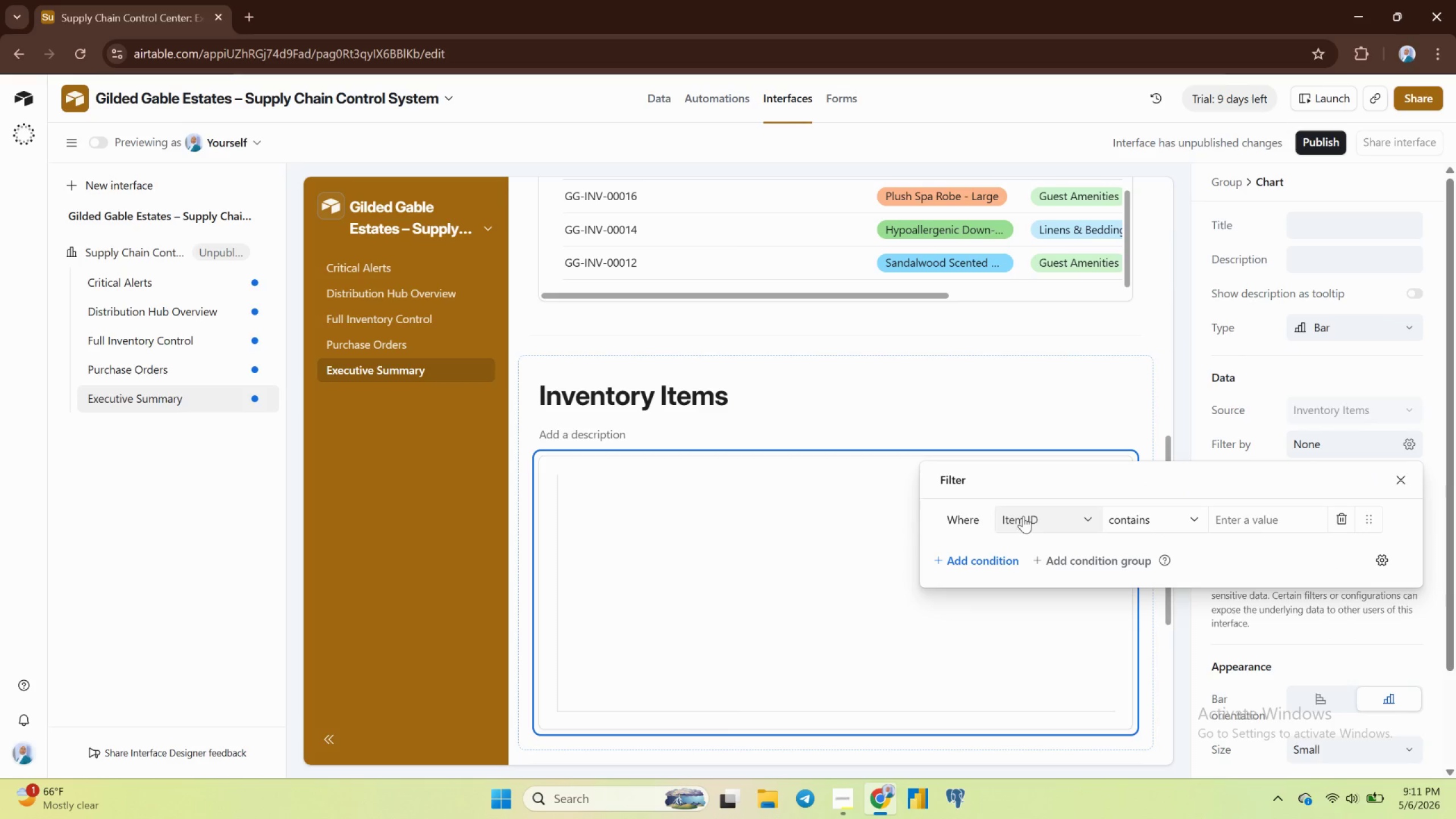 
wait(5.96)
 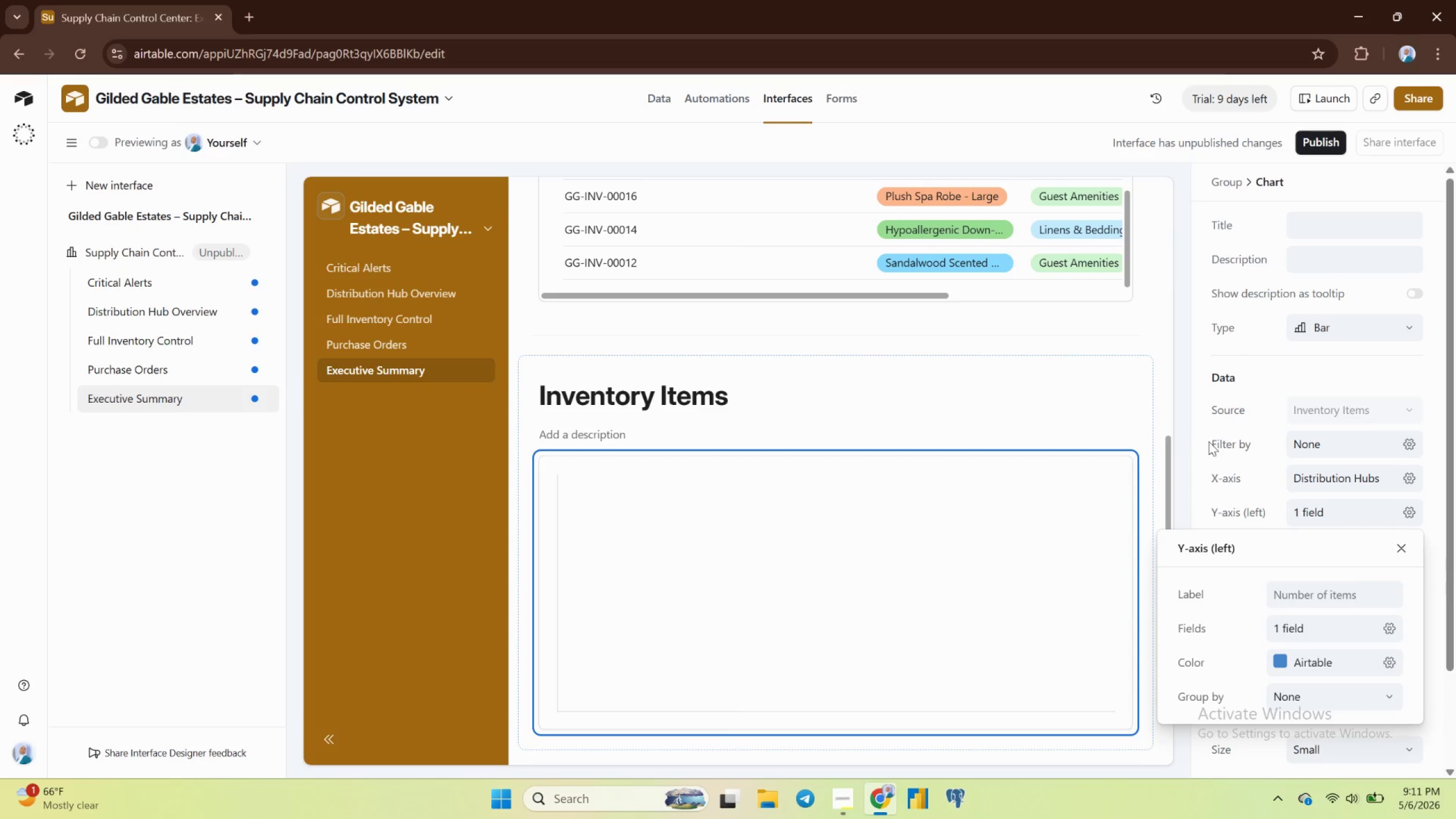 
left_click([1078, 515])
 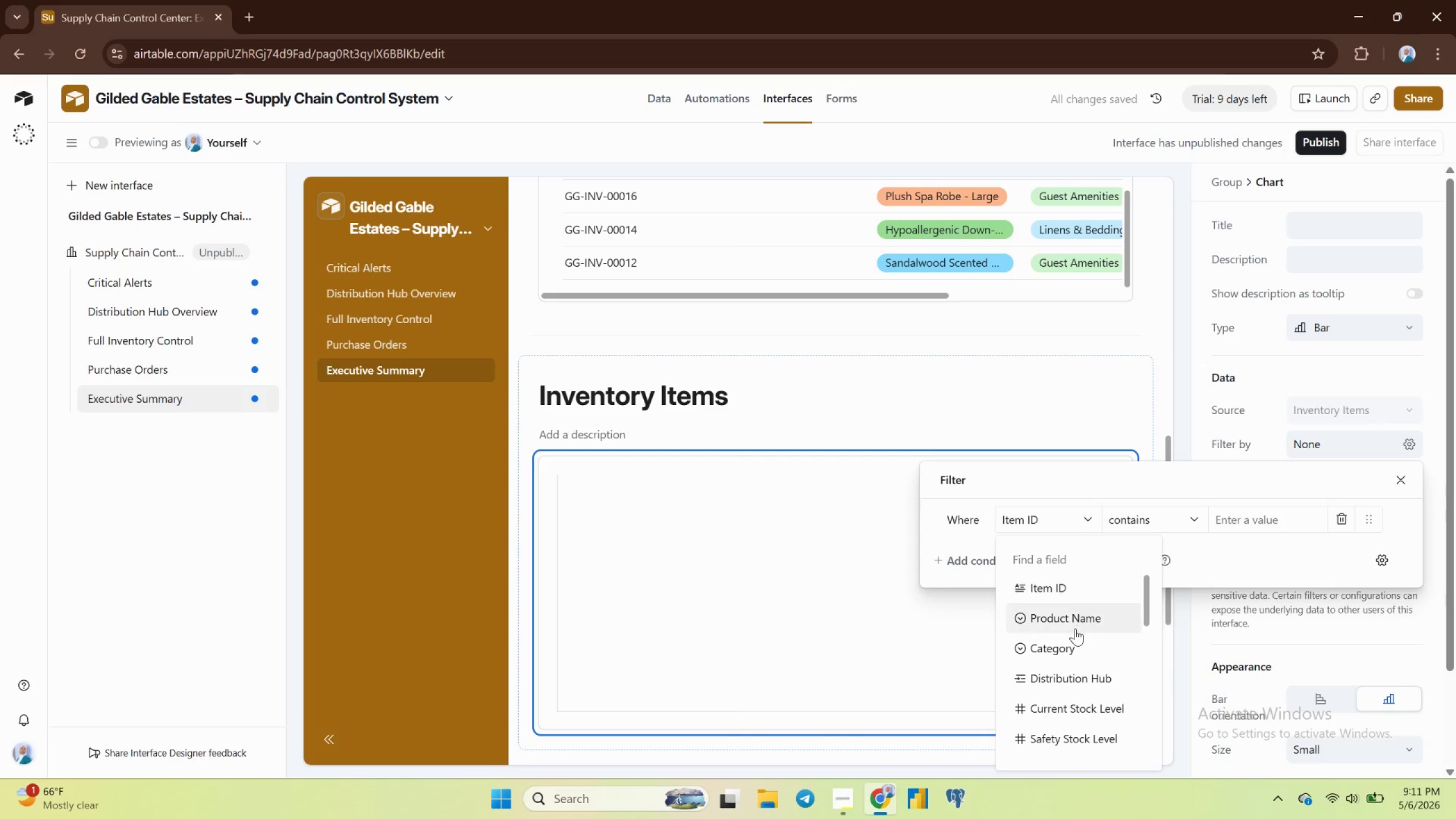 
scroll: coordinate [1076, 627], scroll_direction: down, amount: 10.0
 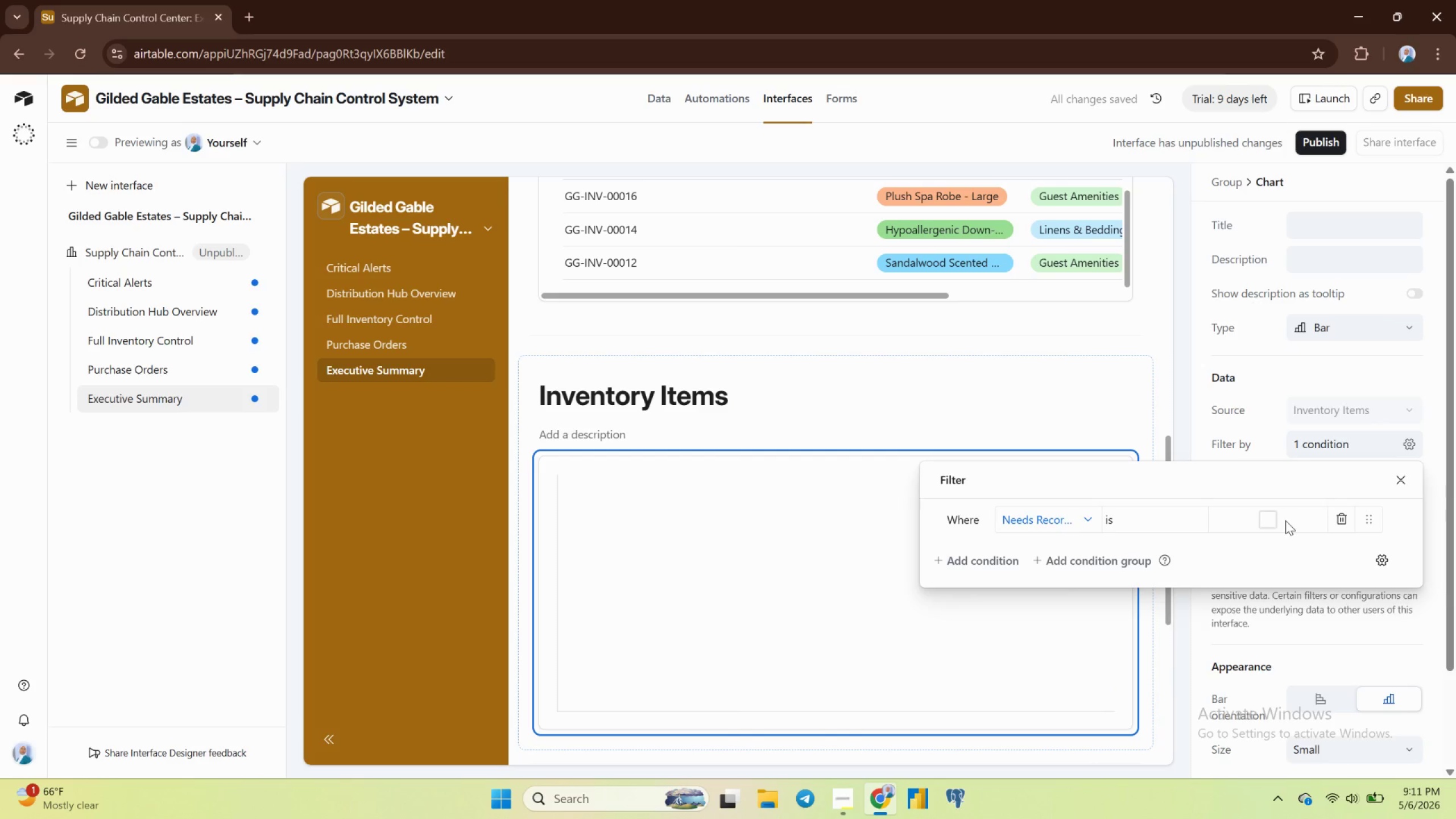 
wait(6.07)
 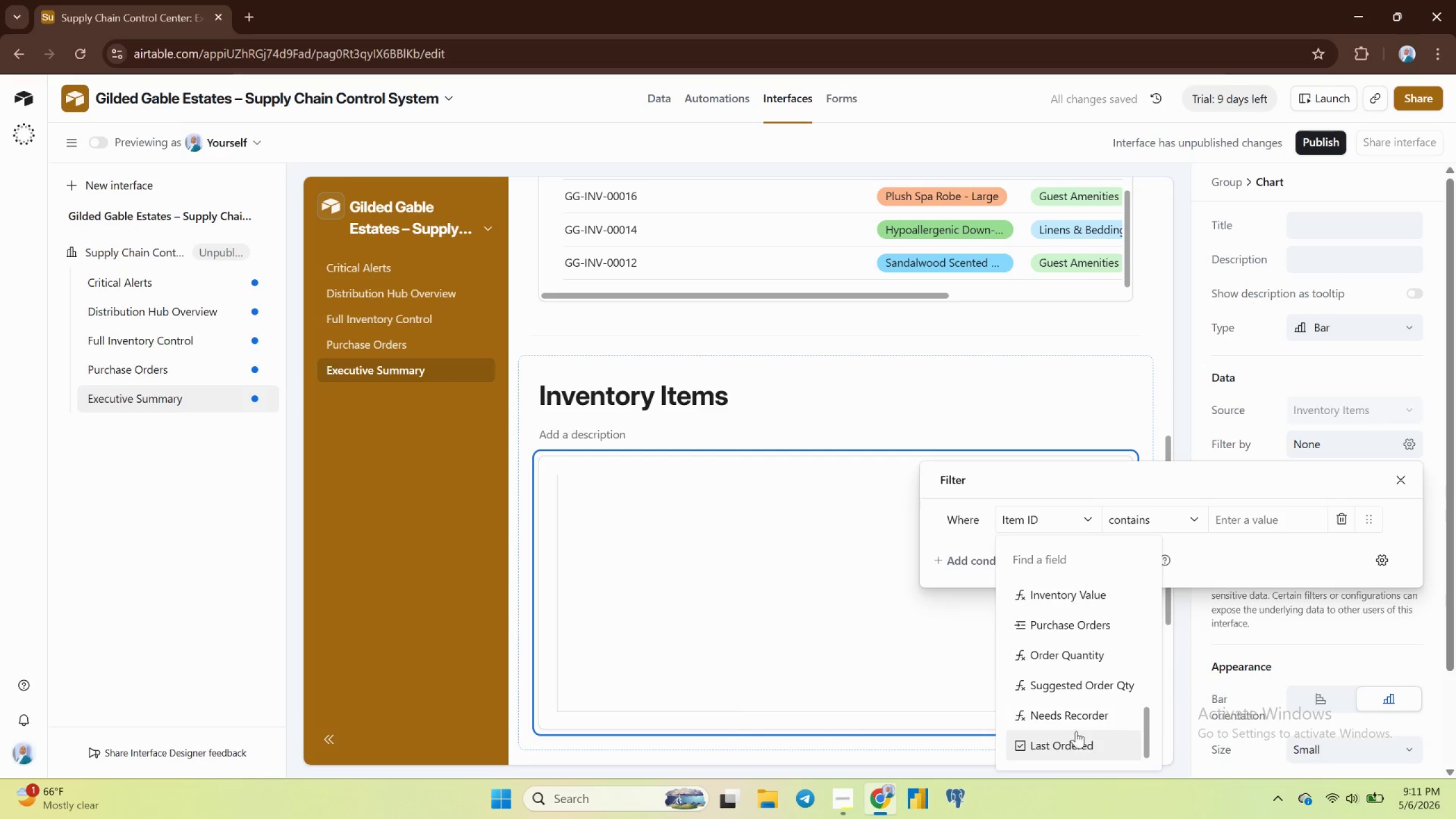 
scroll: coordinate [713, 652], scroll_direction: none, amount: 0.0
 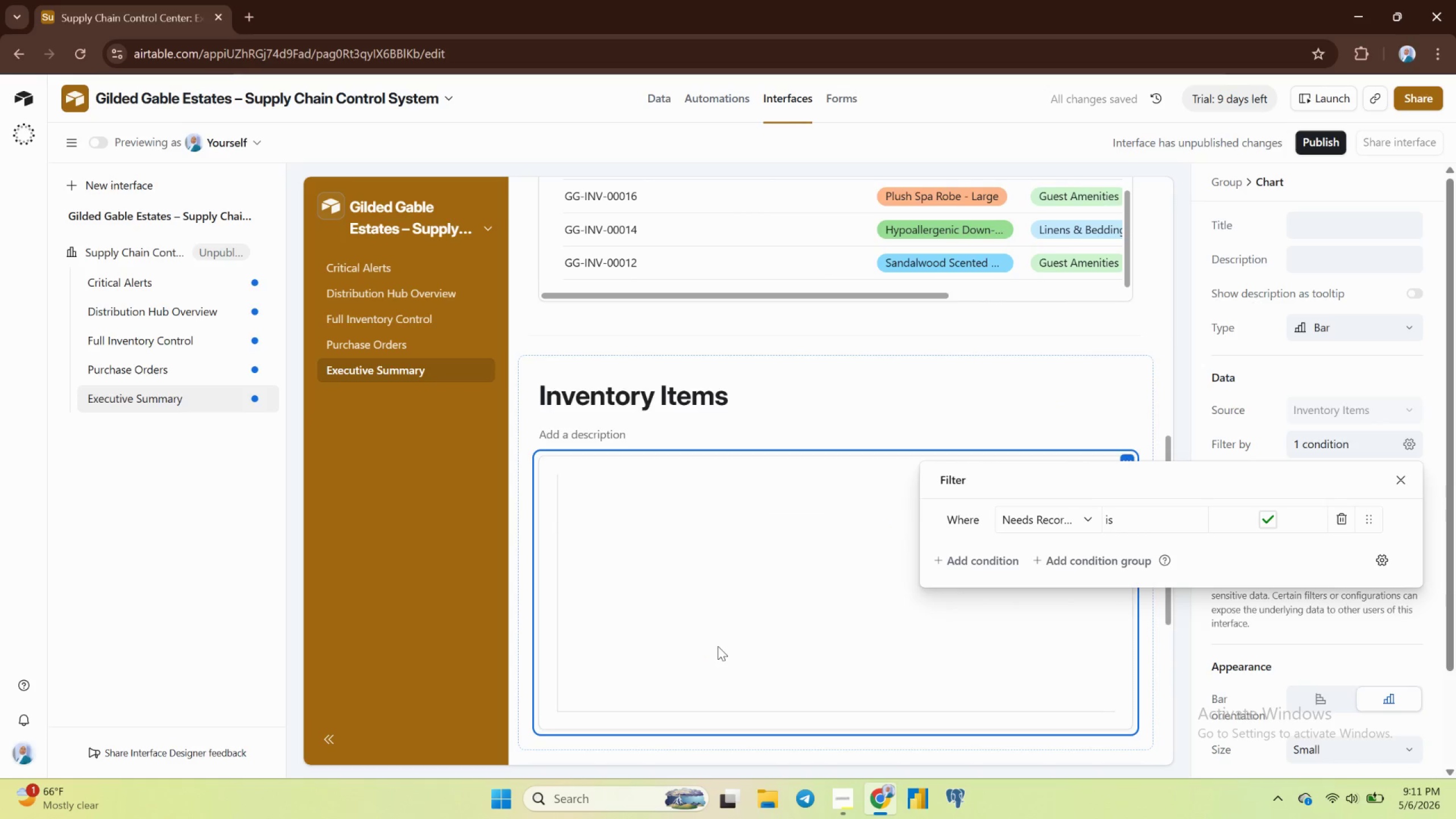 
scroll: coordinate [719, 644], scroll_direction: up, amount: 1.0
 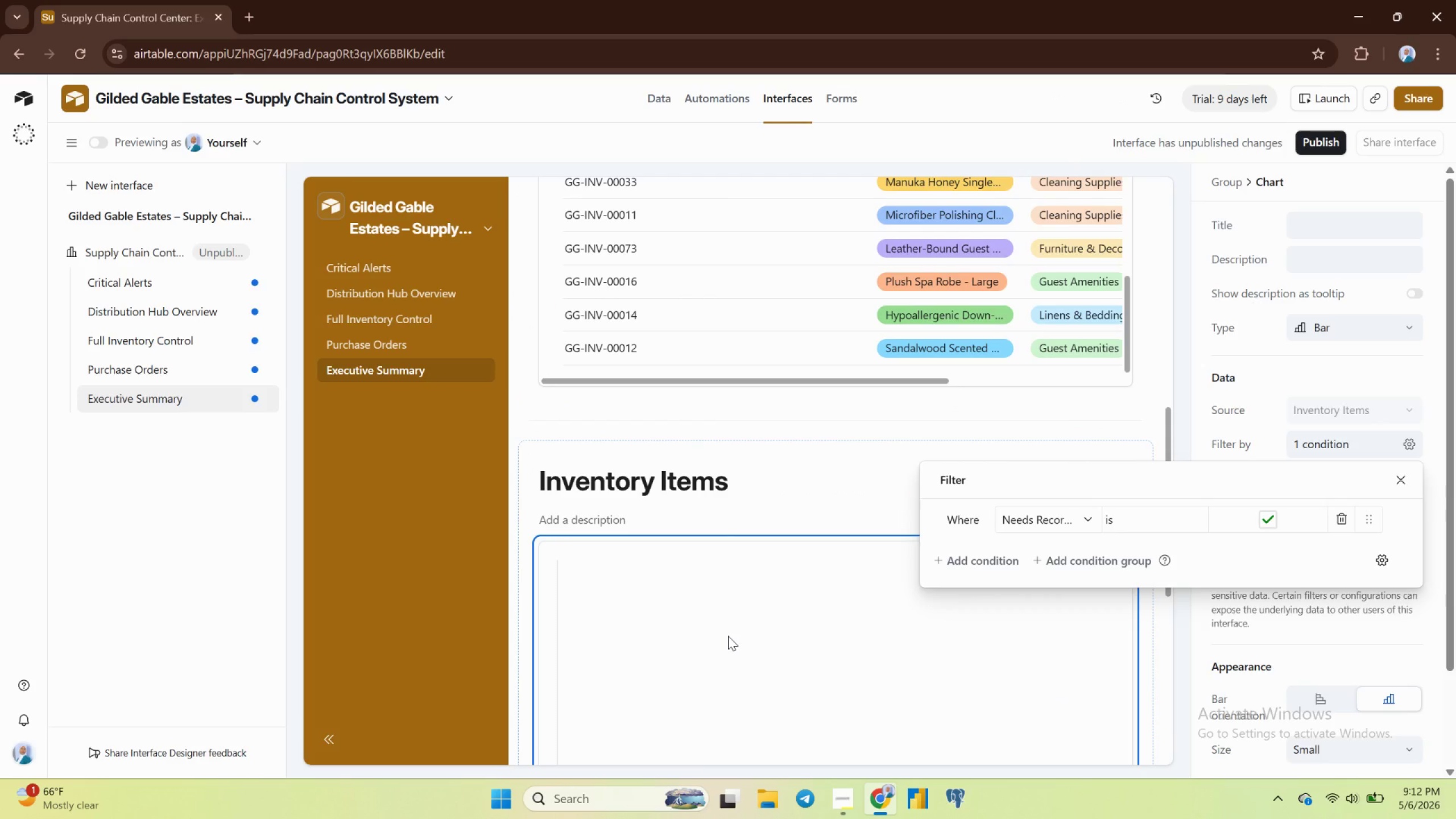 
wait(27.21)
 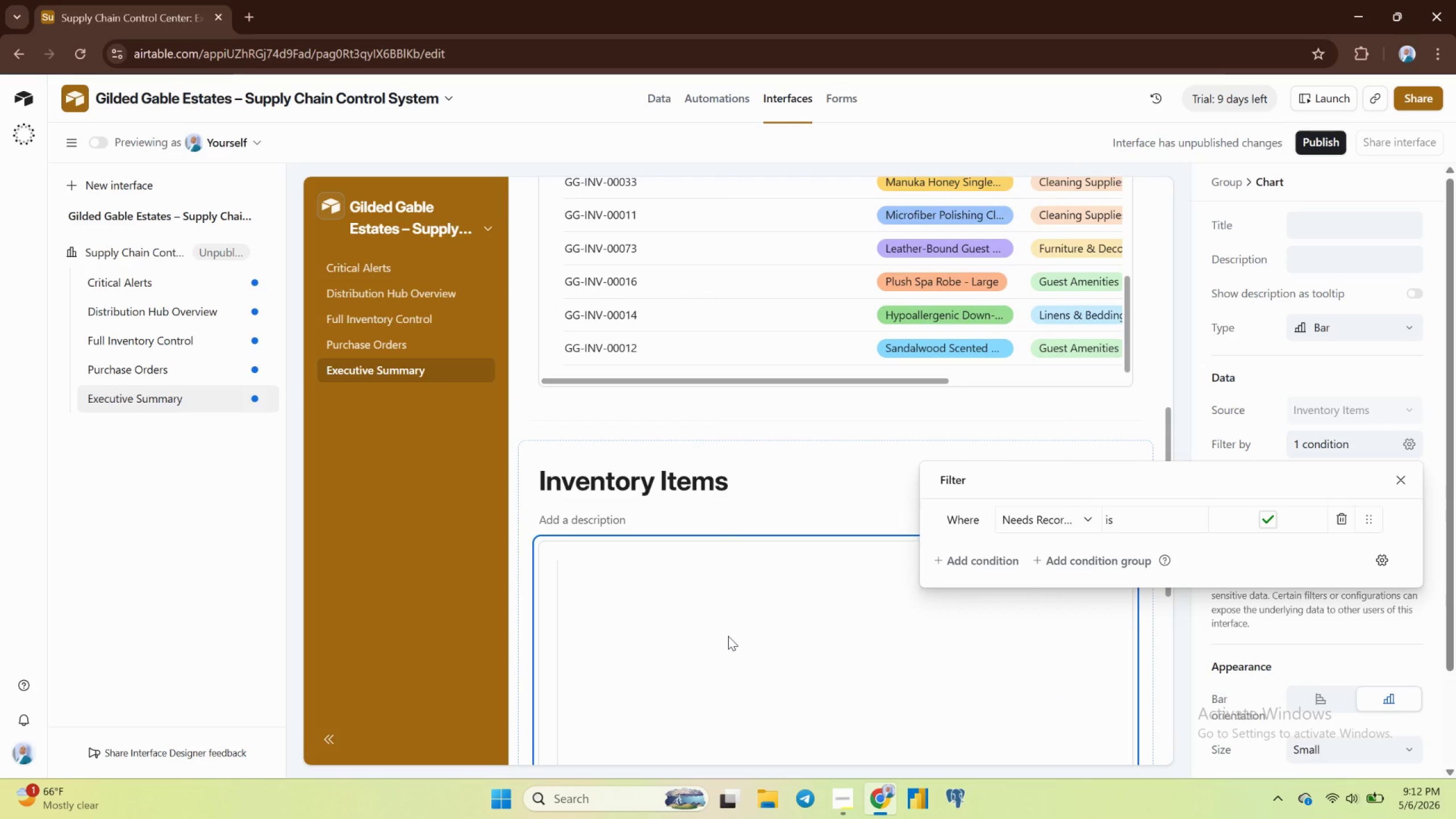 
left_click([1392, 478])
 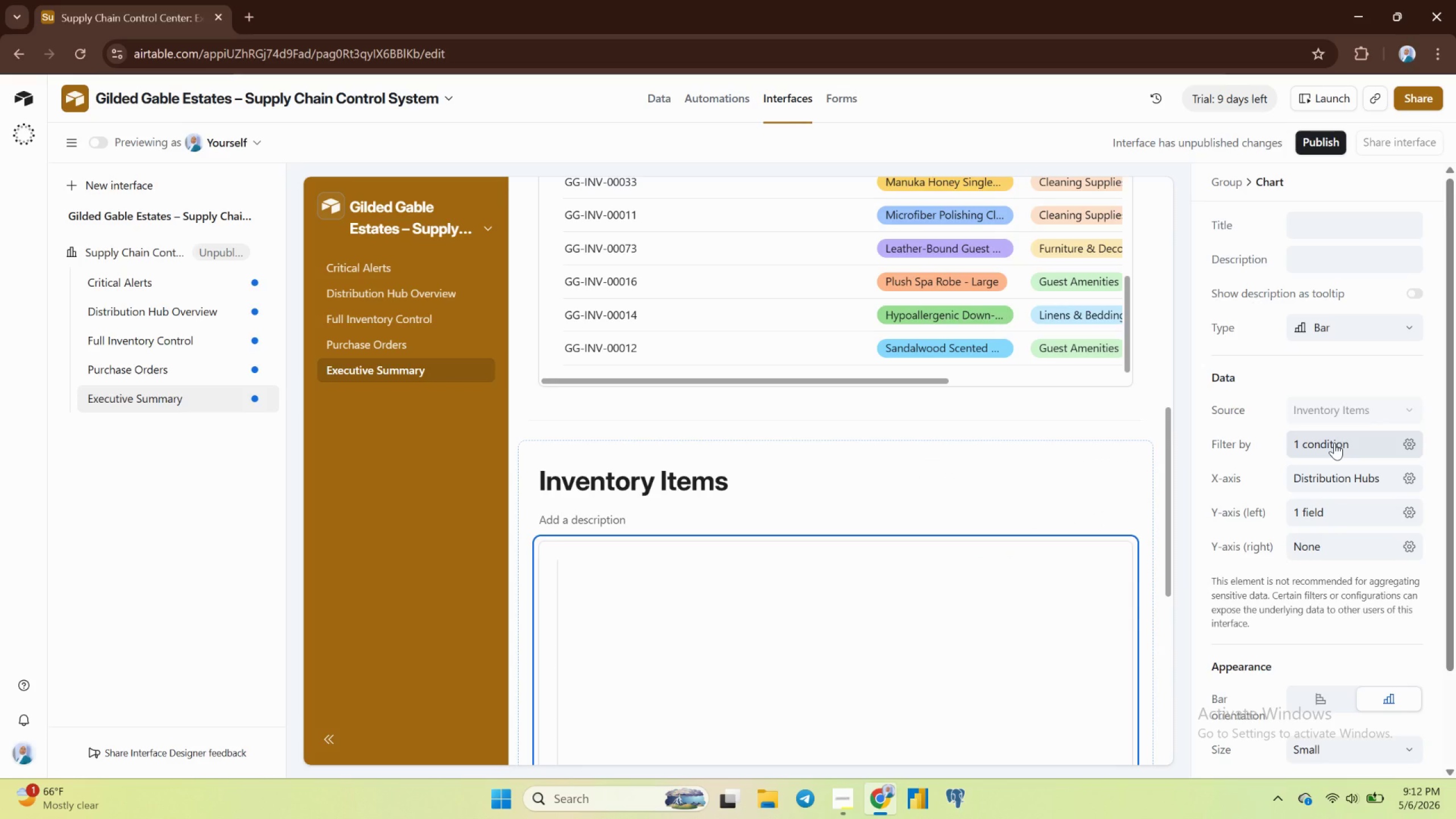 
wait(5.02)
 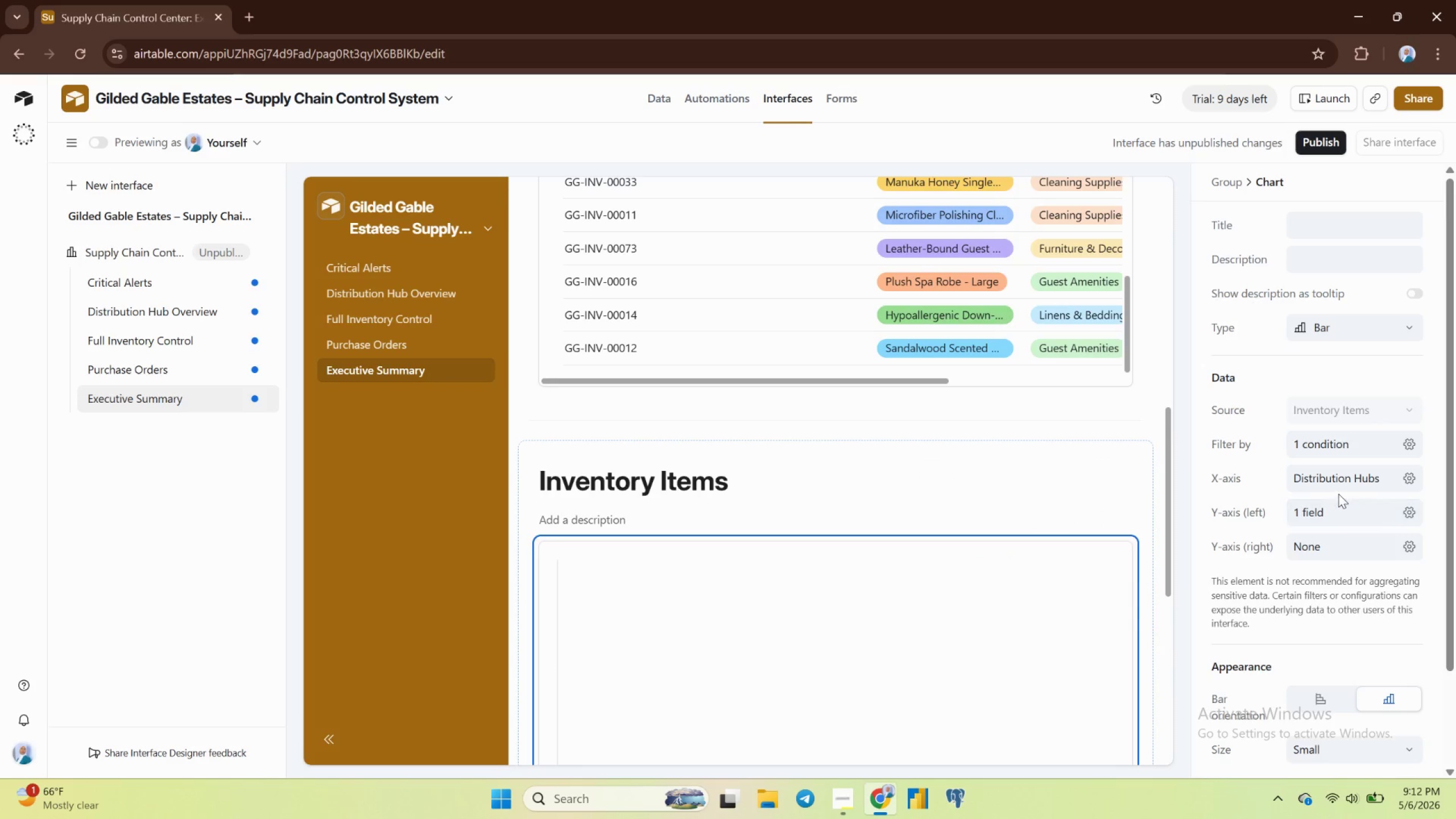 
left_click([1334, 442])
 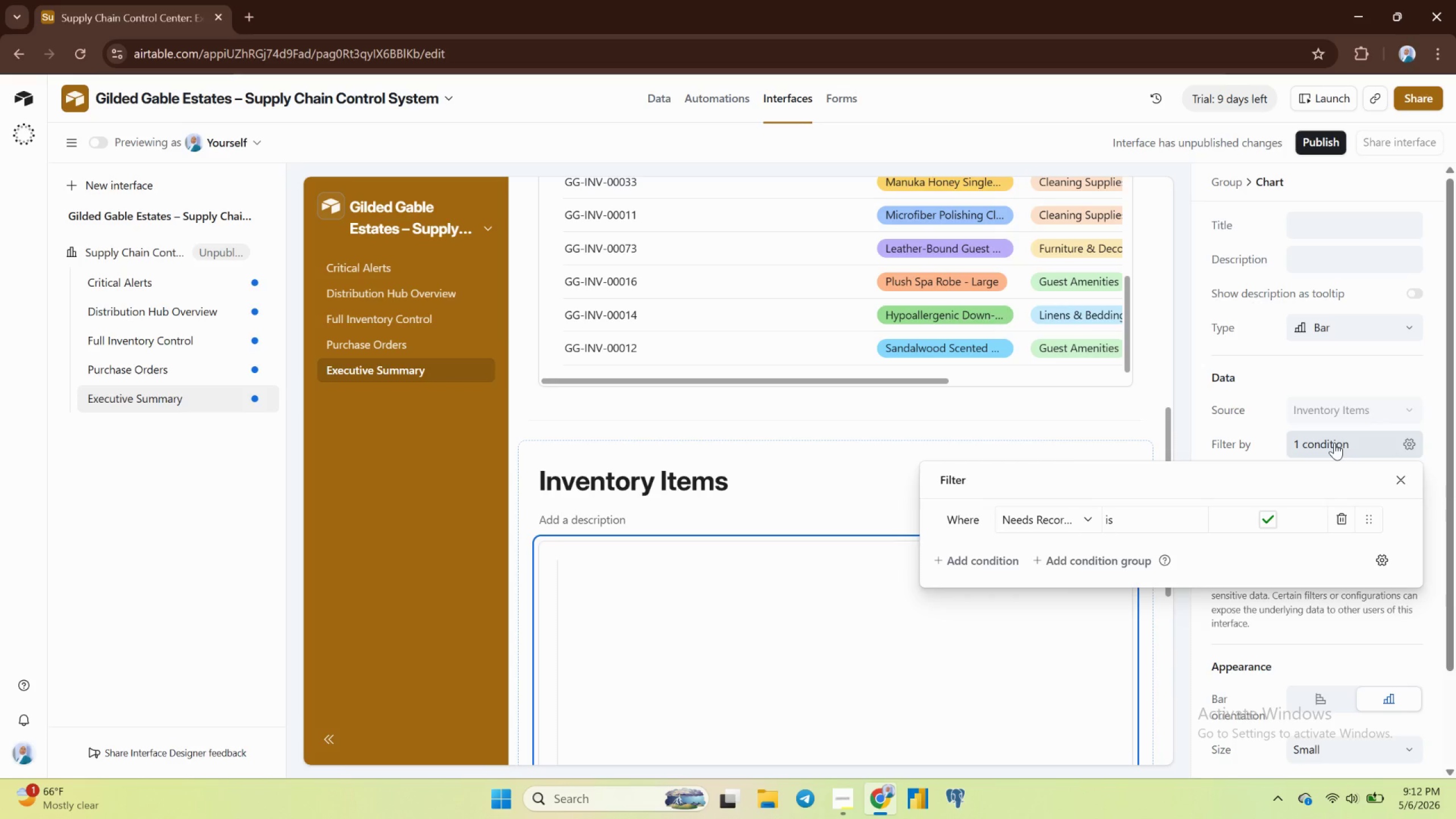 
left_click([1334, 442])
 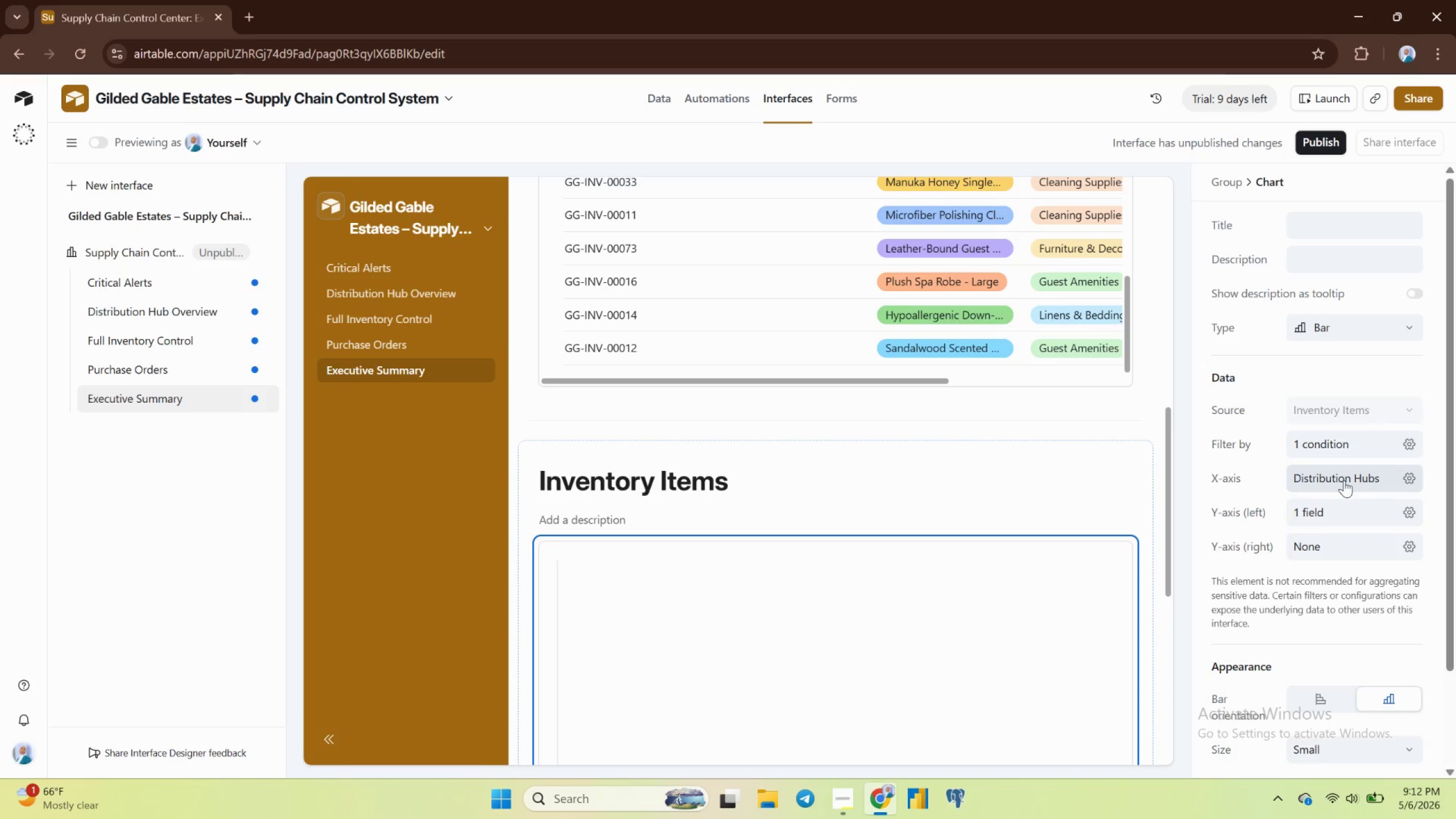 
wait(26.9)
 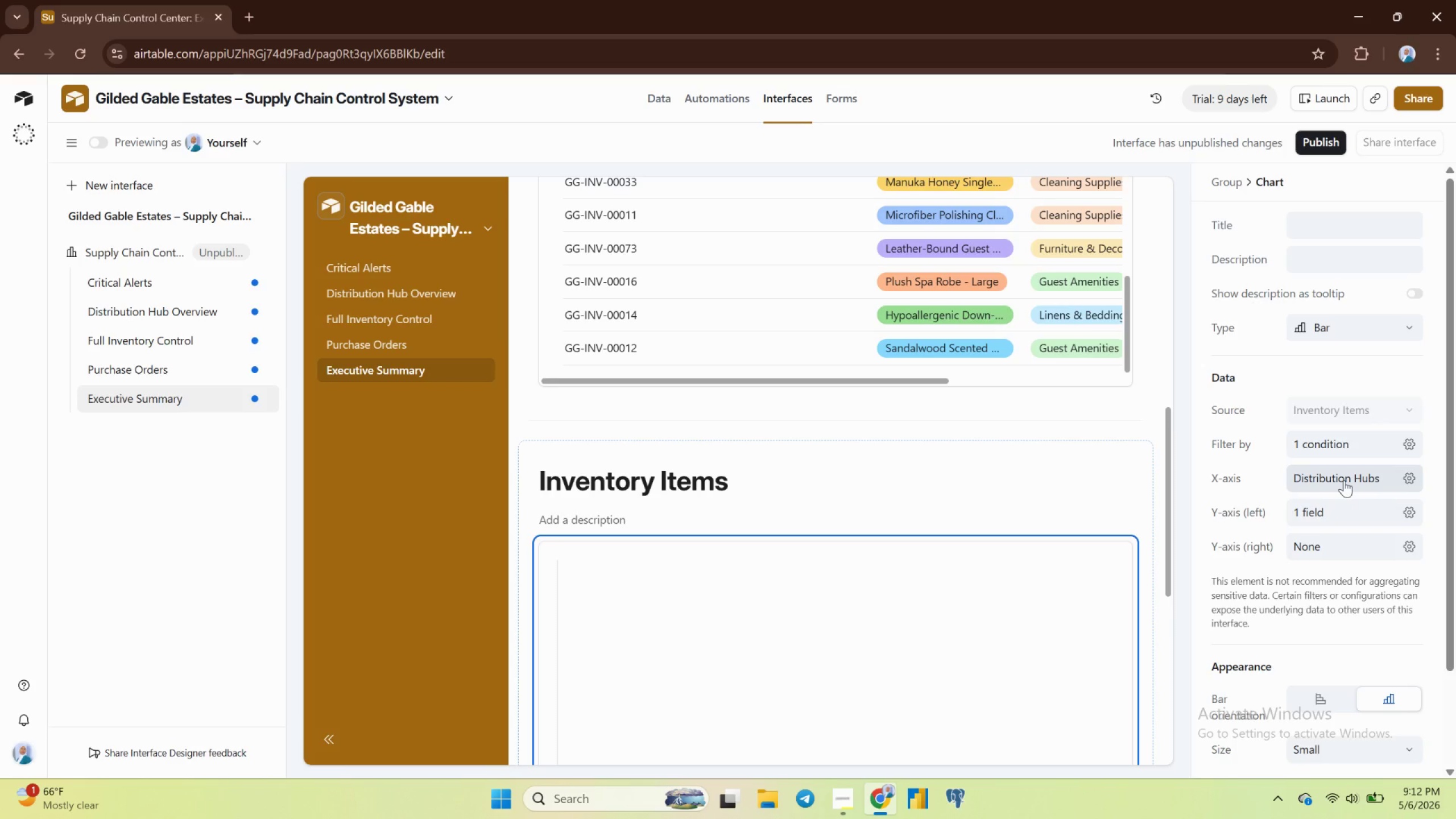 
scroll: coordinate [820, 556], scroll_direction: none, amount: 0.0
 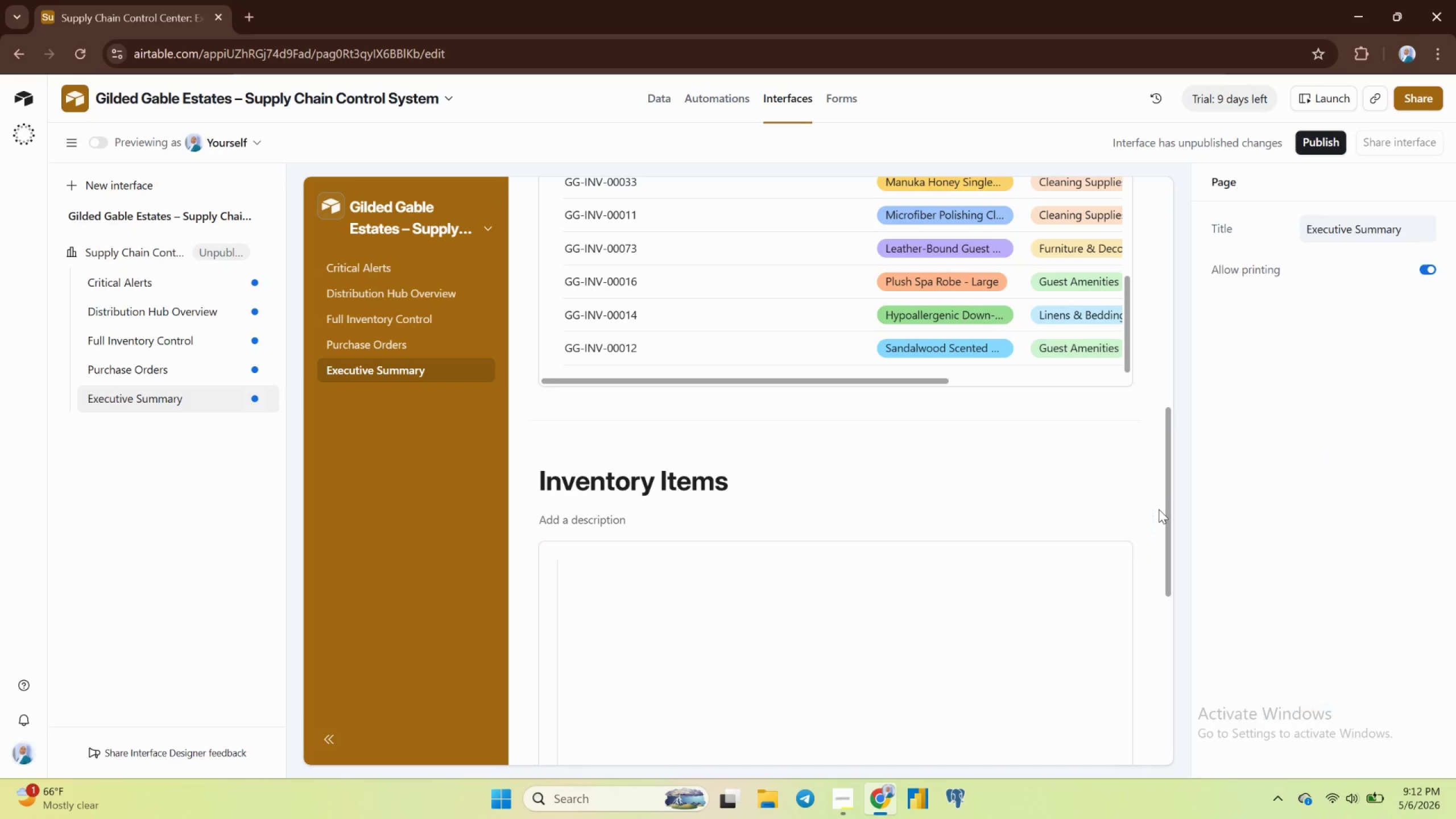 
left_click([987, 609])
 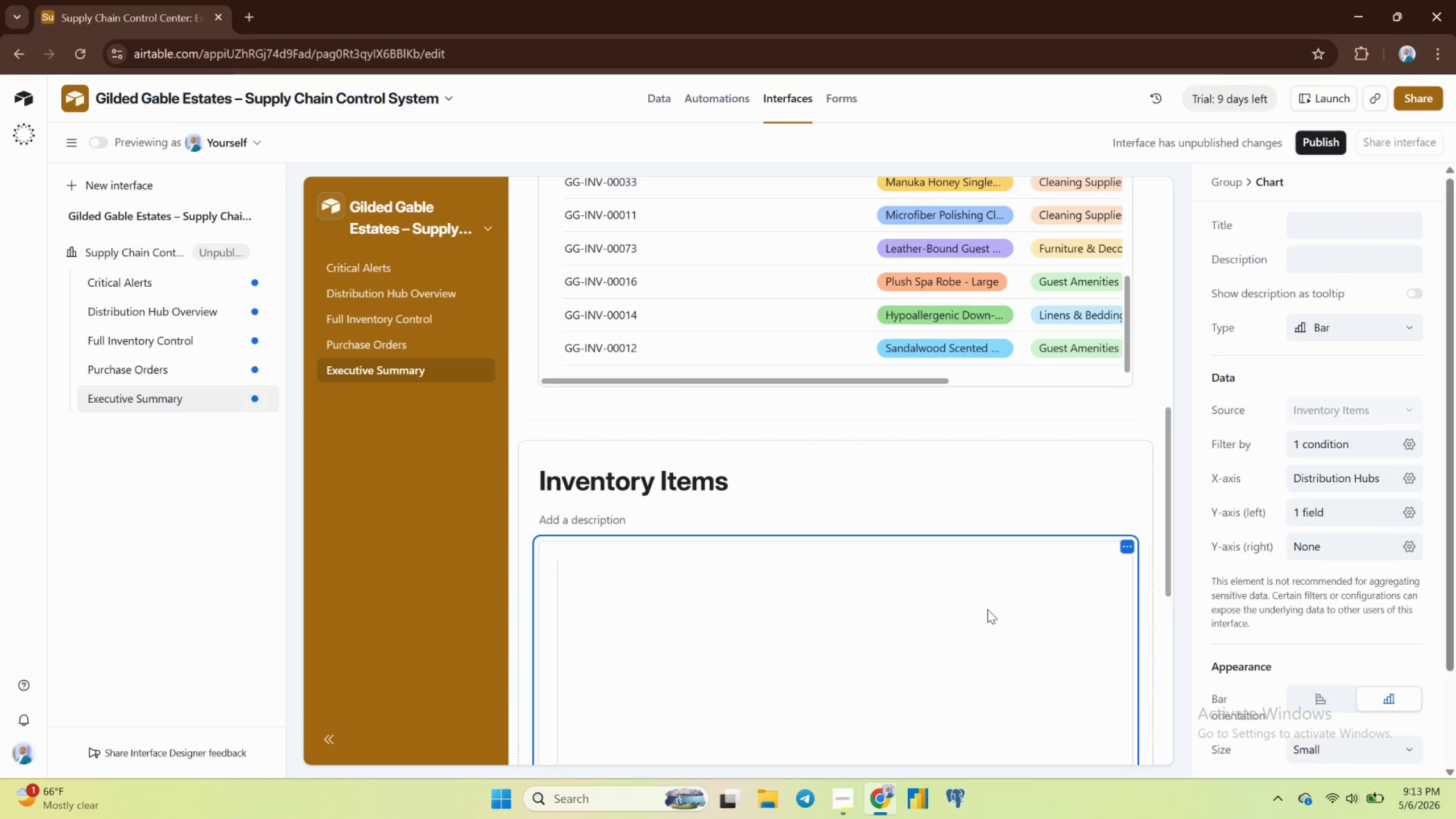 
wait(6.68)
 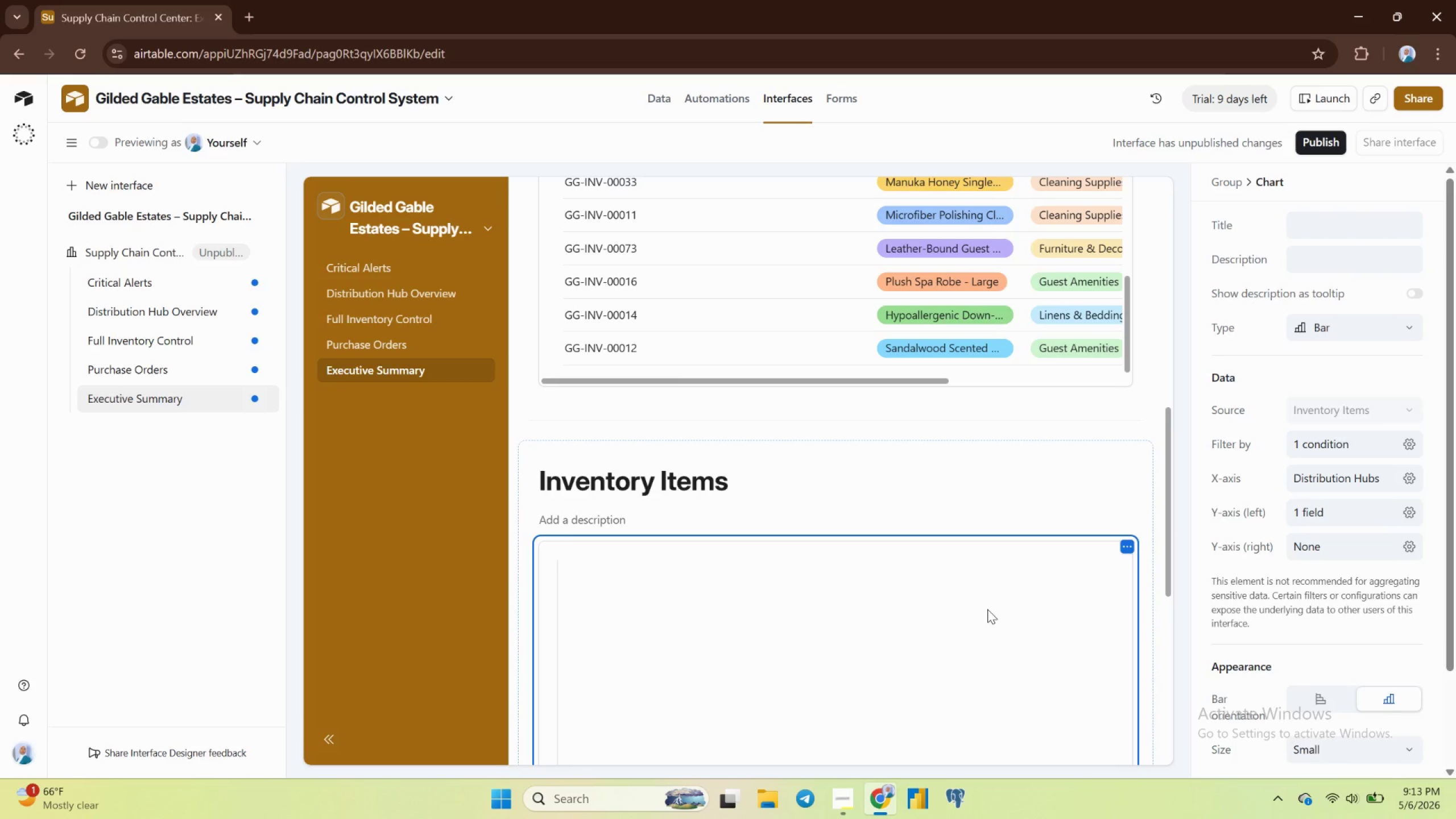 
scroll: coordinate [770, 599], scroll_direction: down, amount: 3.0
 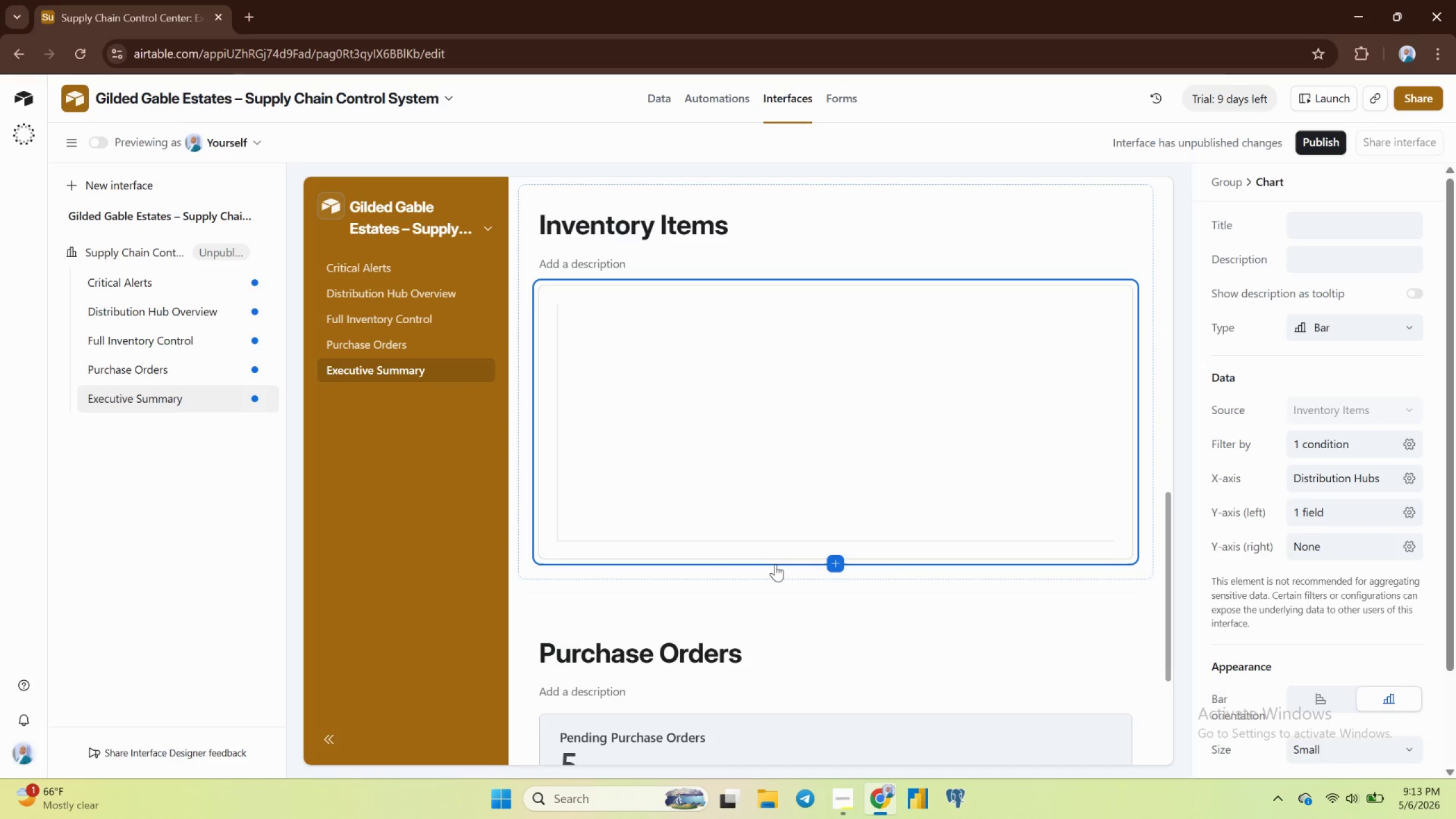 
mouse_move([837, 559])
 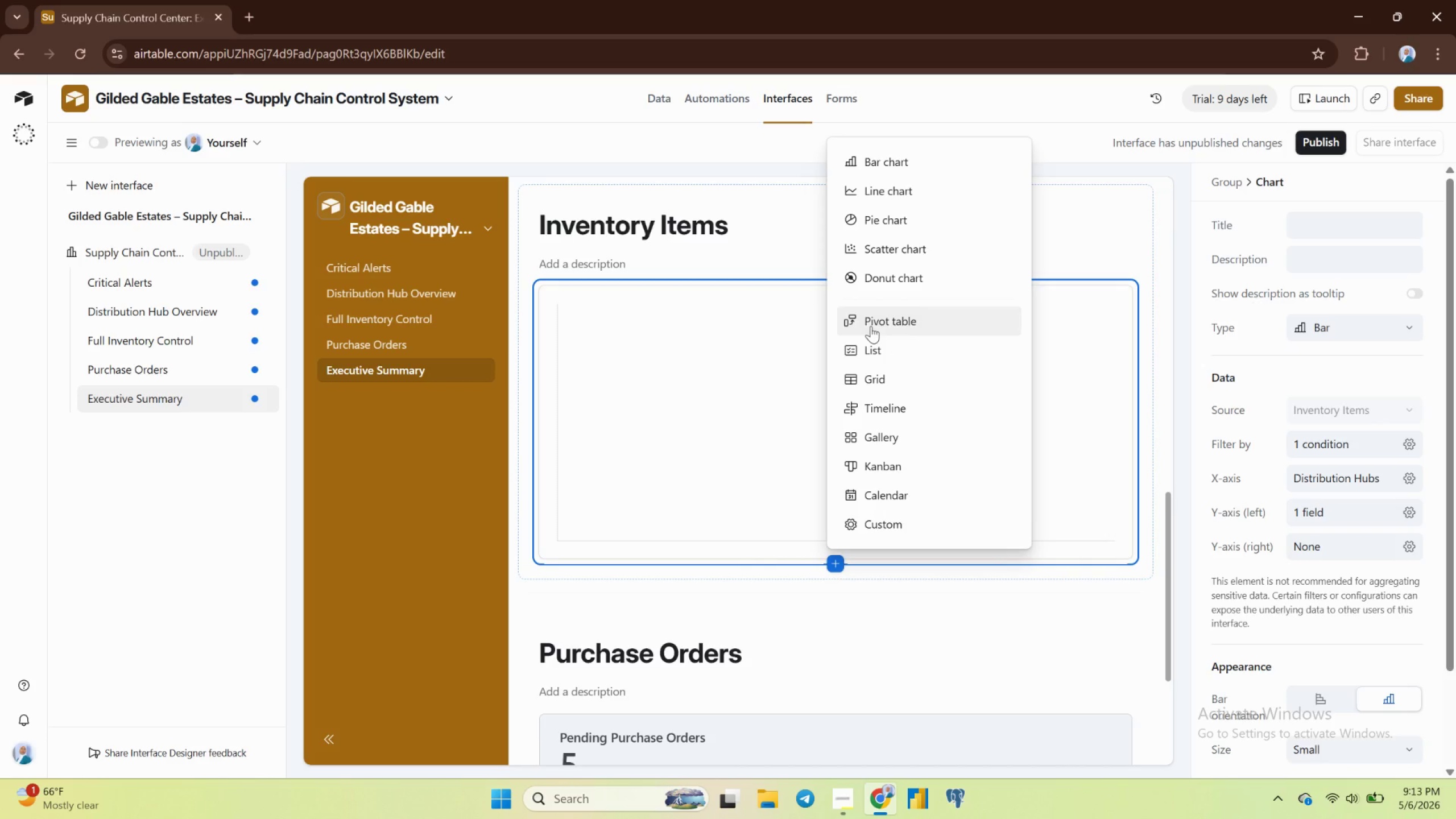 
left_click([878, 157])
 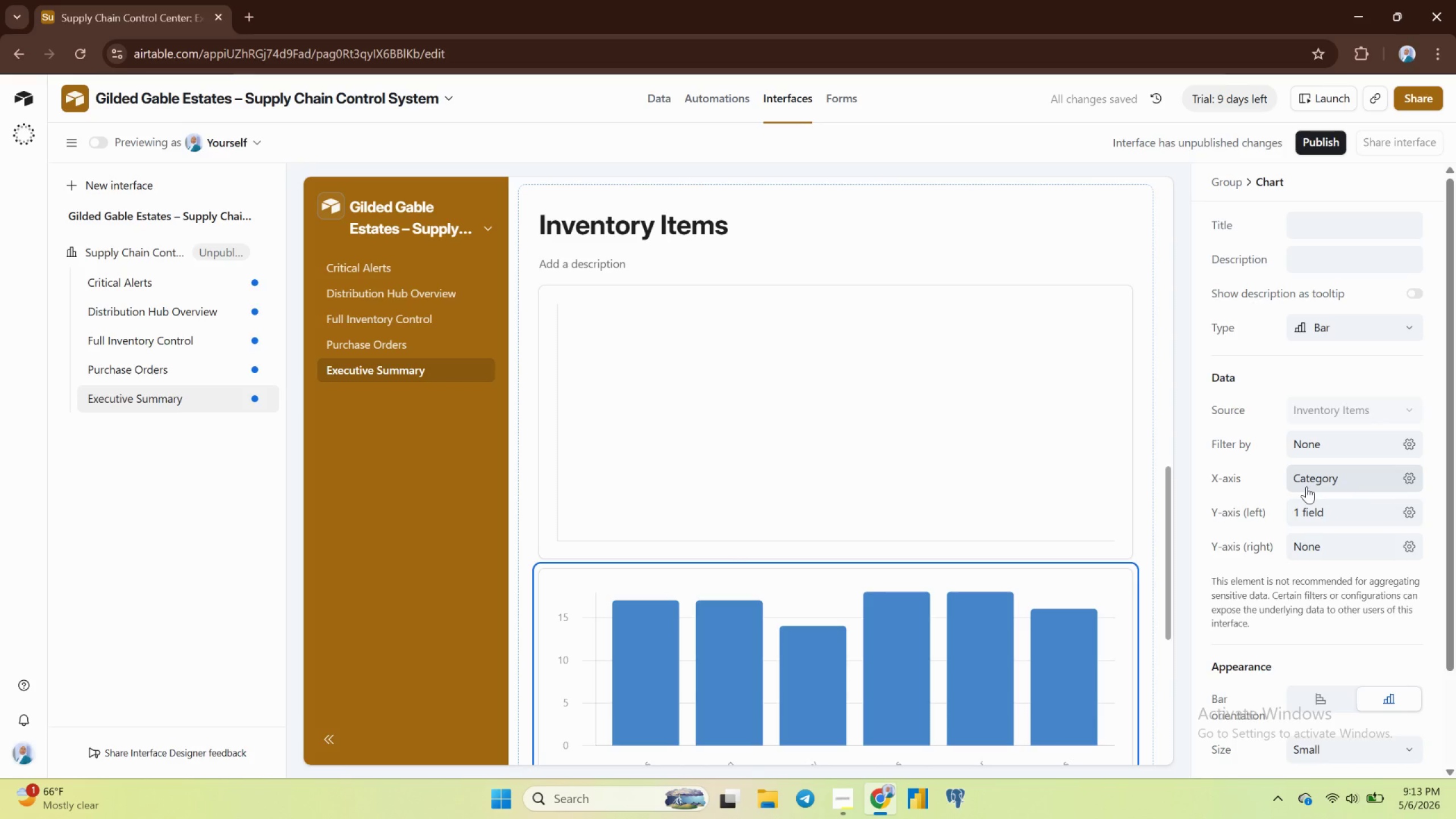 
wait(11.9)
 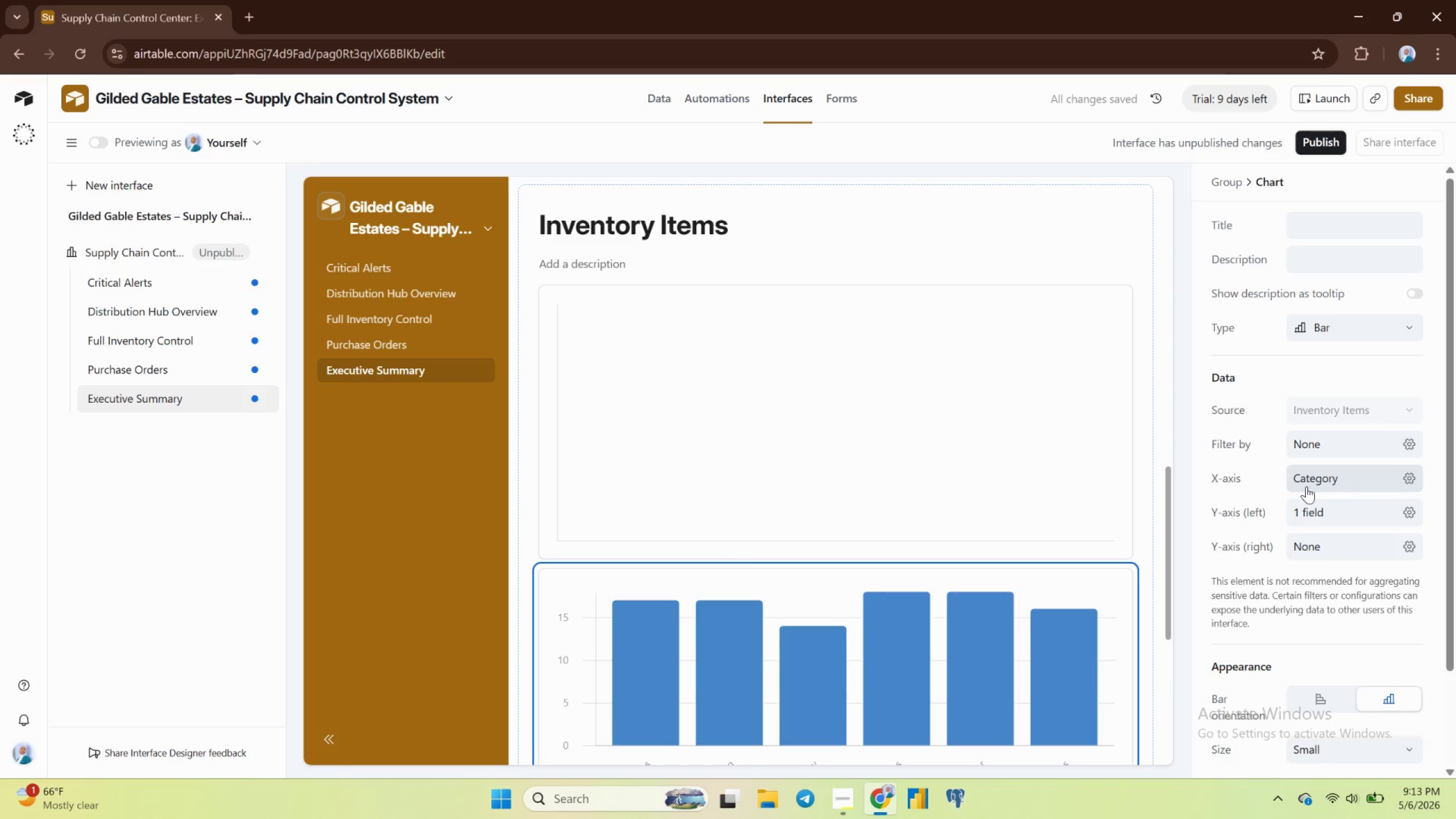 
left_click([1310, 476])
 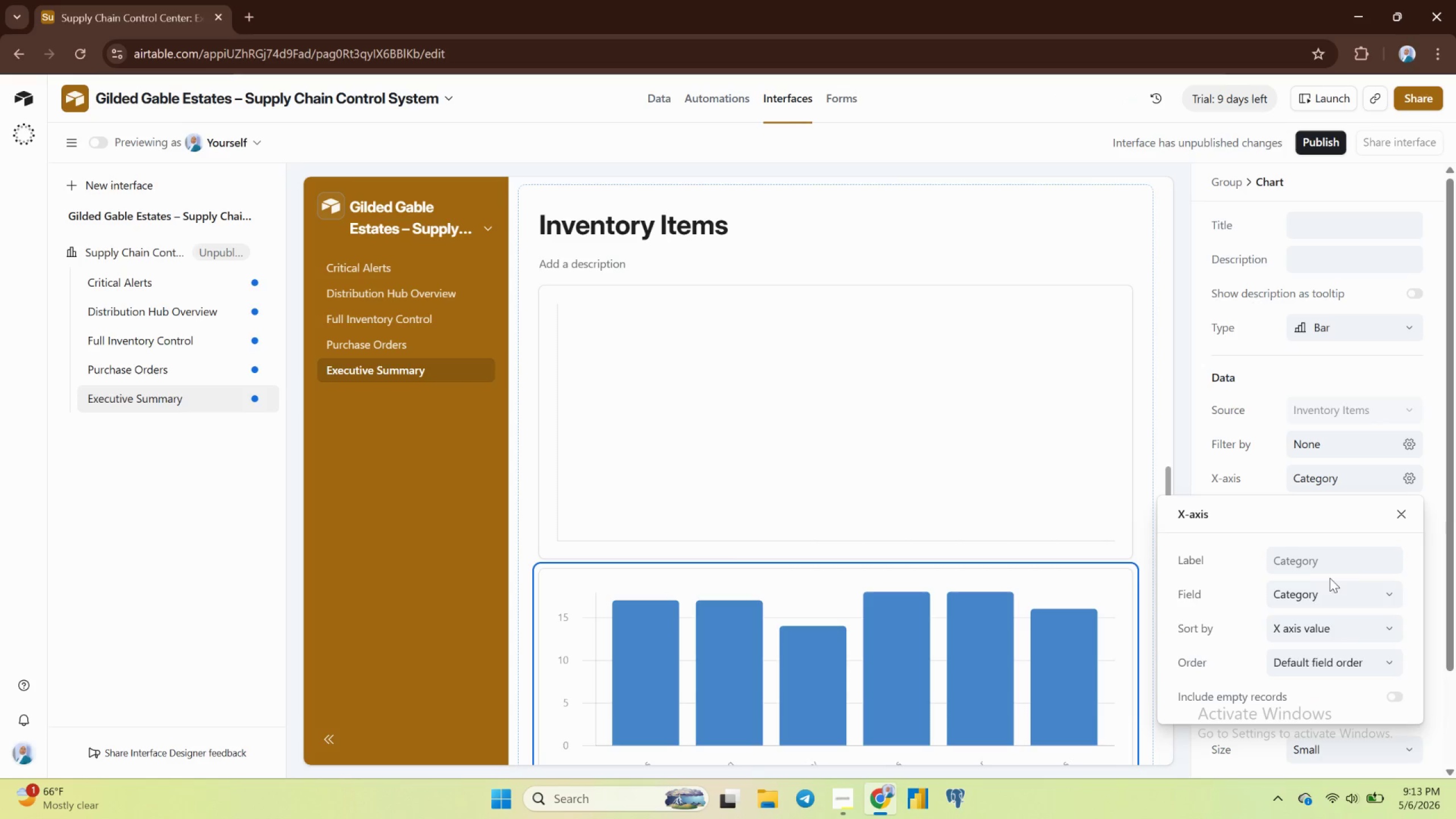 
left_click([1330, 594])
 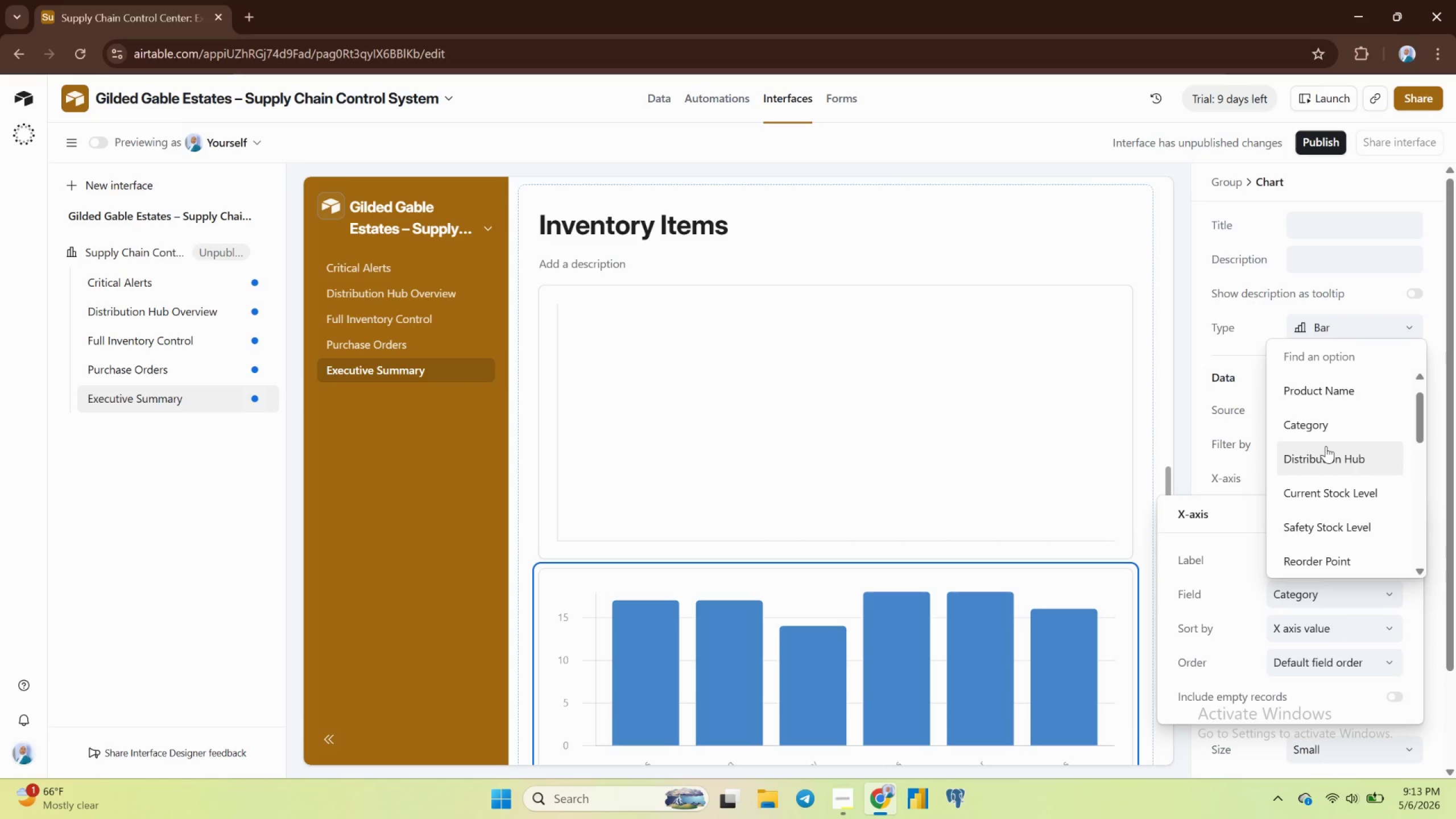 
left_click([1329, 462])
 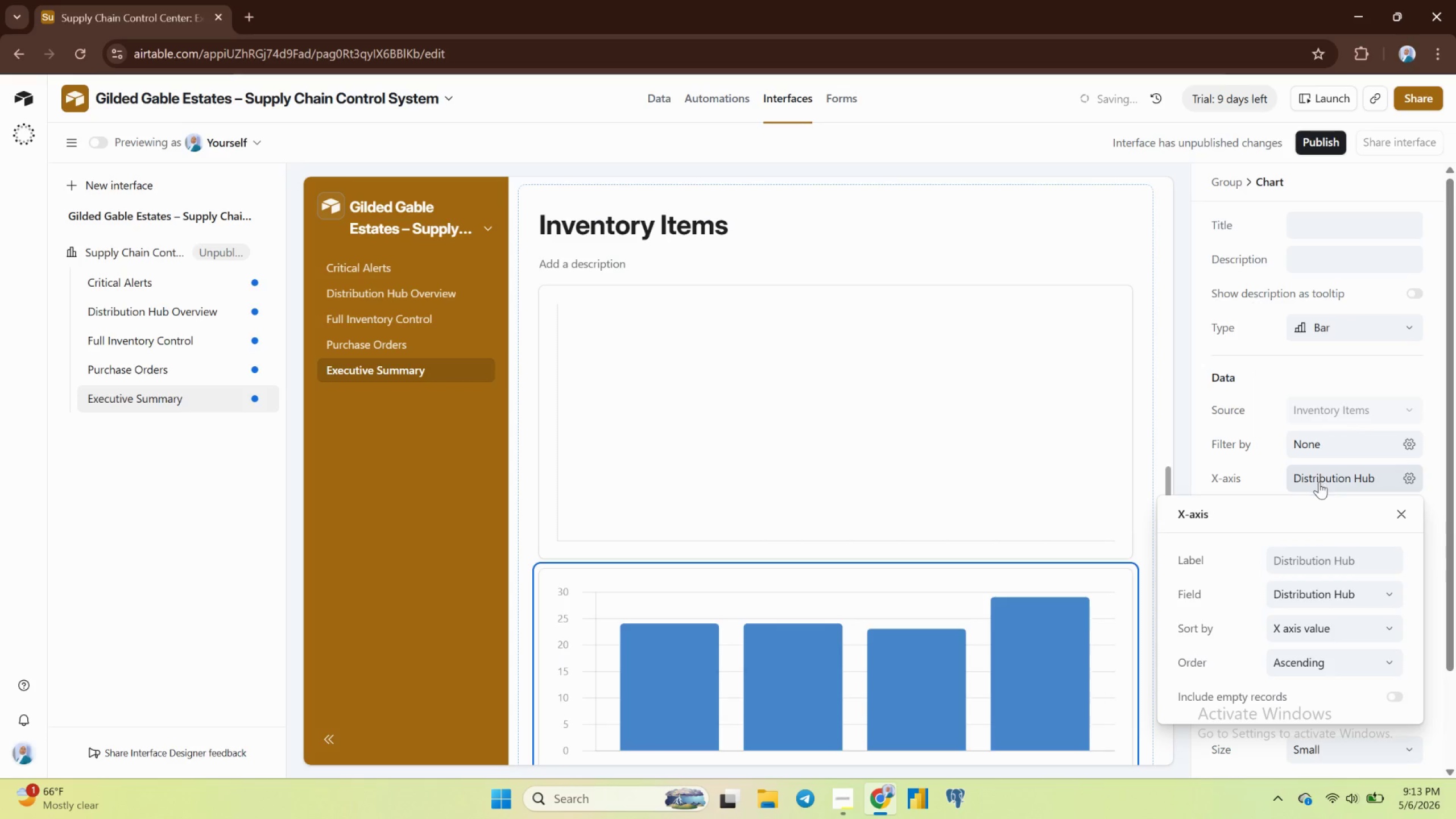 
left_click([1399, 517])
 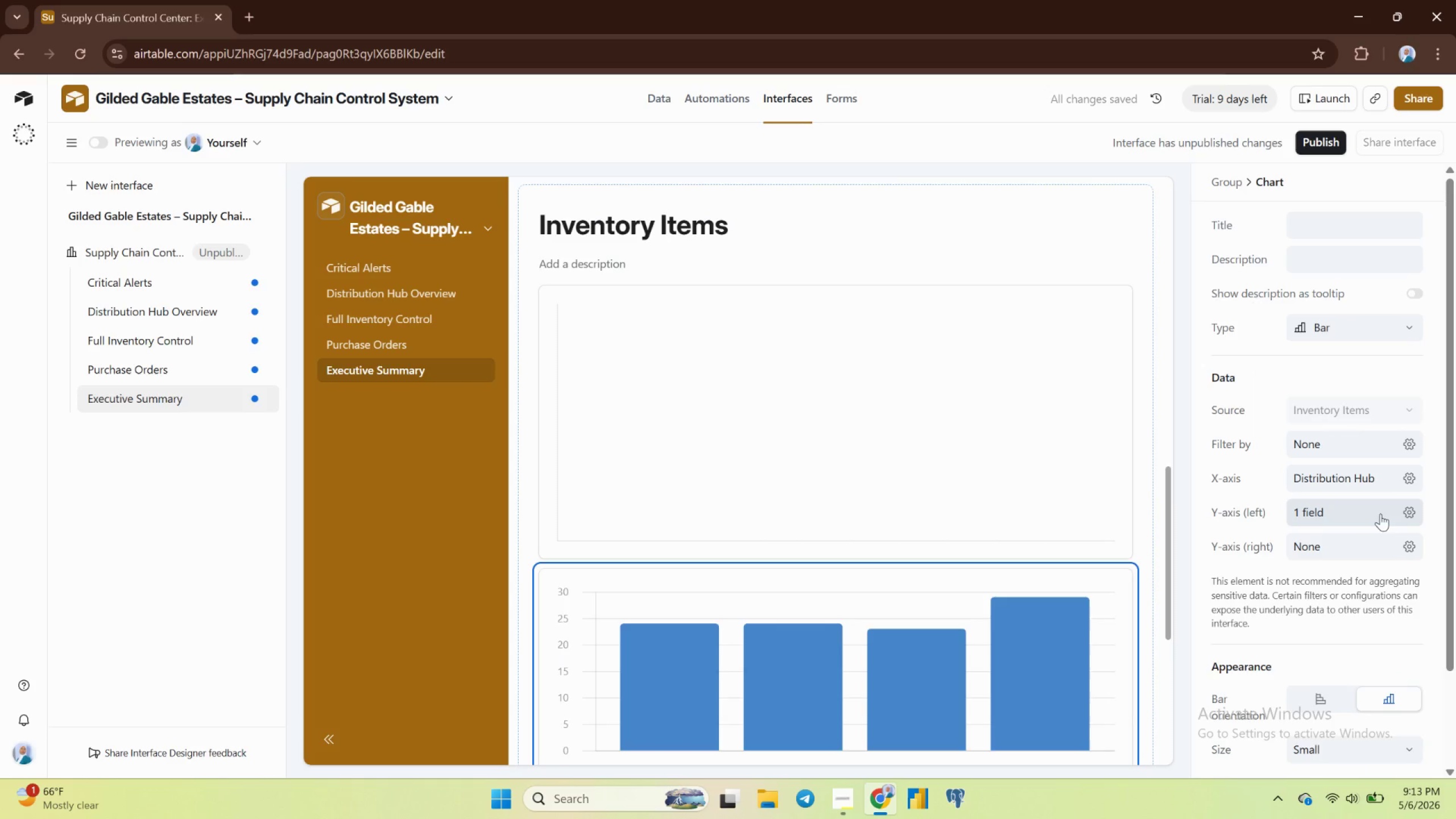 
mouse_move([1342, 516])
 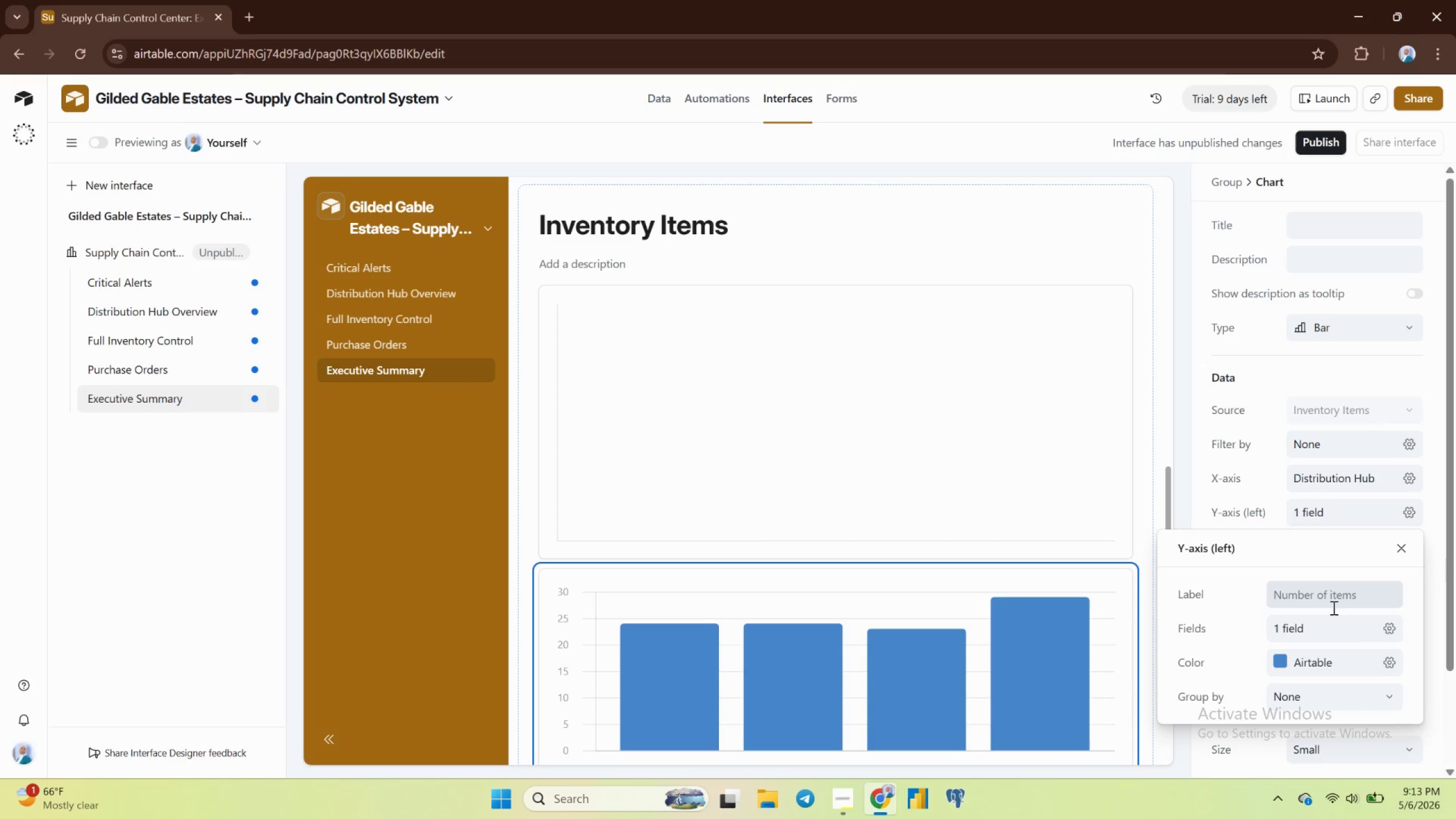 
mouse_move([1322, 618])
 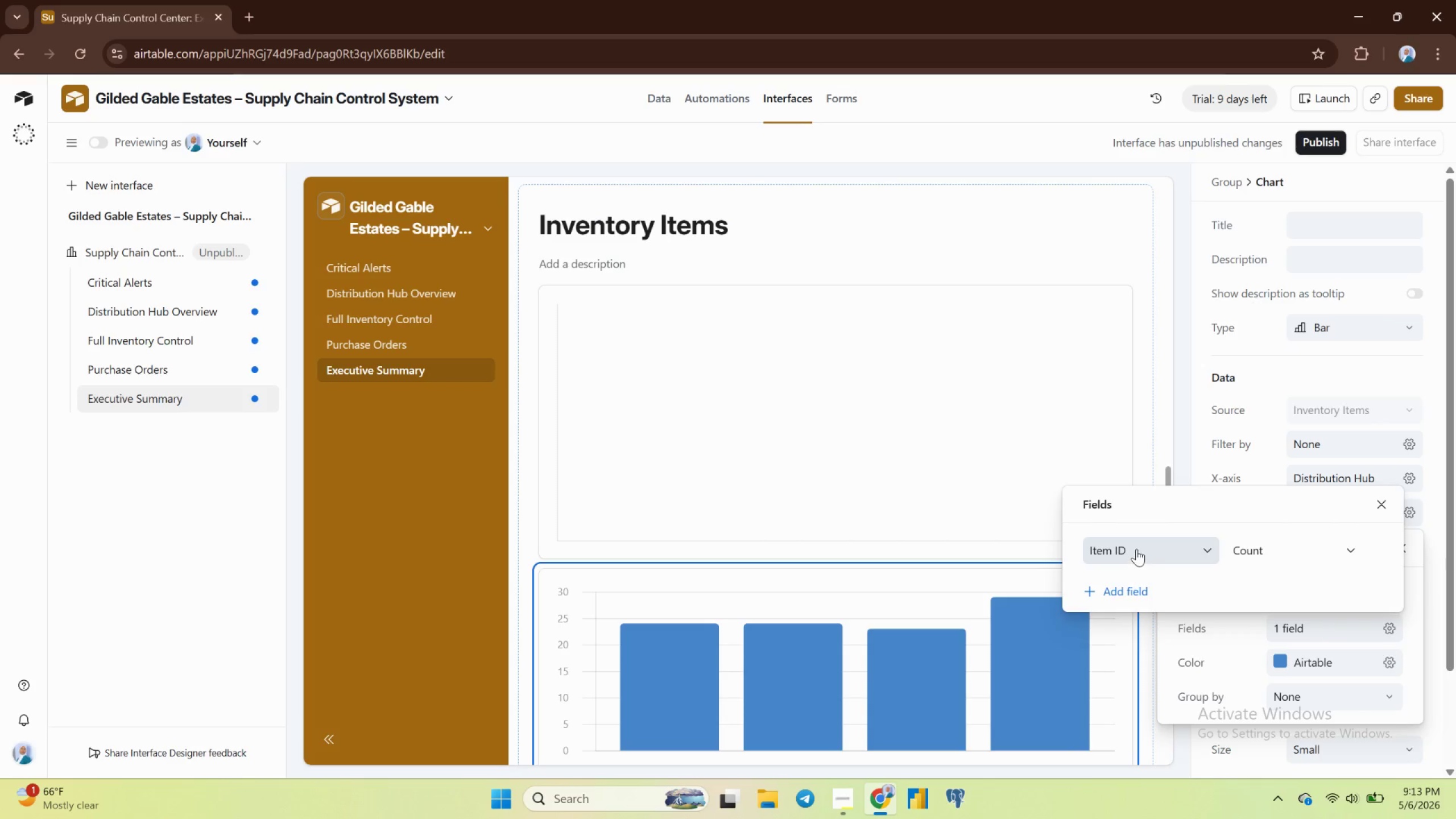 
left_click([1364, 640])
 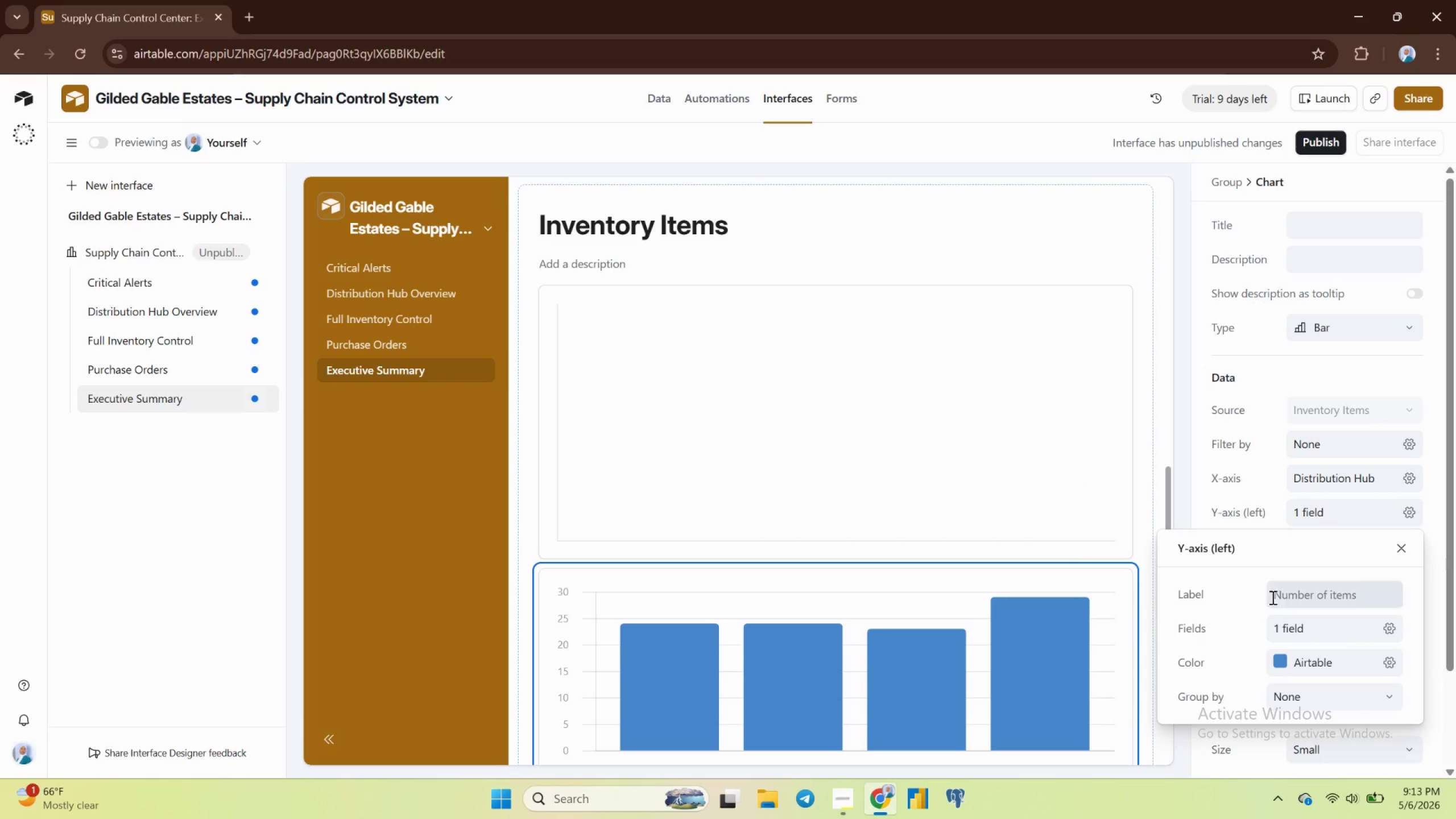 
scroll: coordinate [1294, 604], scroll_direction: down, amount: 4.0
 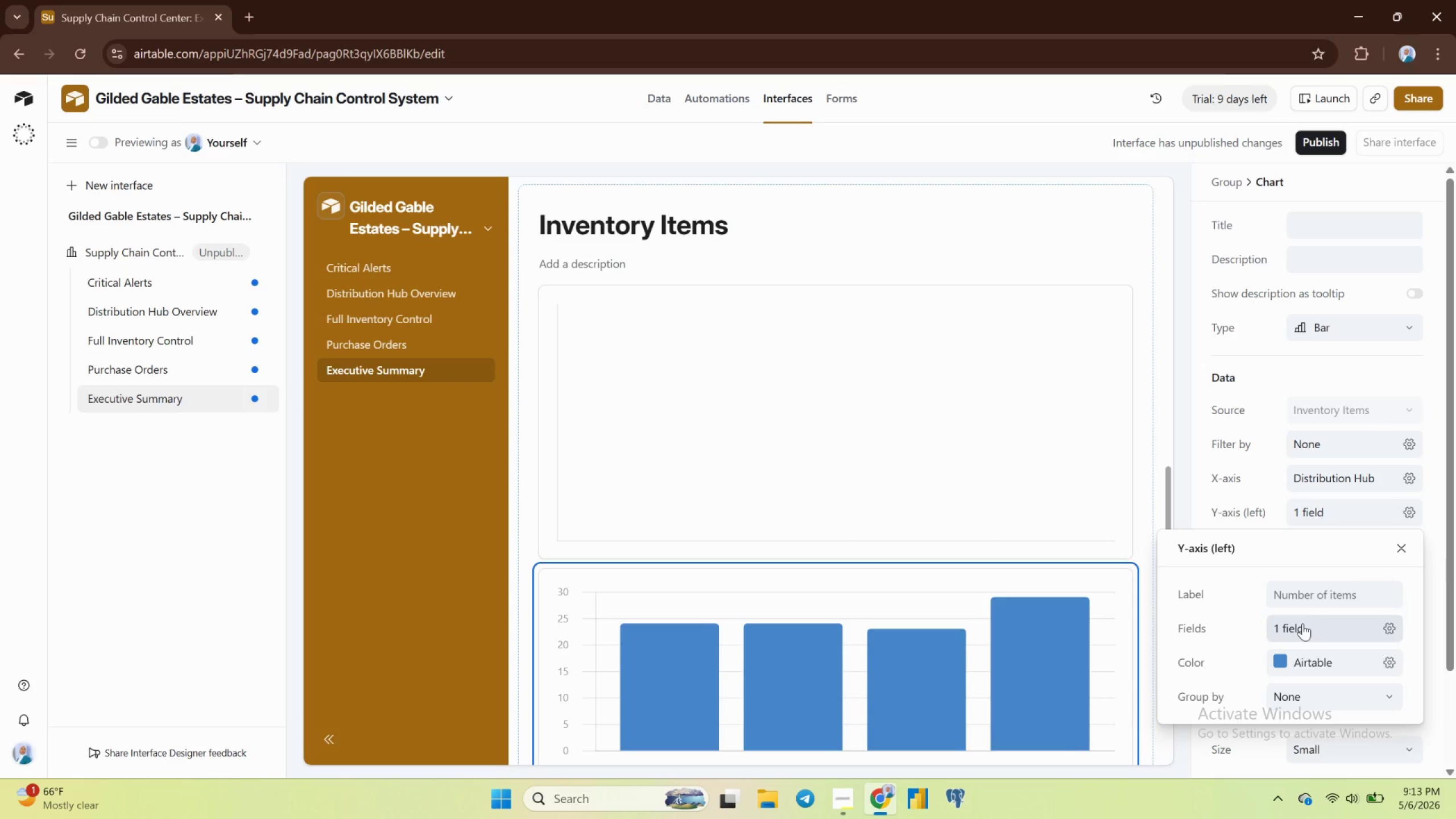 
left_click([1302, 623])
 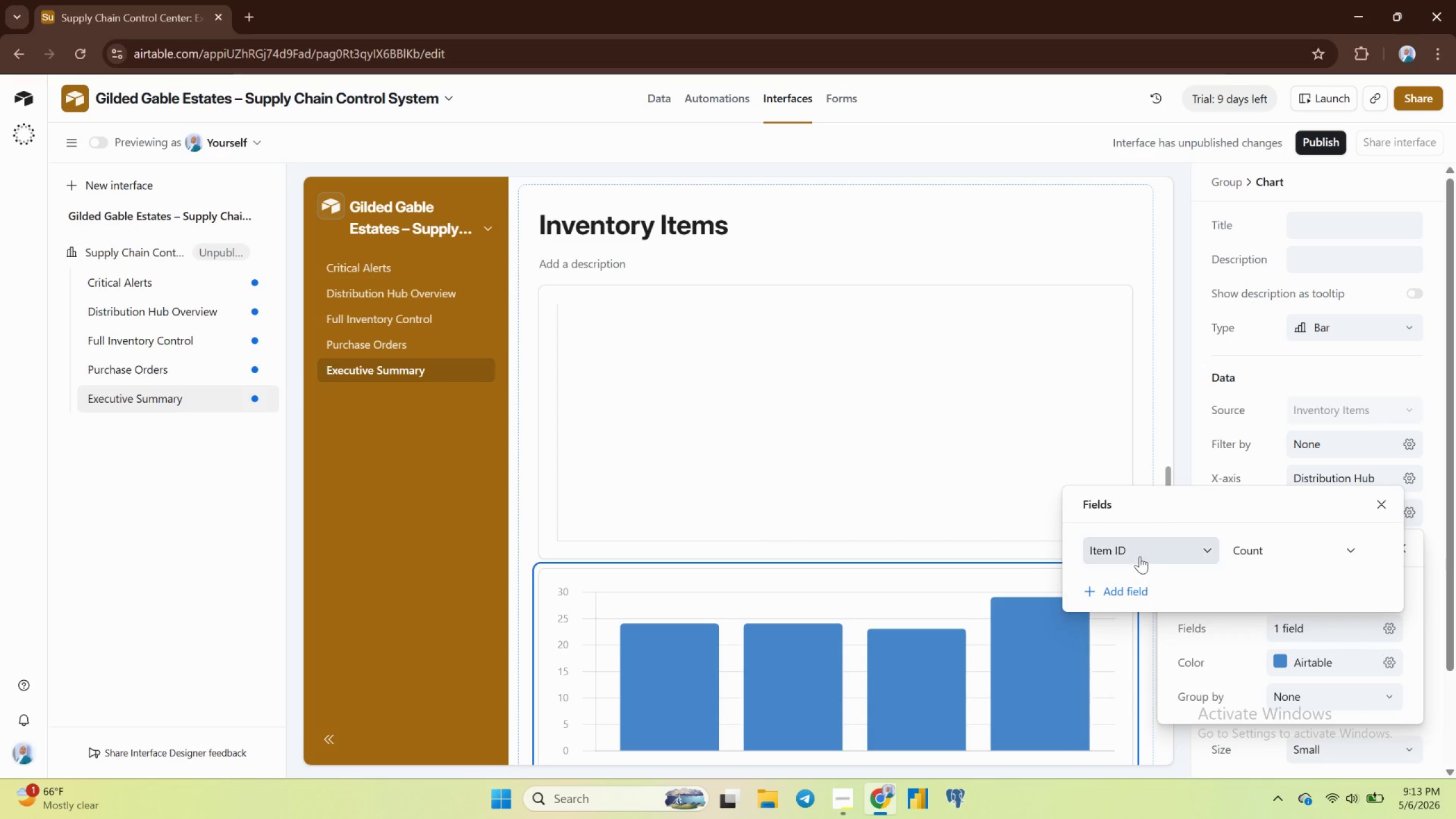 
left_click([1138, 553])
 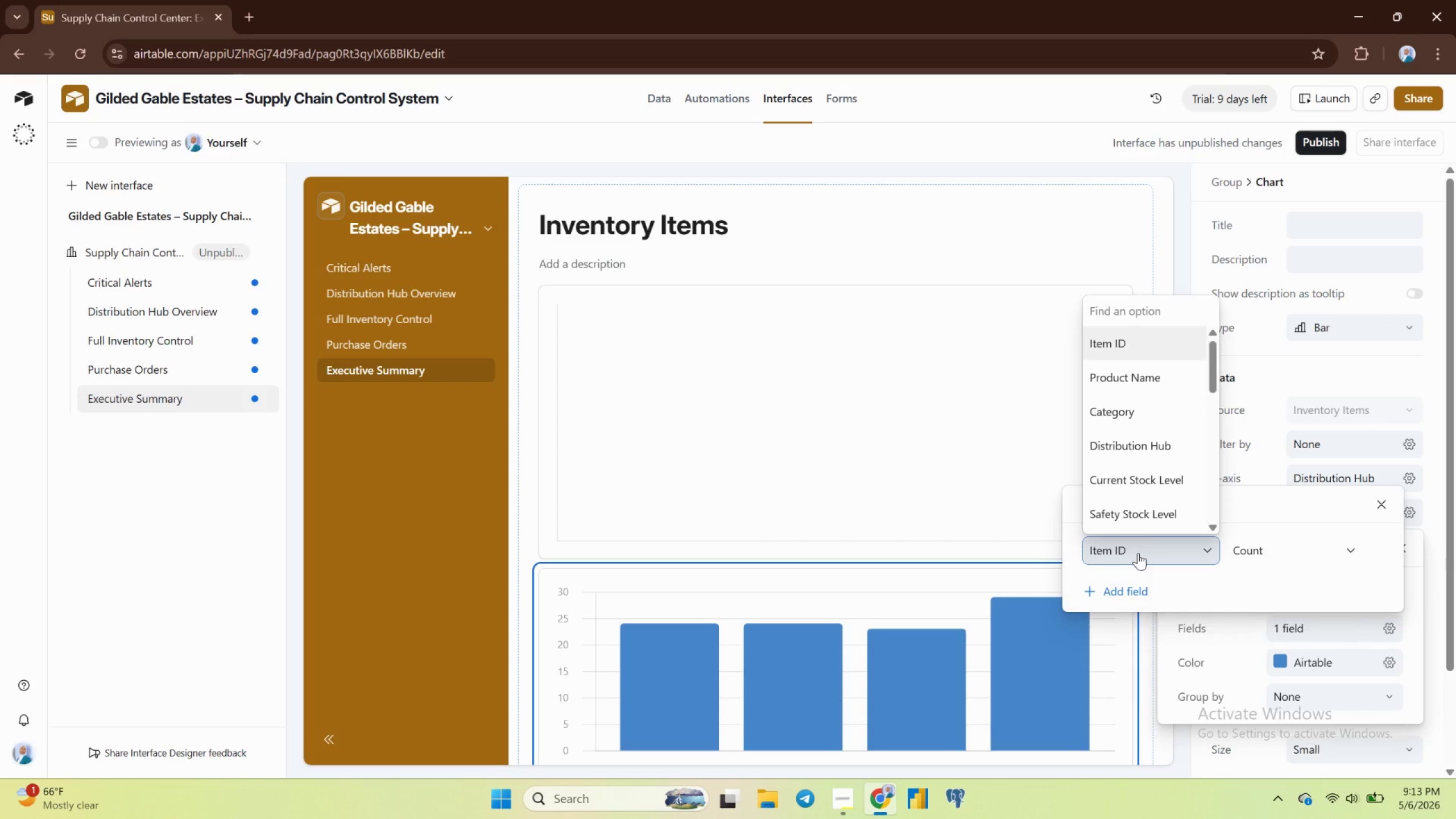 
wait(10.04)
 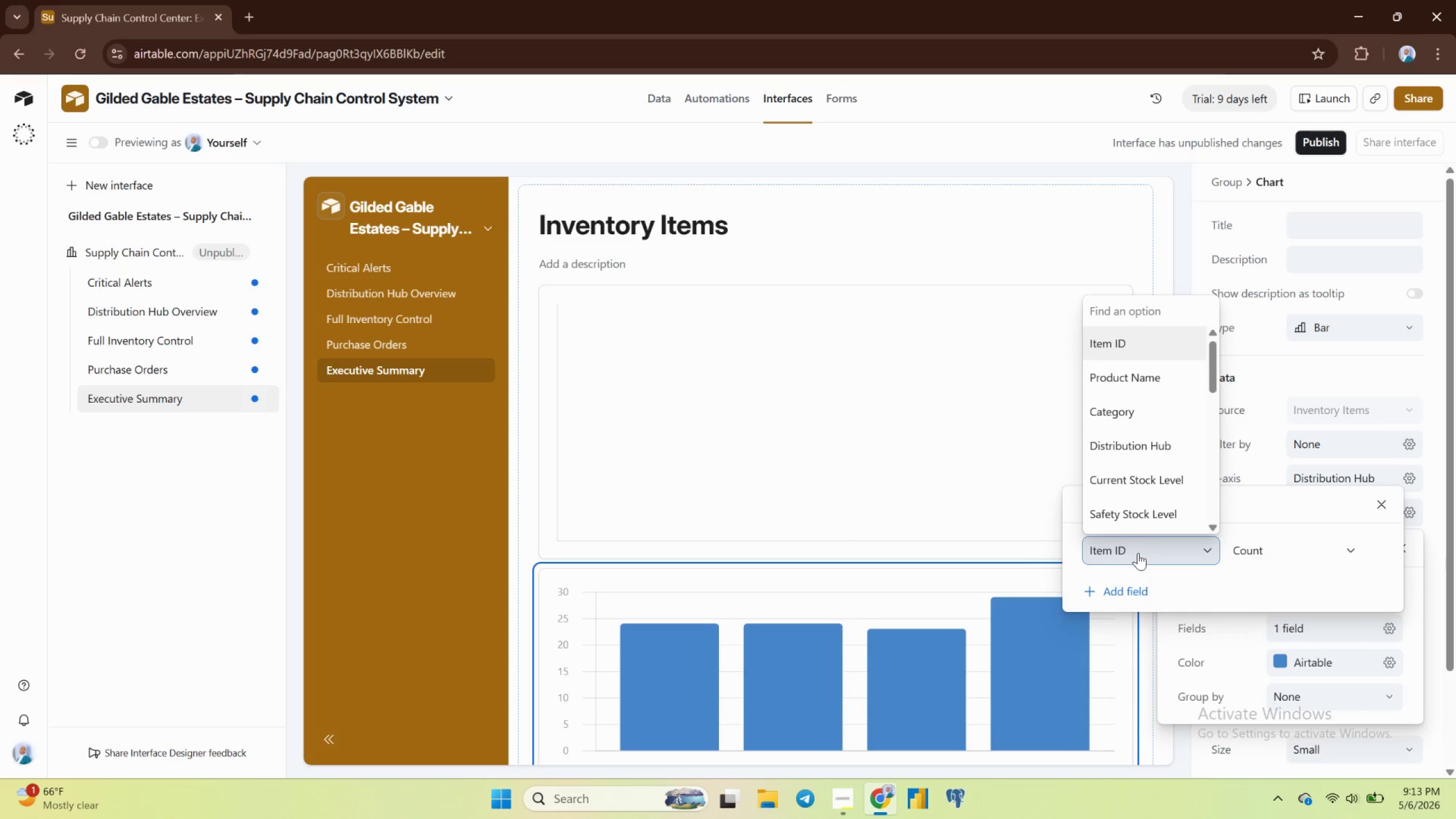 
scroll: coordinate [1120, 379], scroll_direction: up, amount: 3.0
 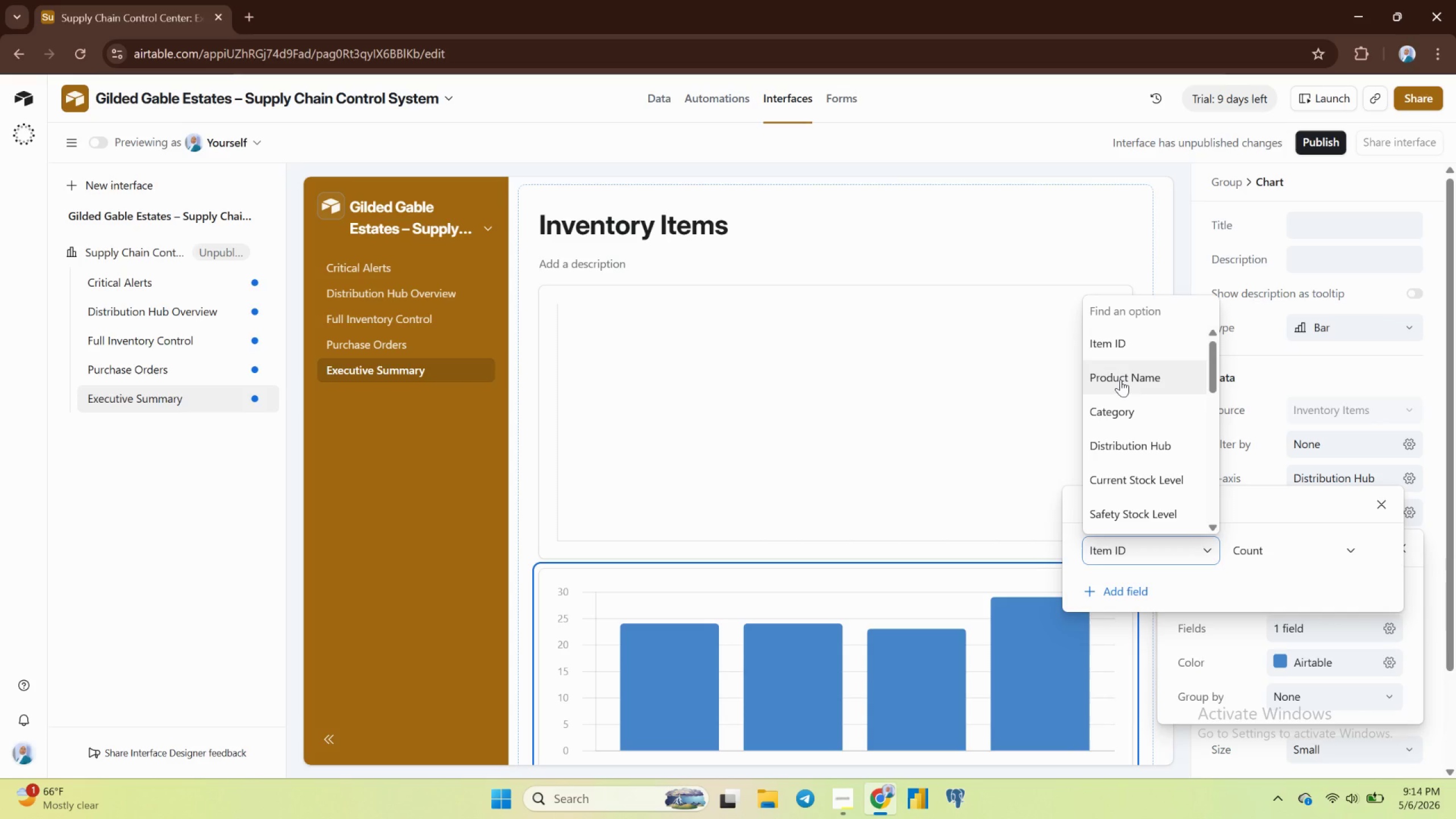 
scroll: coordinate [1147, 515], scroll_direction: down, amount: 5.0
 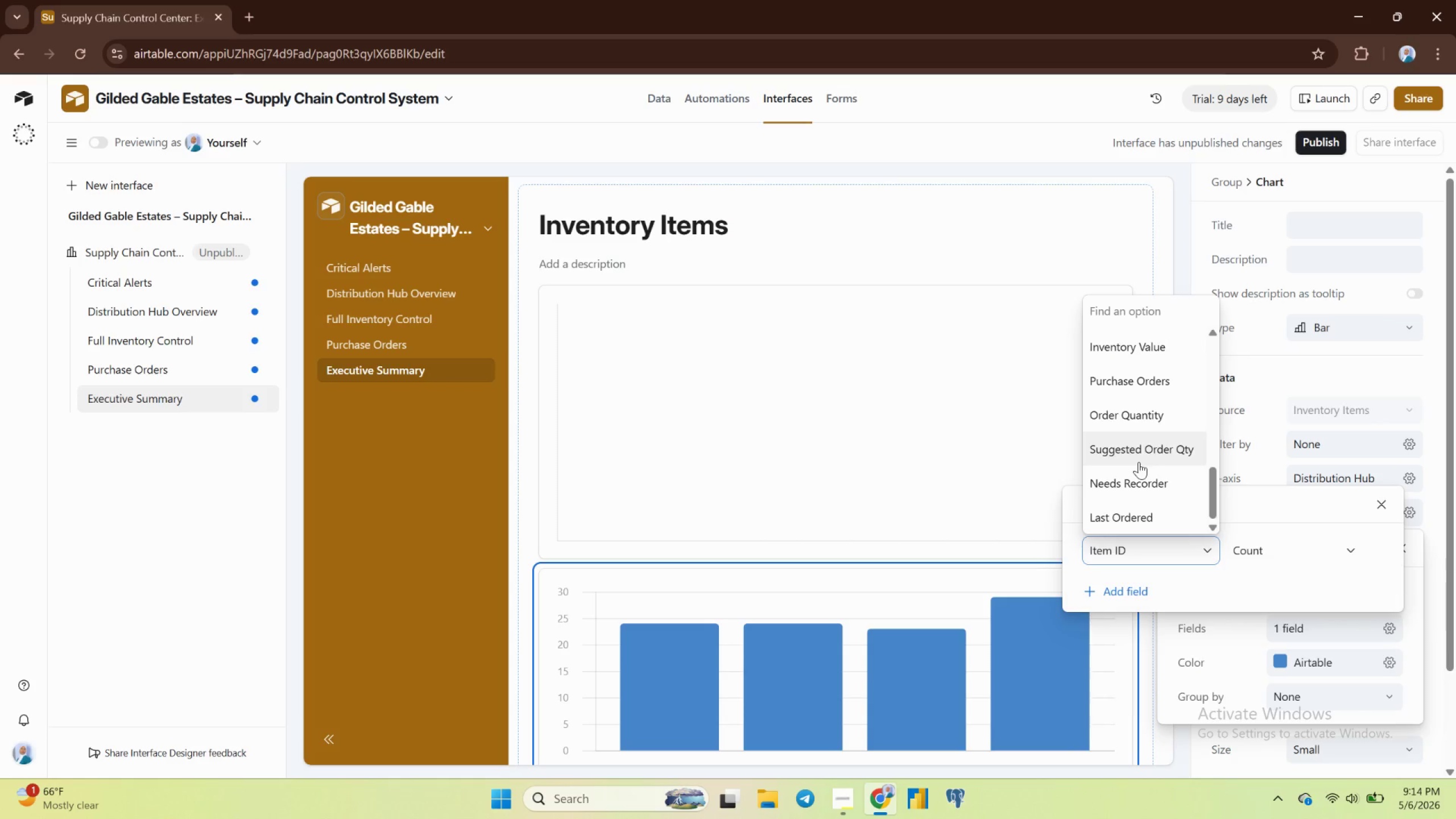 
left_click([1135, 353])
 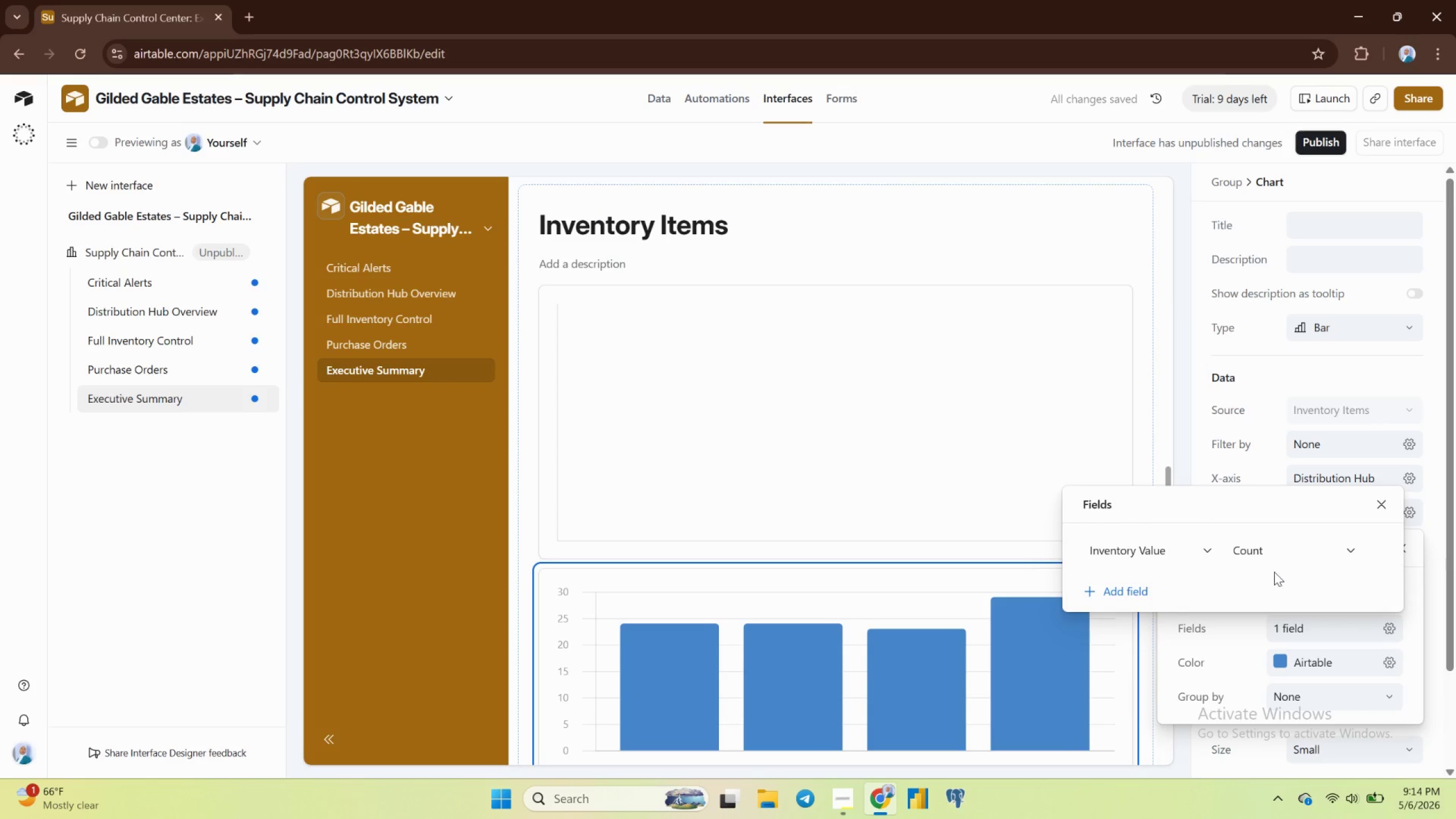 
left_click([1270, 557])
 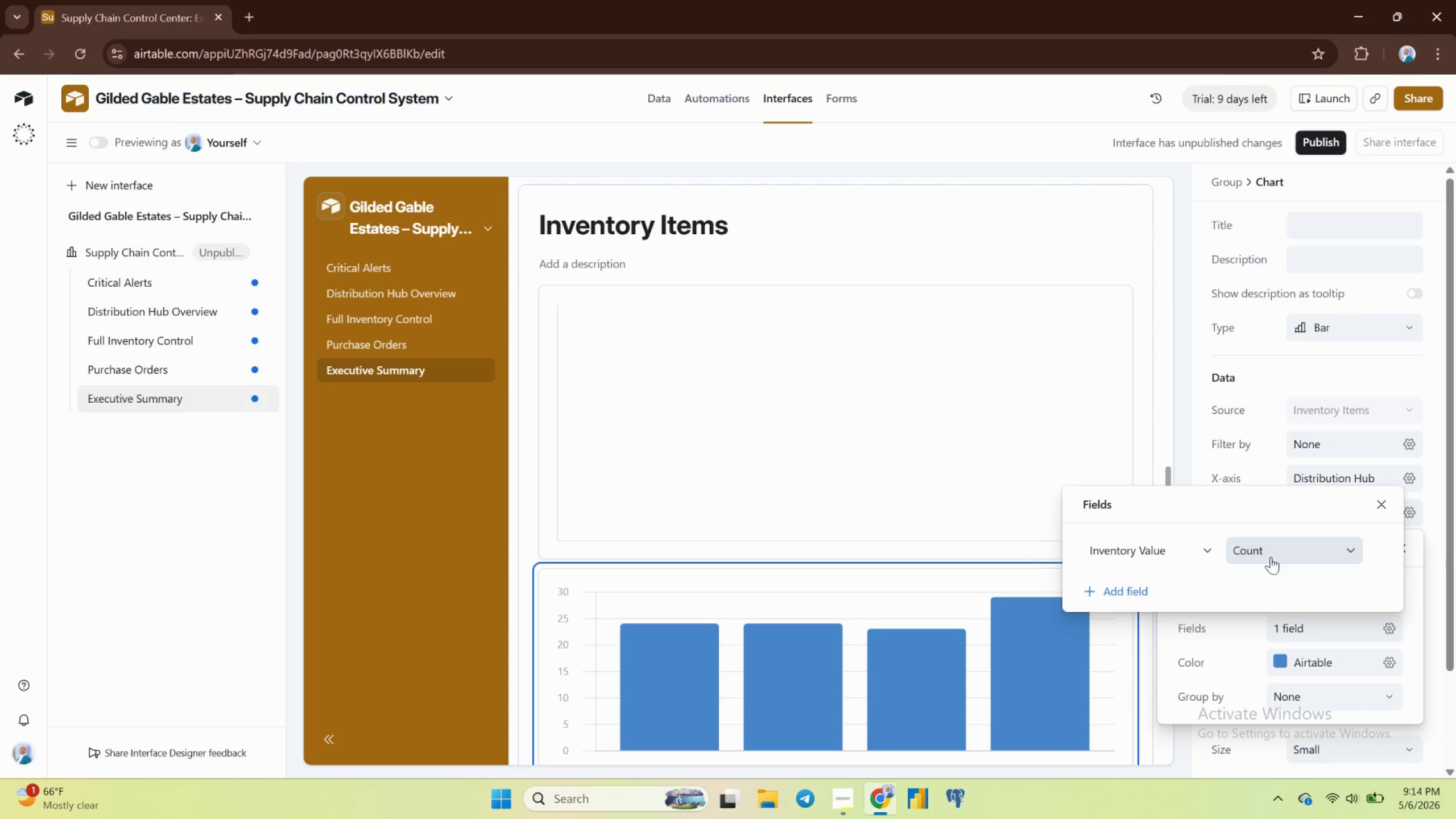 
wait(12.65)
 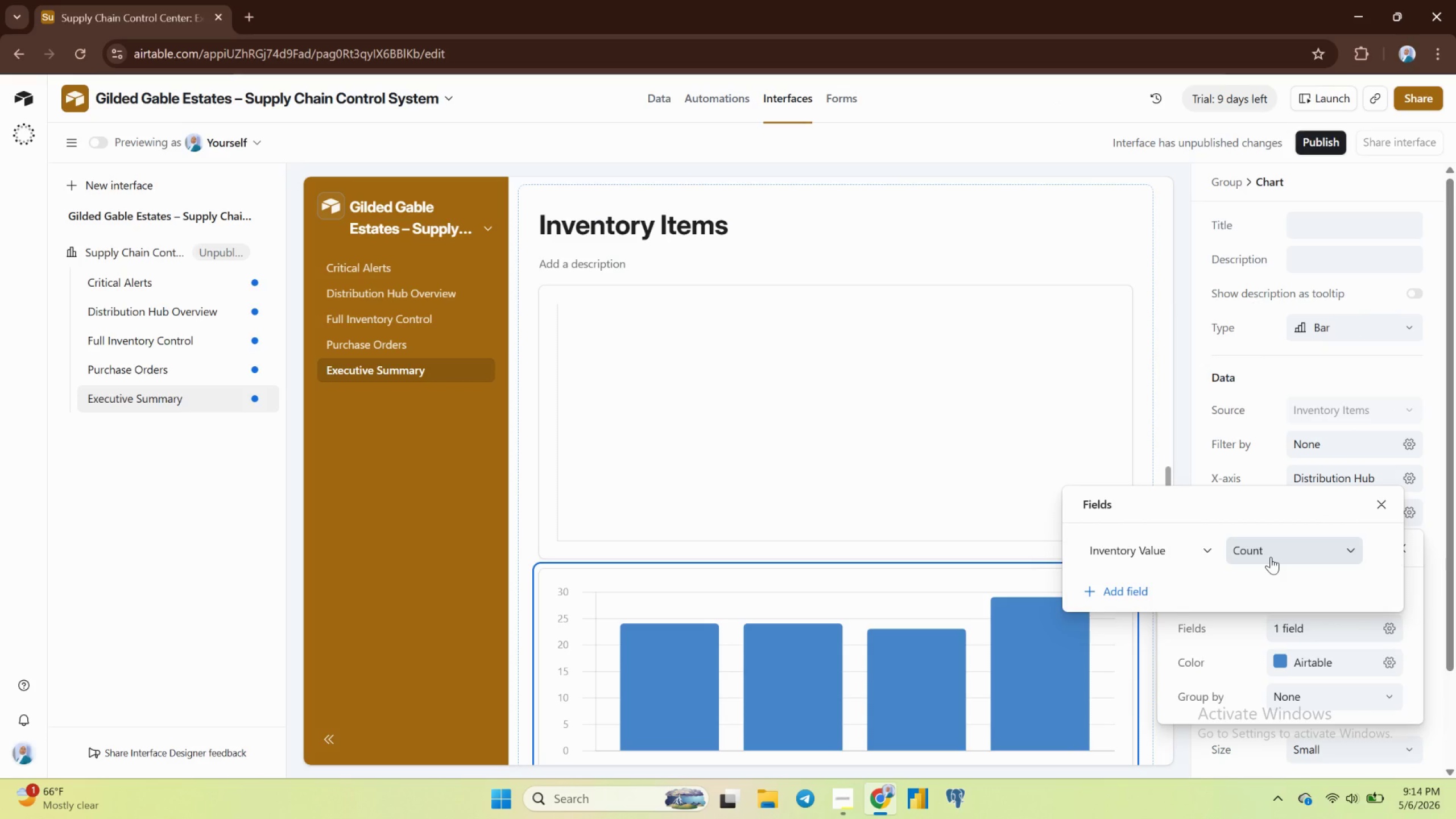 
left_click([1389, 493])
 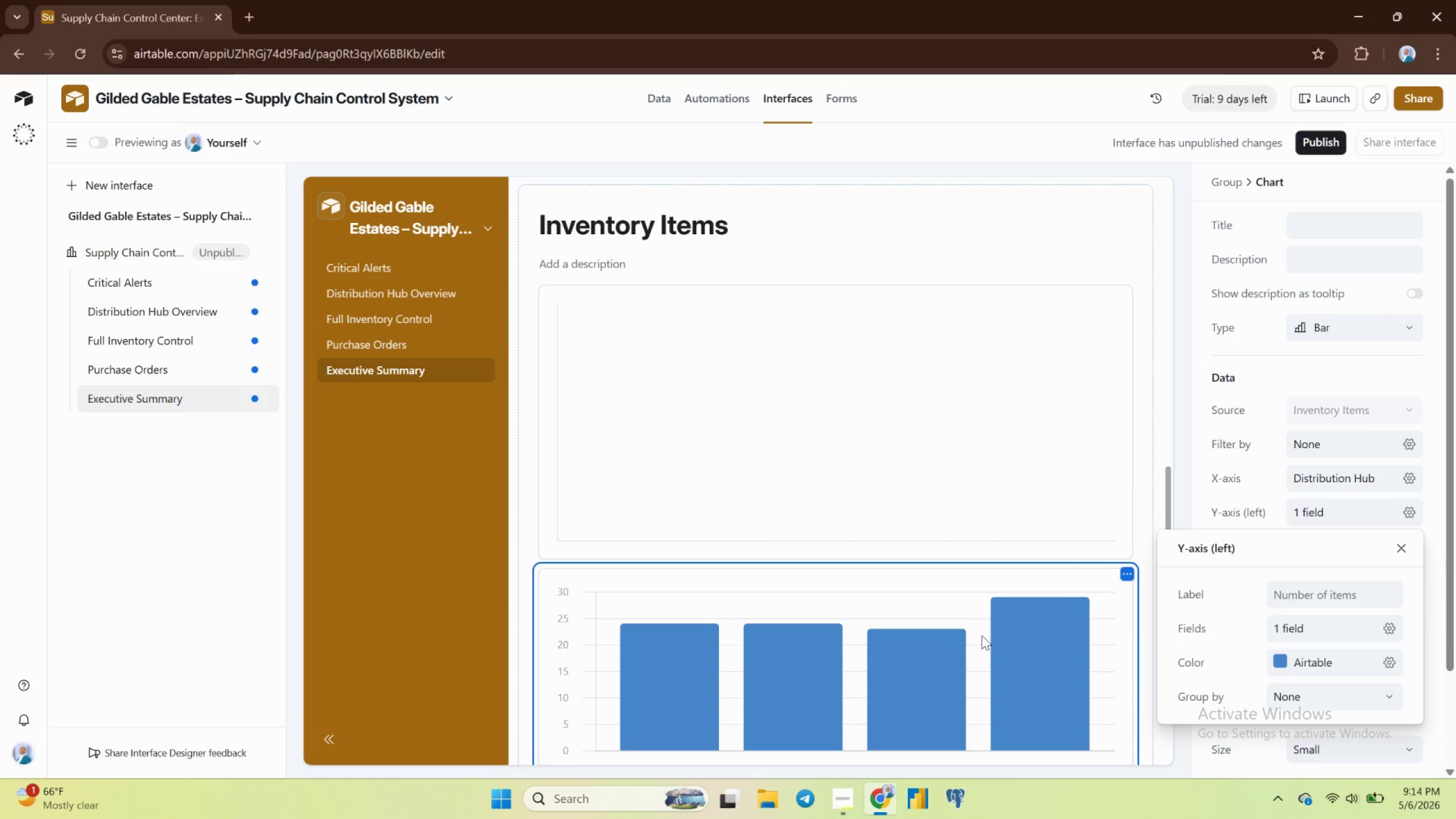 
scroll: coordinate [878, 566], scroll_direction: down, amount: 4.0
 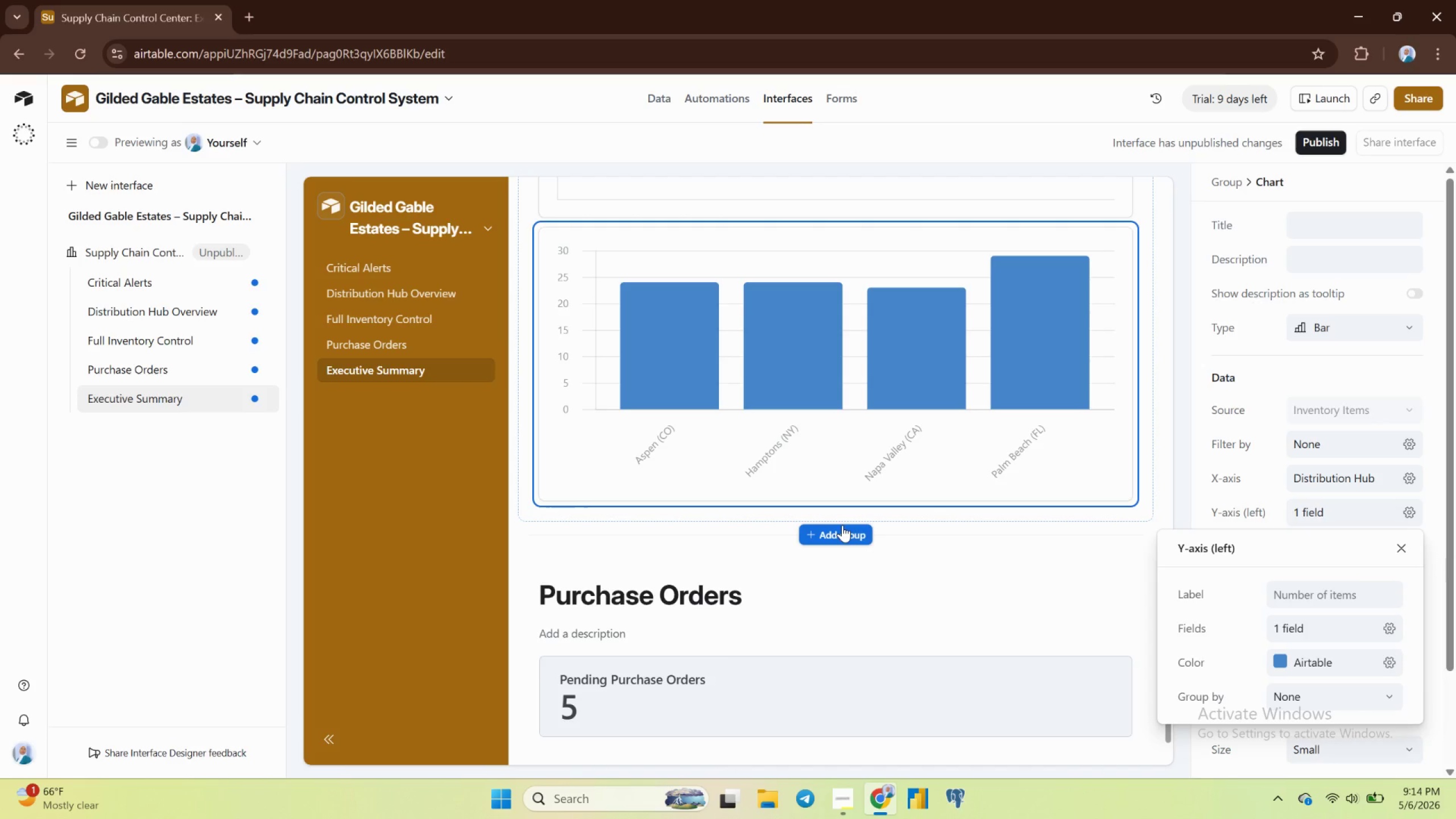 
wait(29.2)
 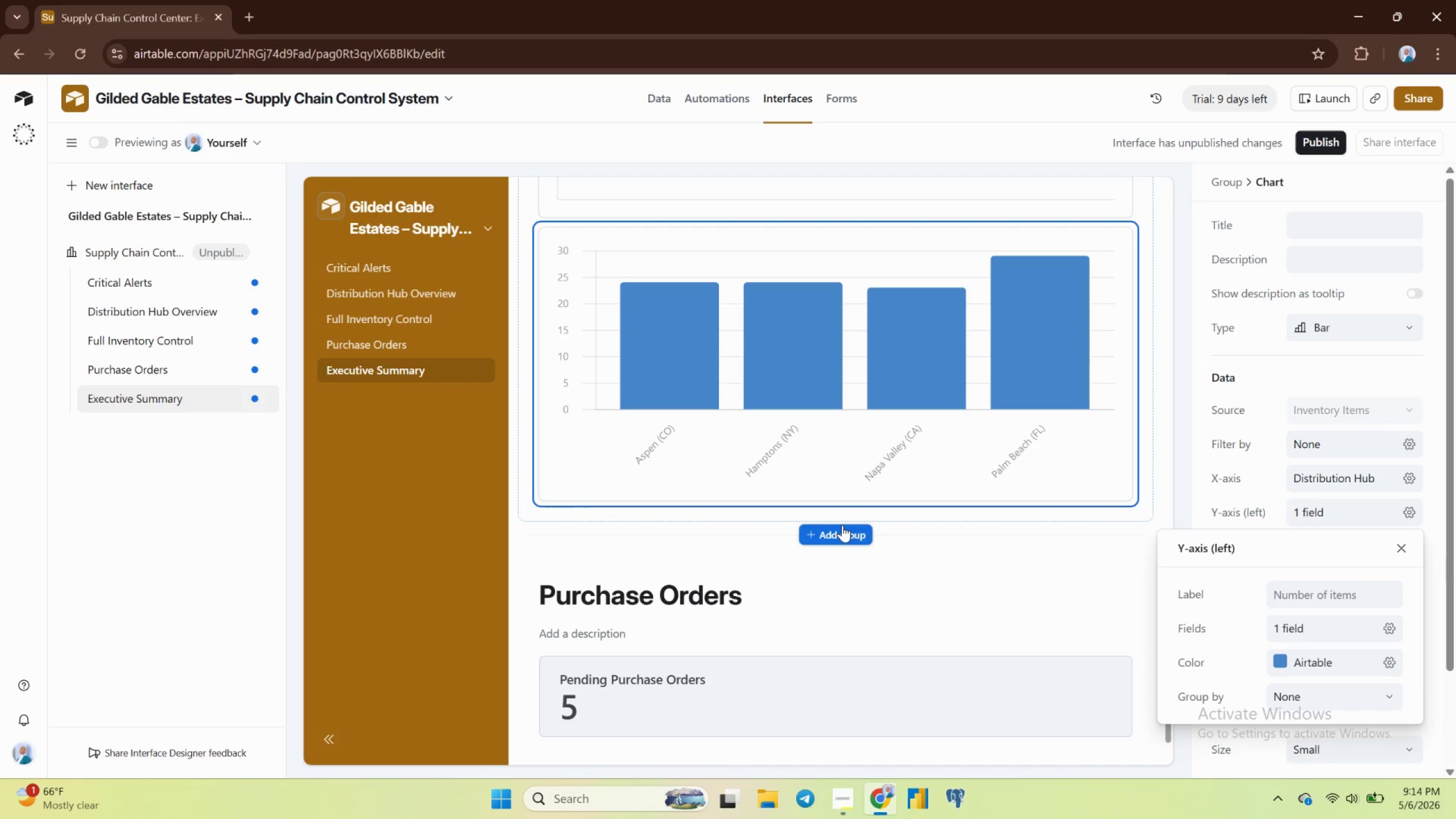 
left_click([839, 504])
 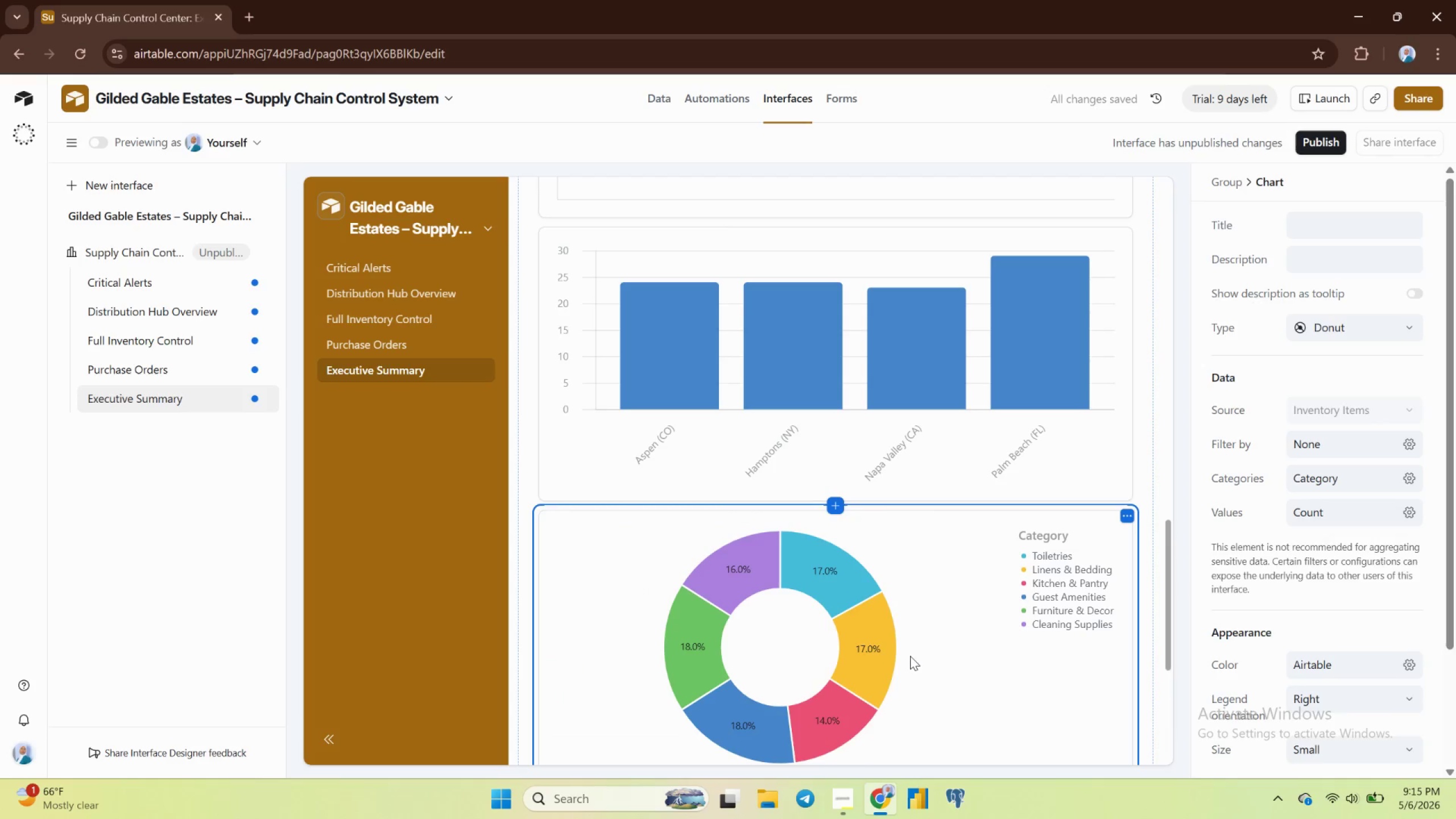 
wait(8.8)
 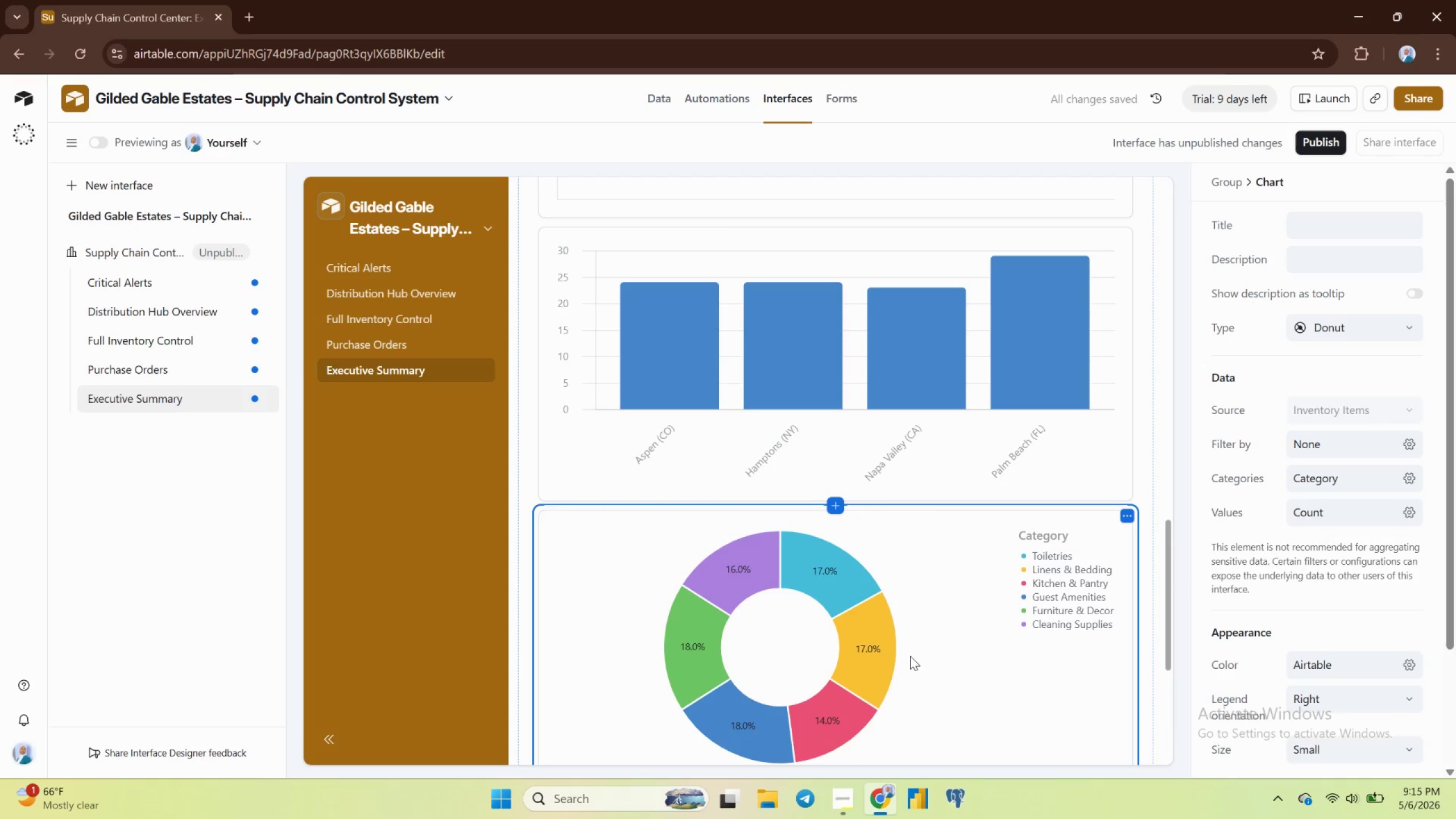 
scroll: coordinate [1306, 393], scroll_direction: up, amount: 4.0
 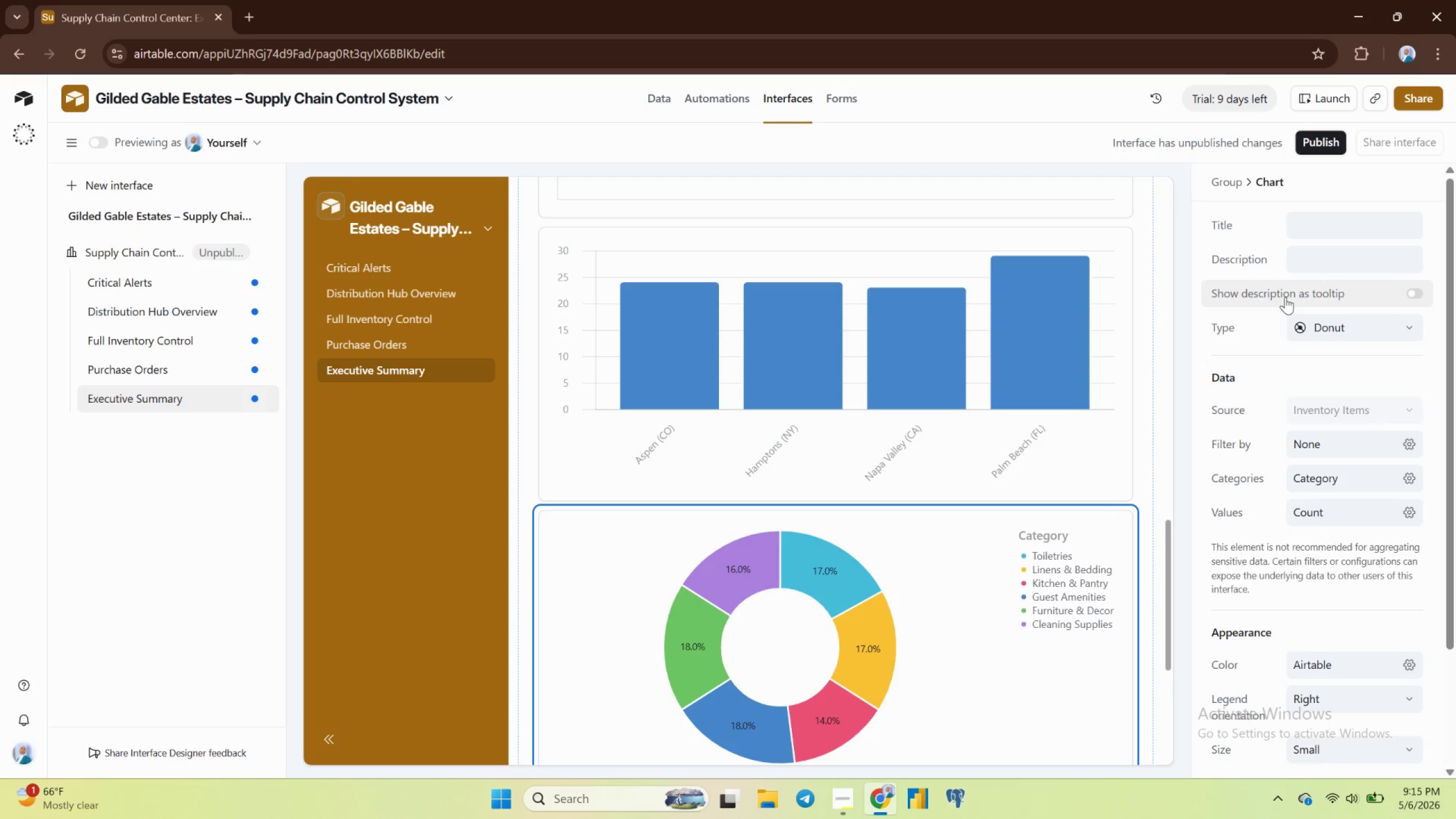 
wait(19.48)
 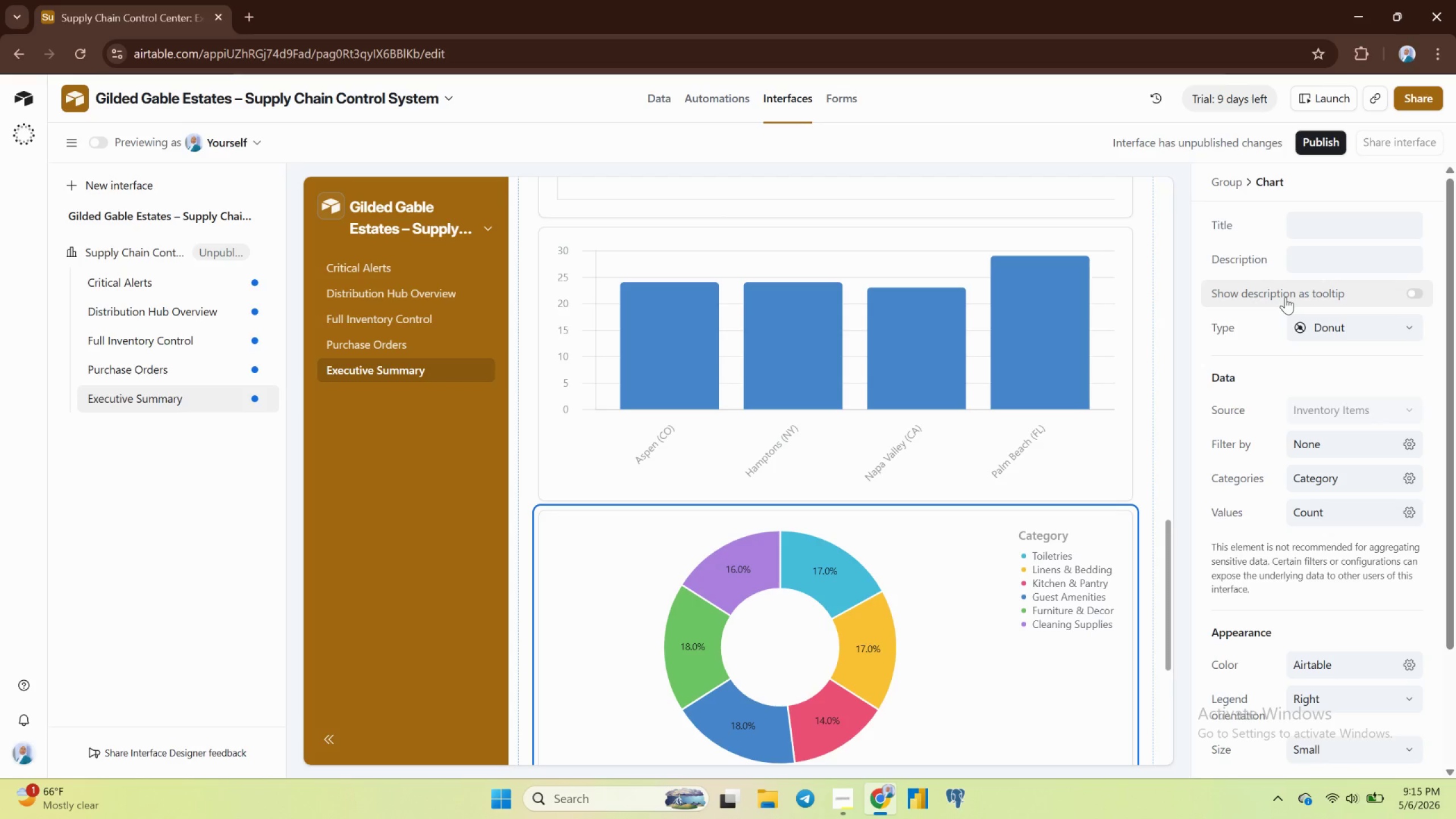 
left_click([977, 612])
 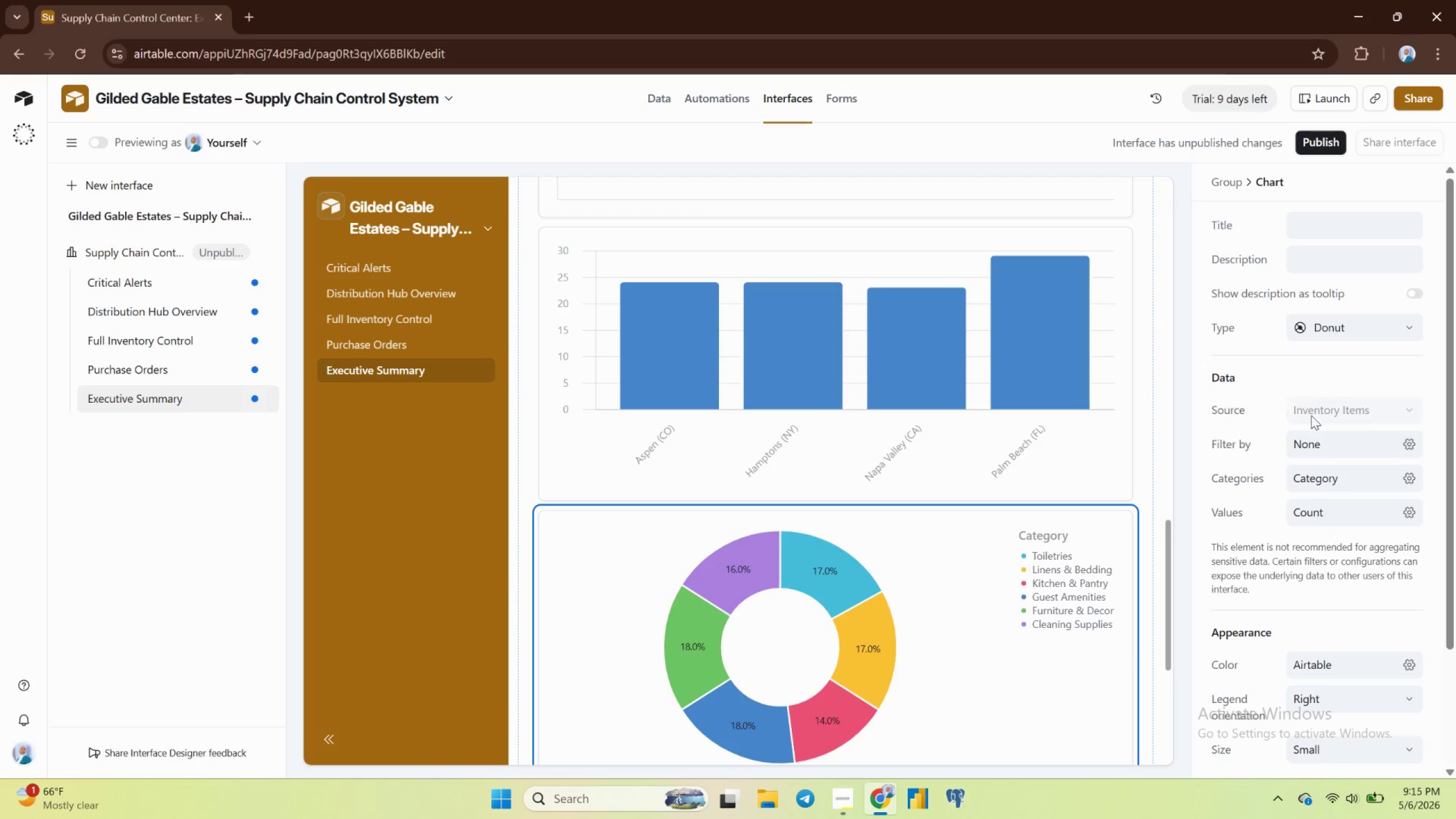 
scroll: coordinate [1328, 461], scroll_direction: up, amount: 4.0
 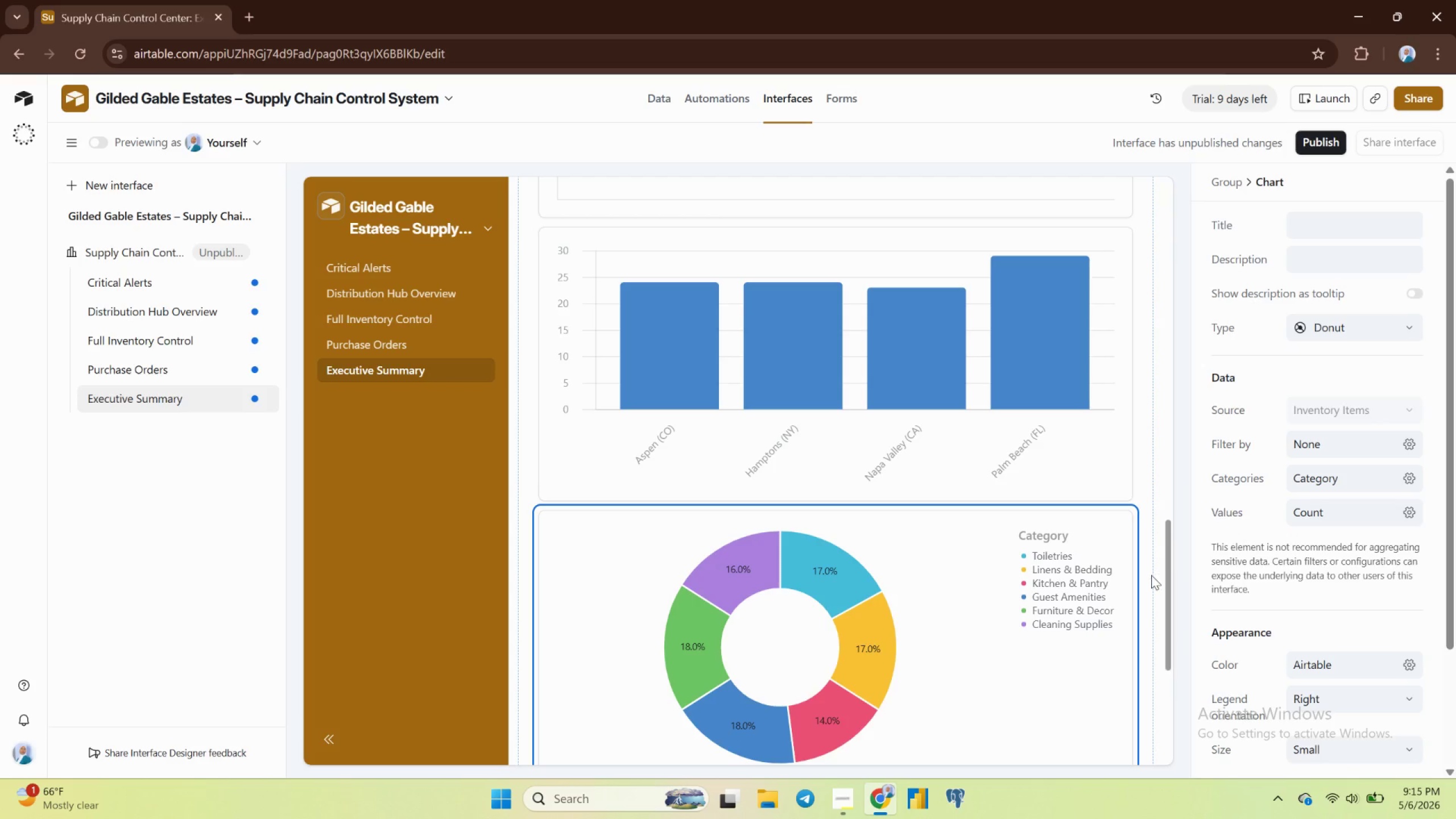 
scroll: coordinate [957, 559], scroll_direction: down, amount: 4.0
 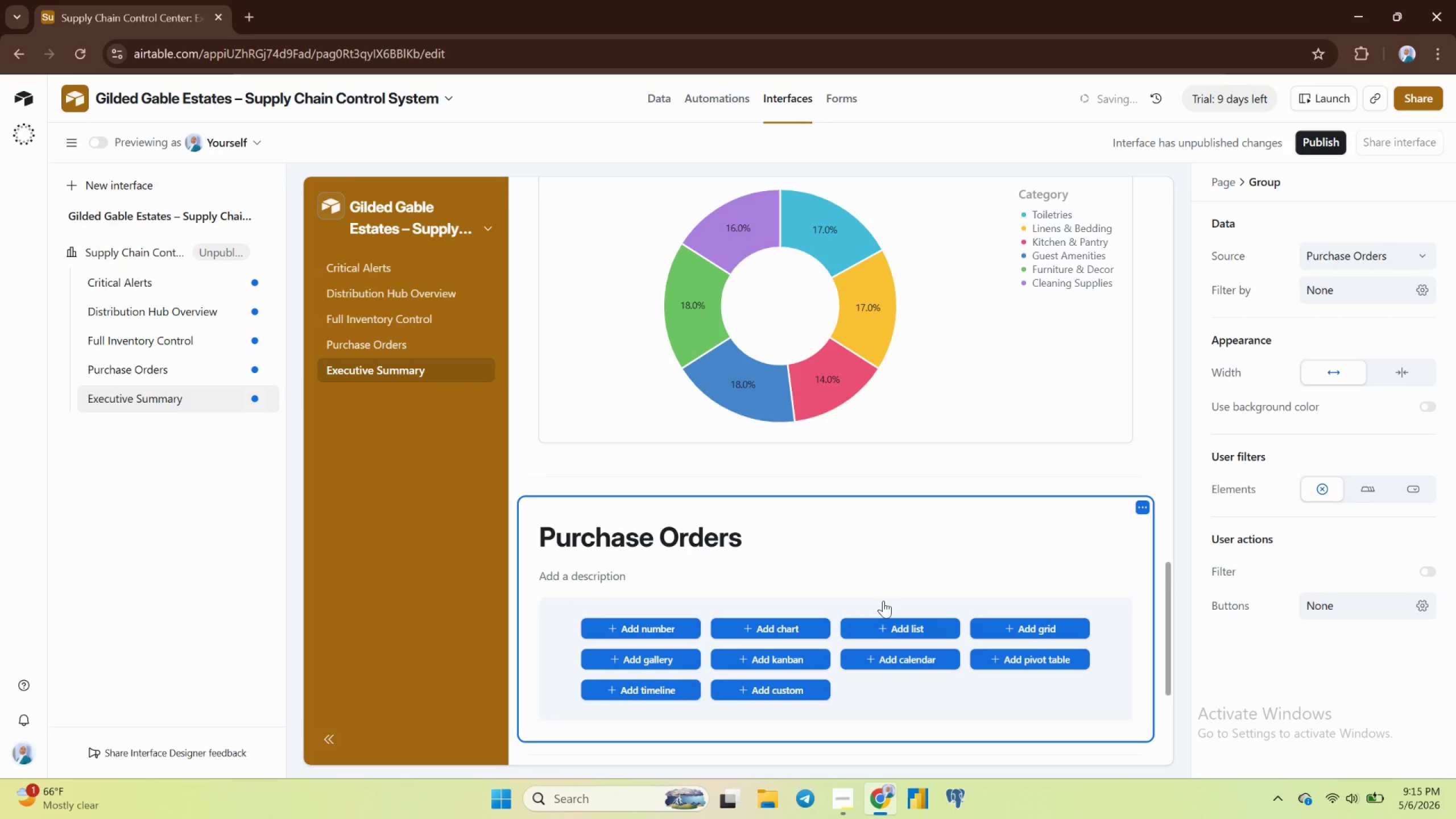 
wait(5.13)
 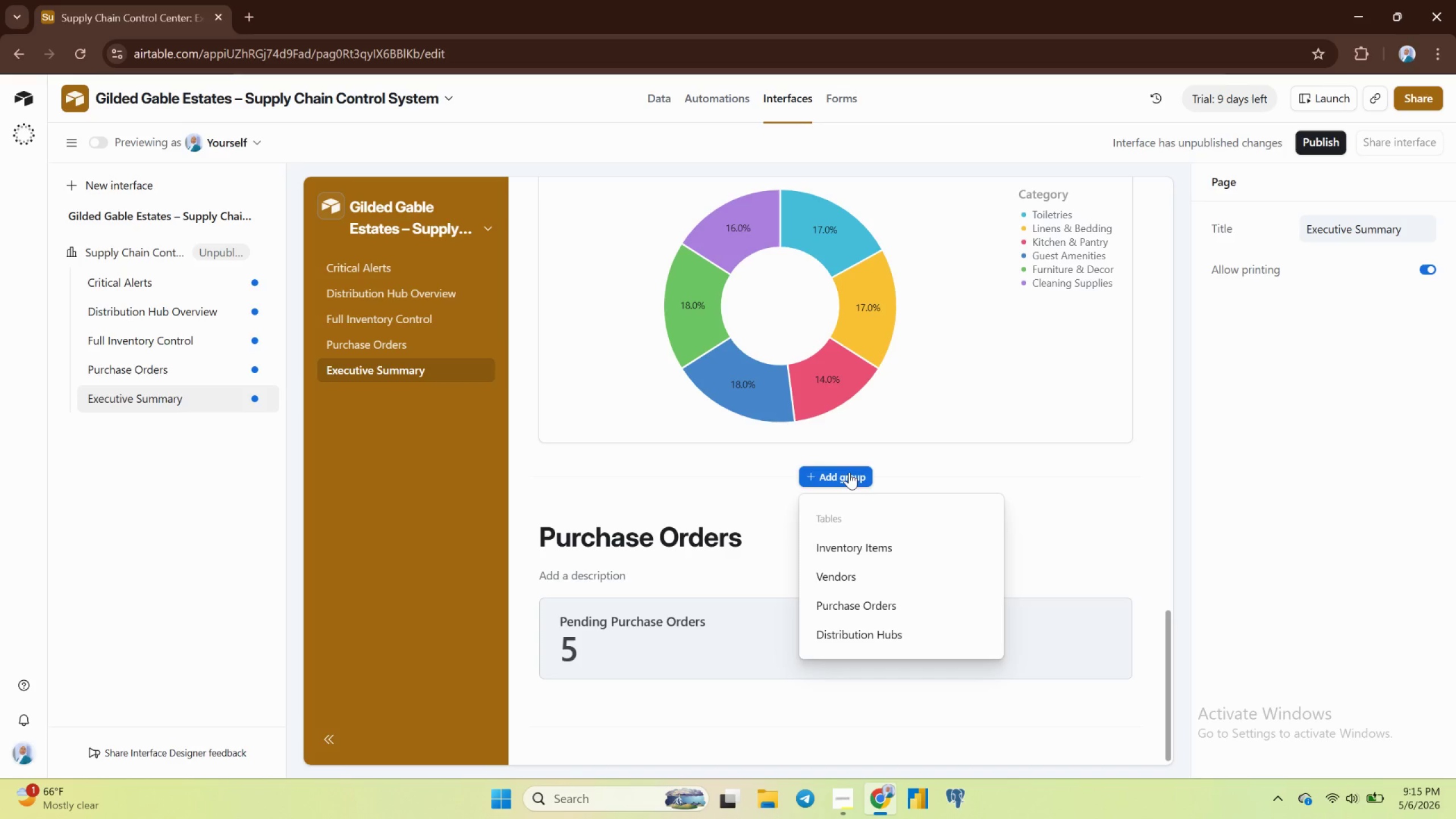 
left_click([789, 626])
 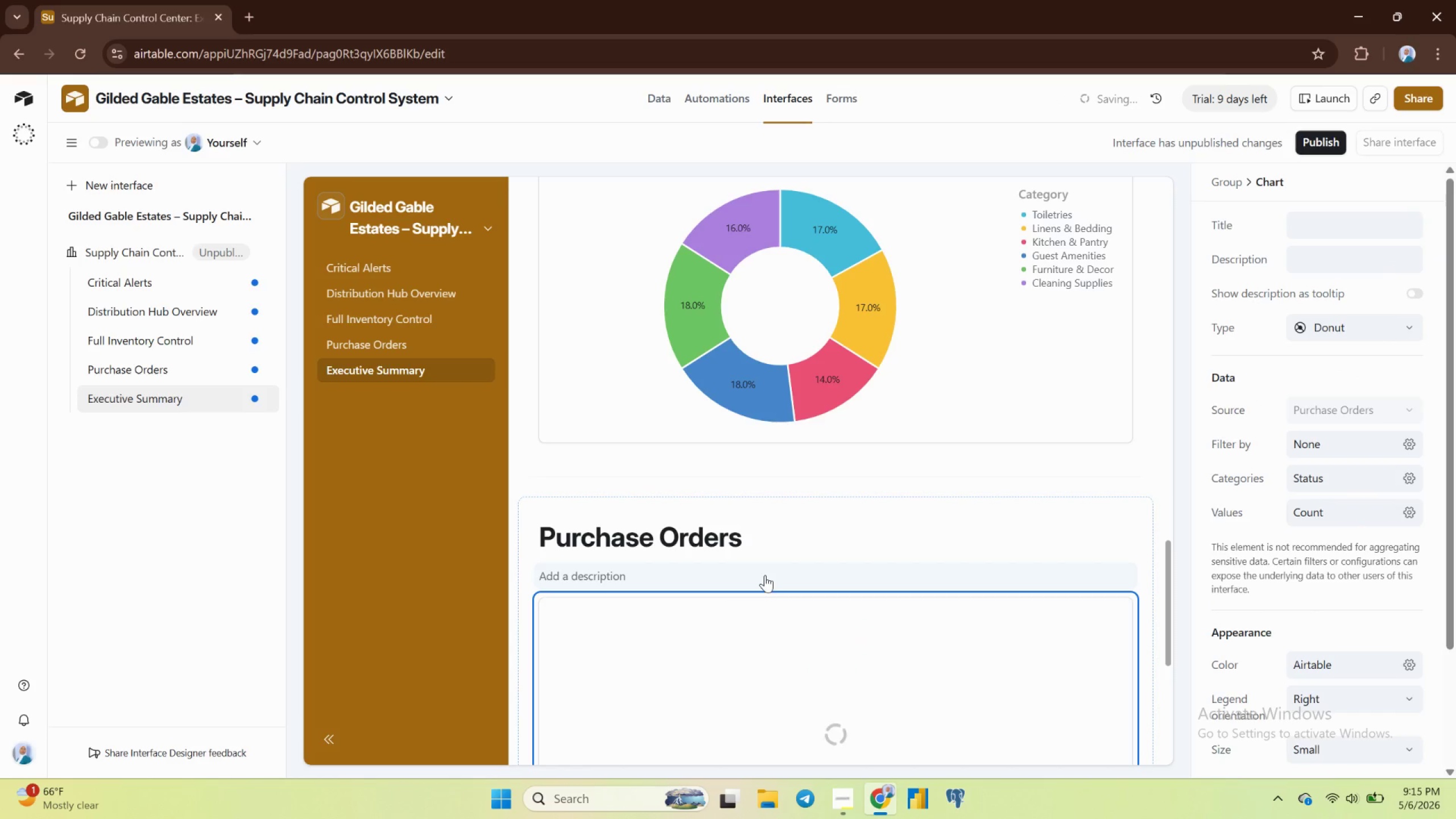 
scroll: coordinate [861, 665], scroll_direction: down, amount: 3.0
 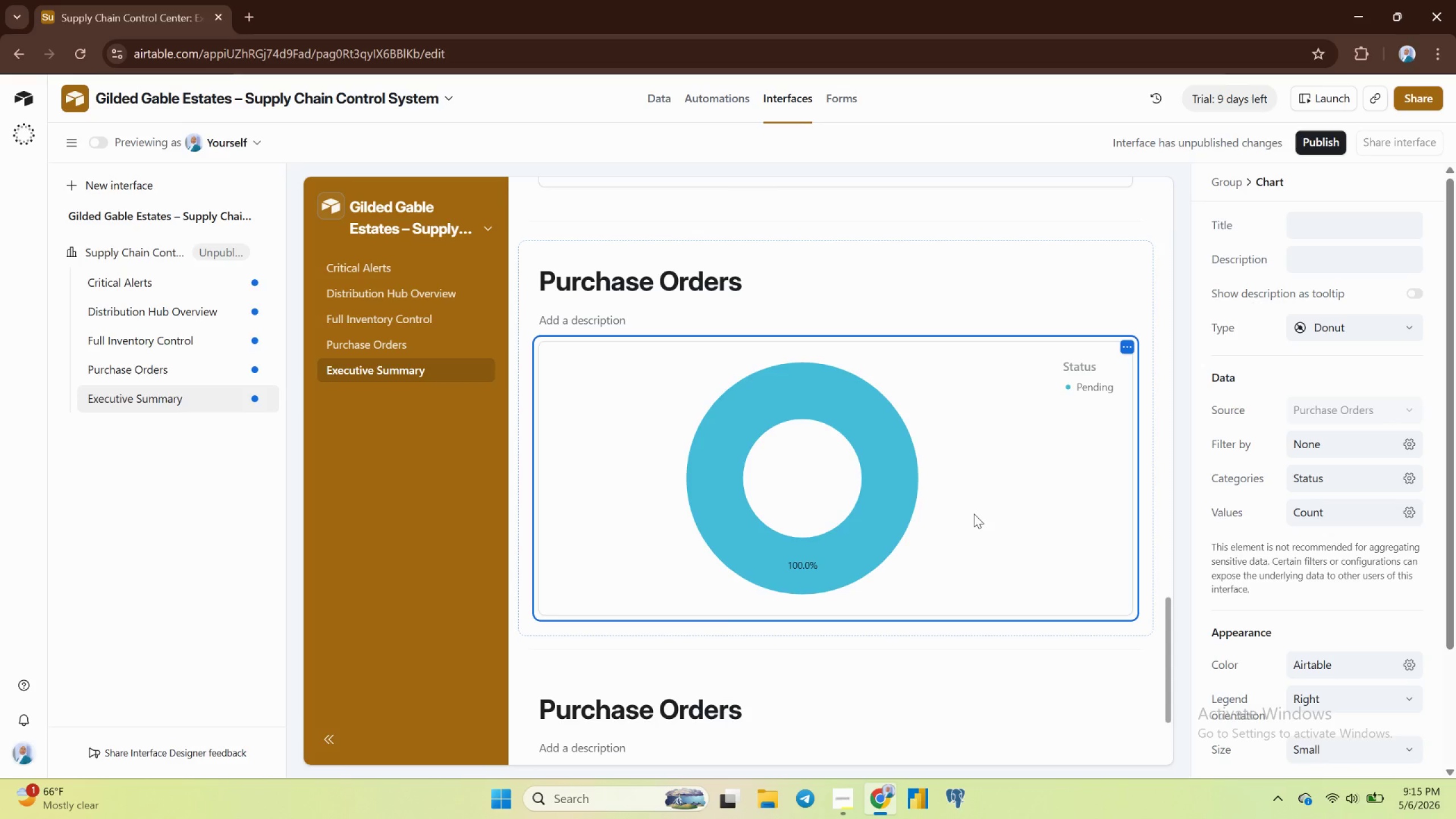 
wait(18.07)
 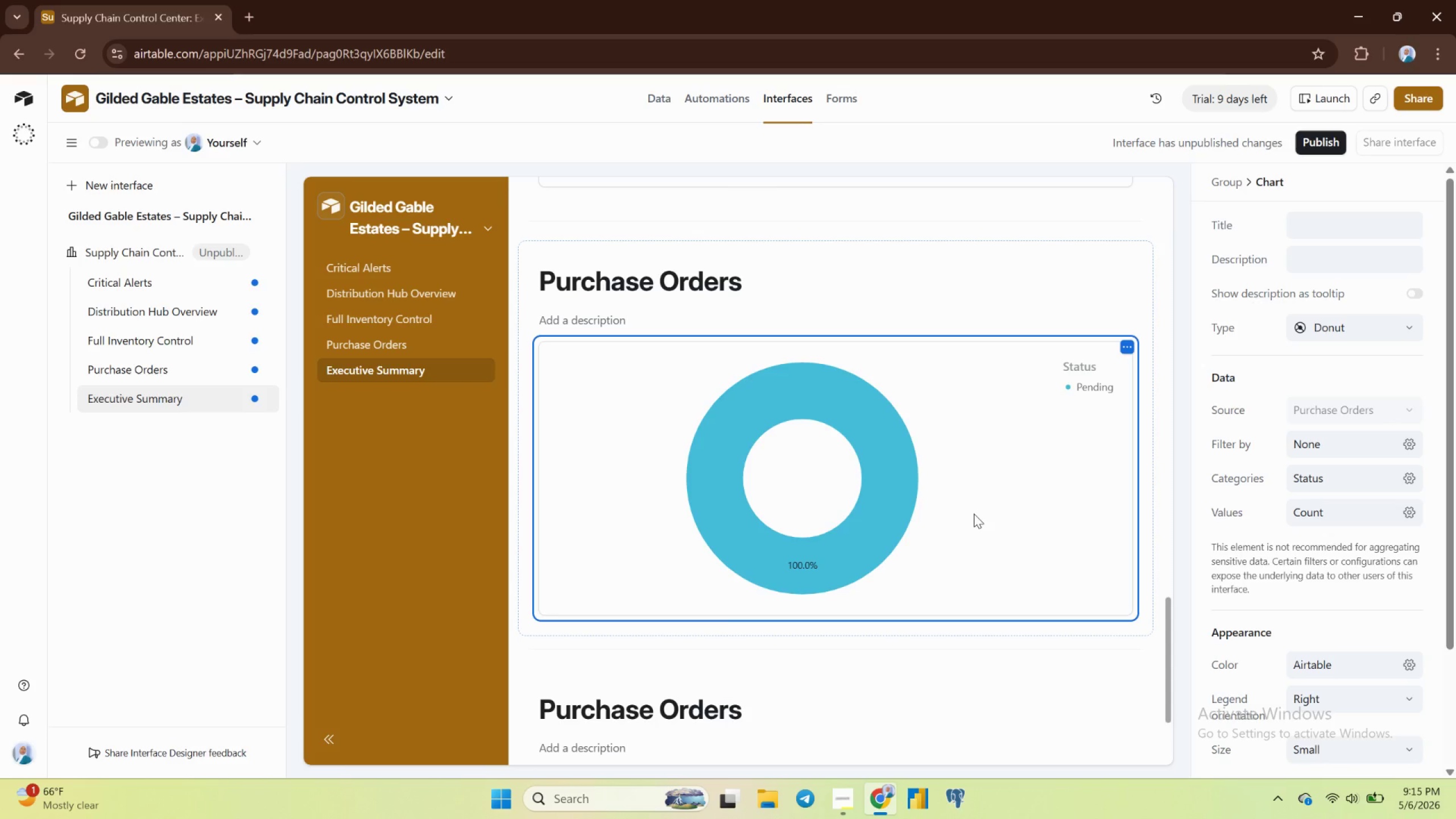 
scroll: coordinate [1292, 447], scroll_direction: down, amount: 3.0
 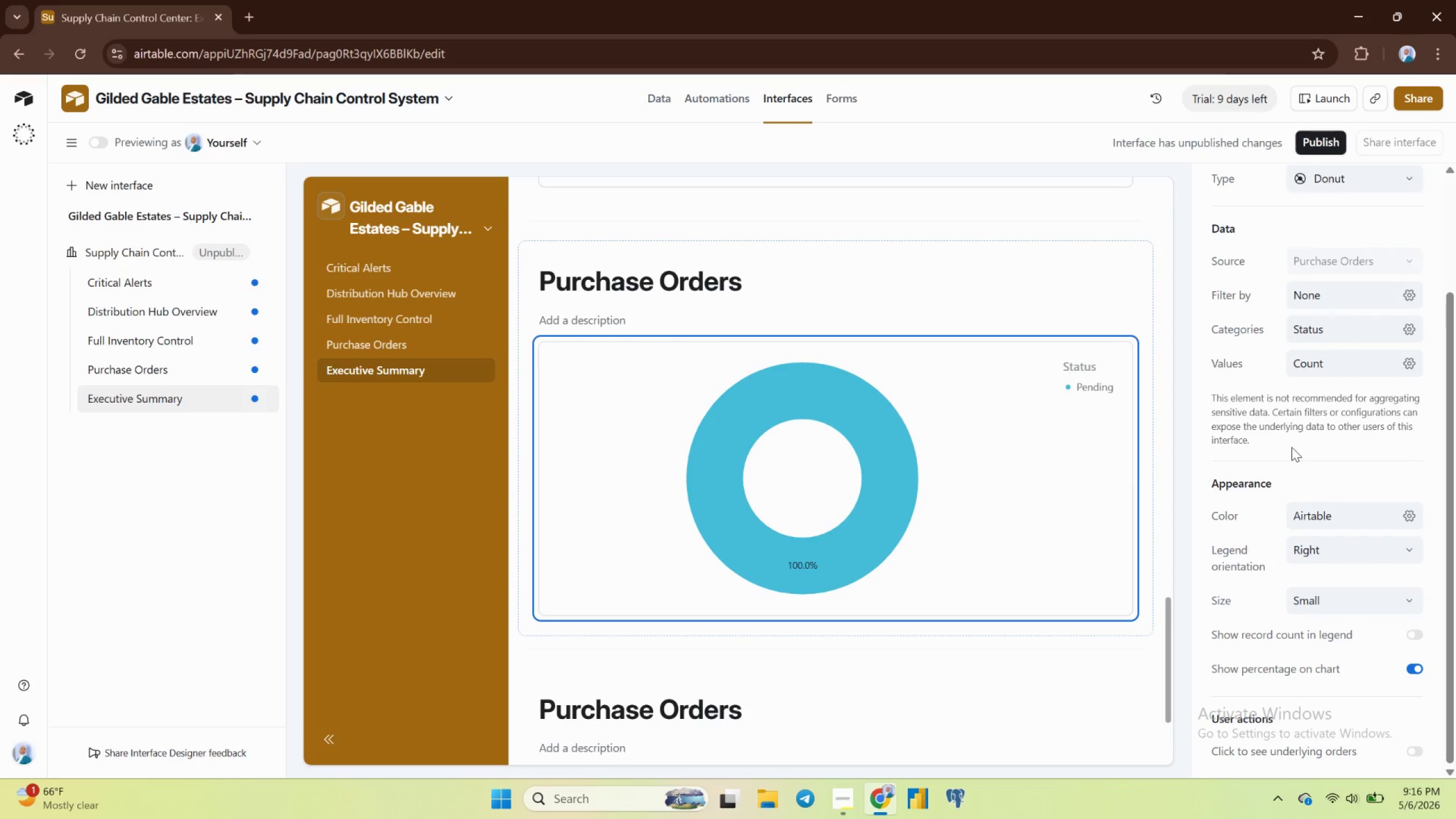 
scroll: coordinate [1292, 447], scroll_direction: none, amount: 0.0
 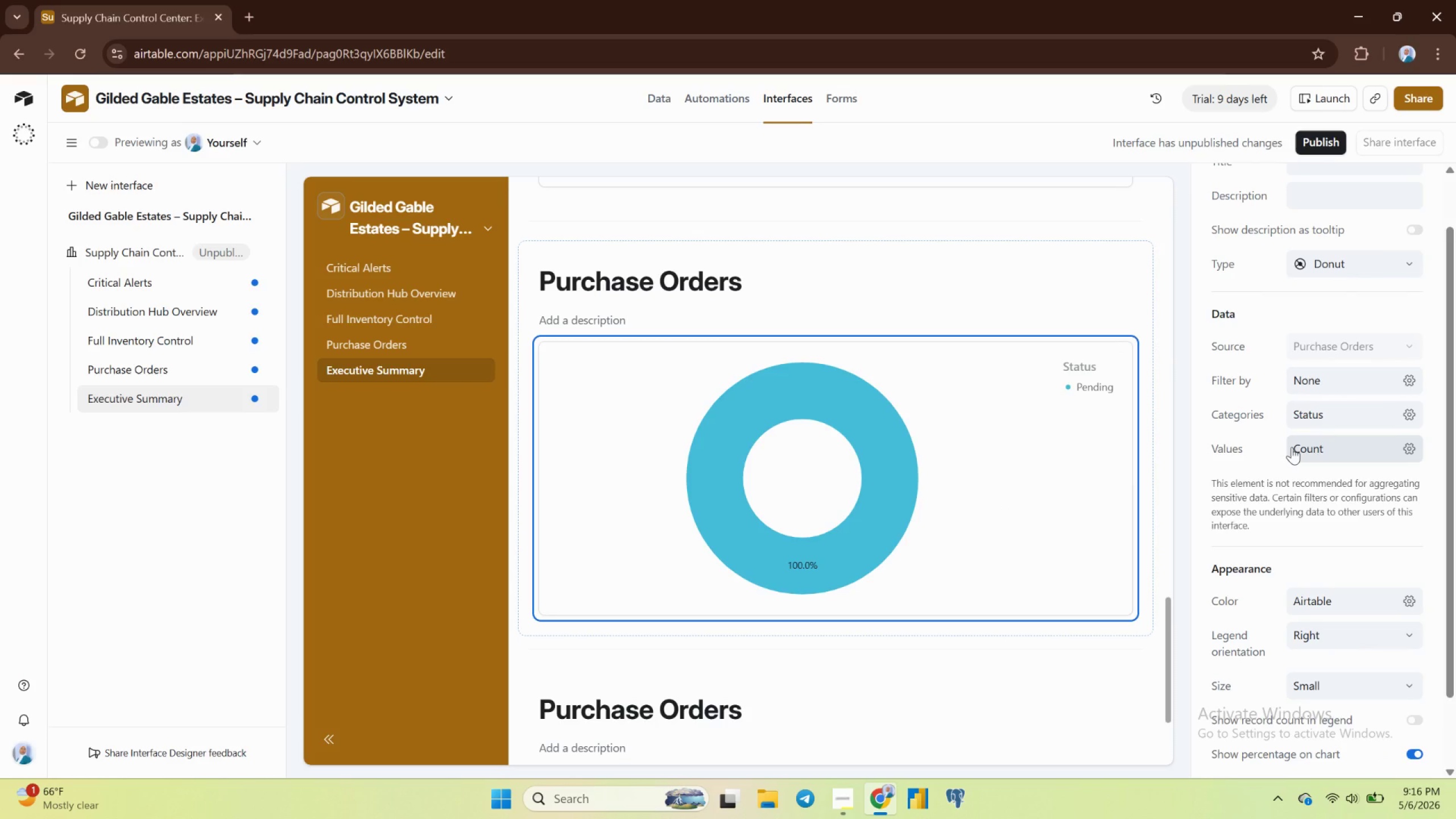 
scroll: coordinate [1292, 447], scroll_direction: up, amount: 1.0
 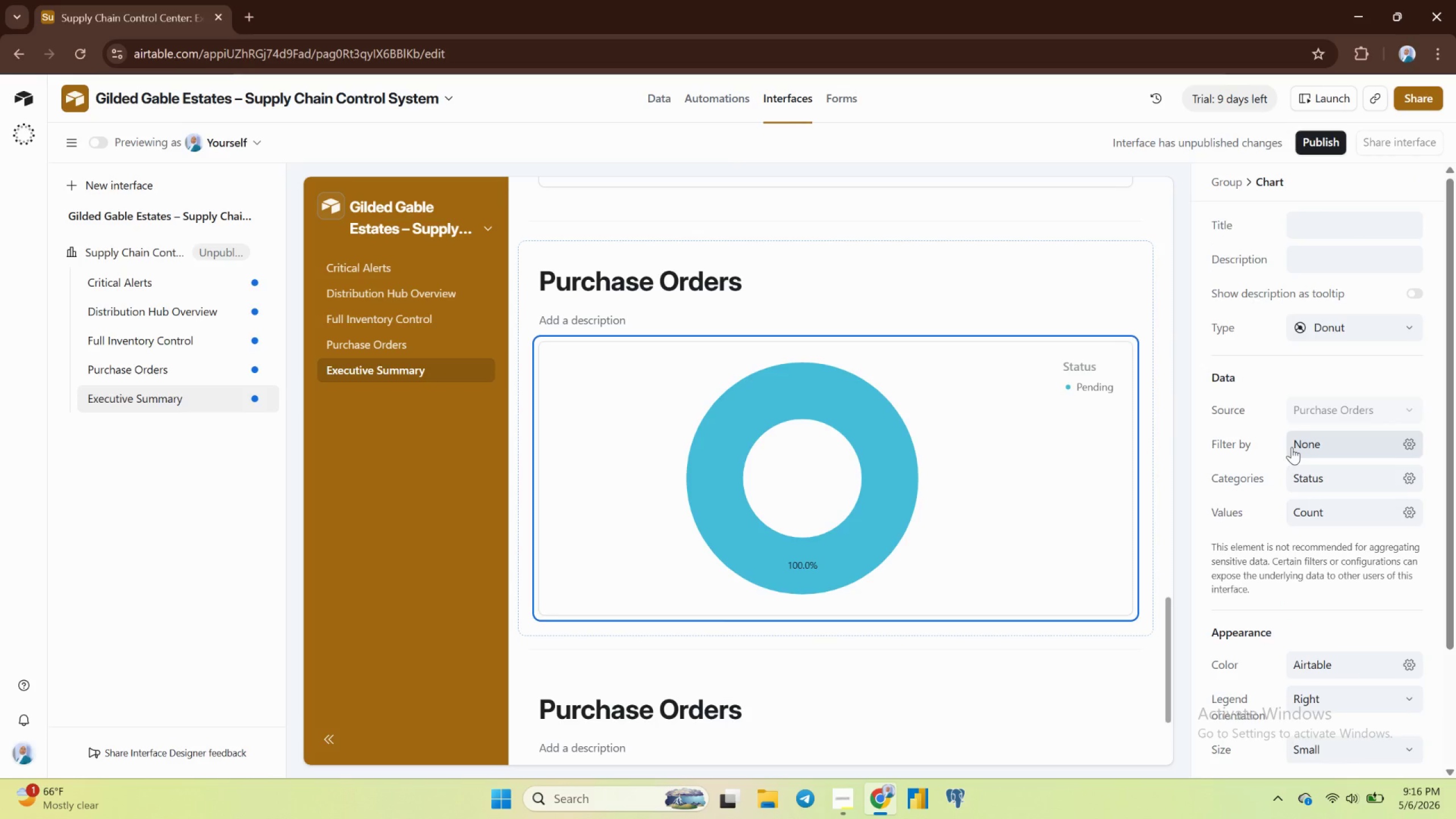 
wait(18.08)
 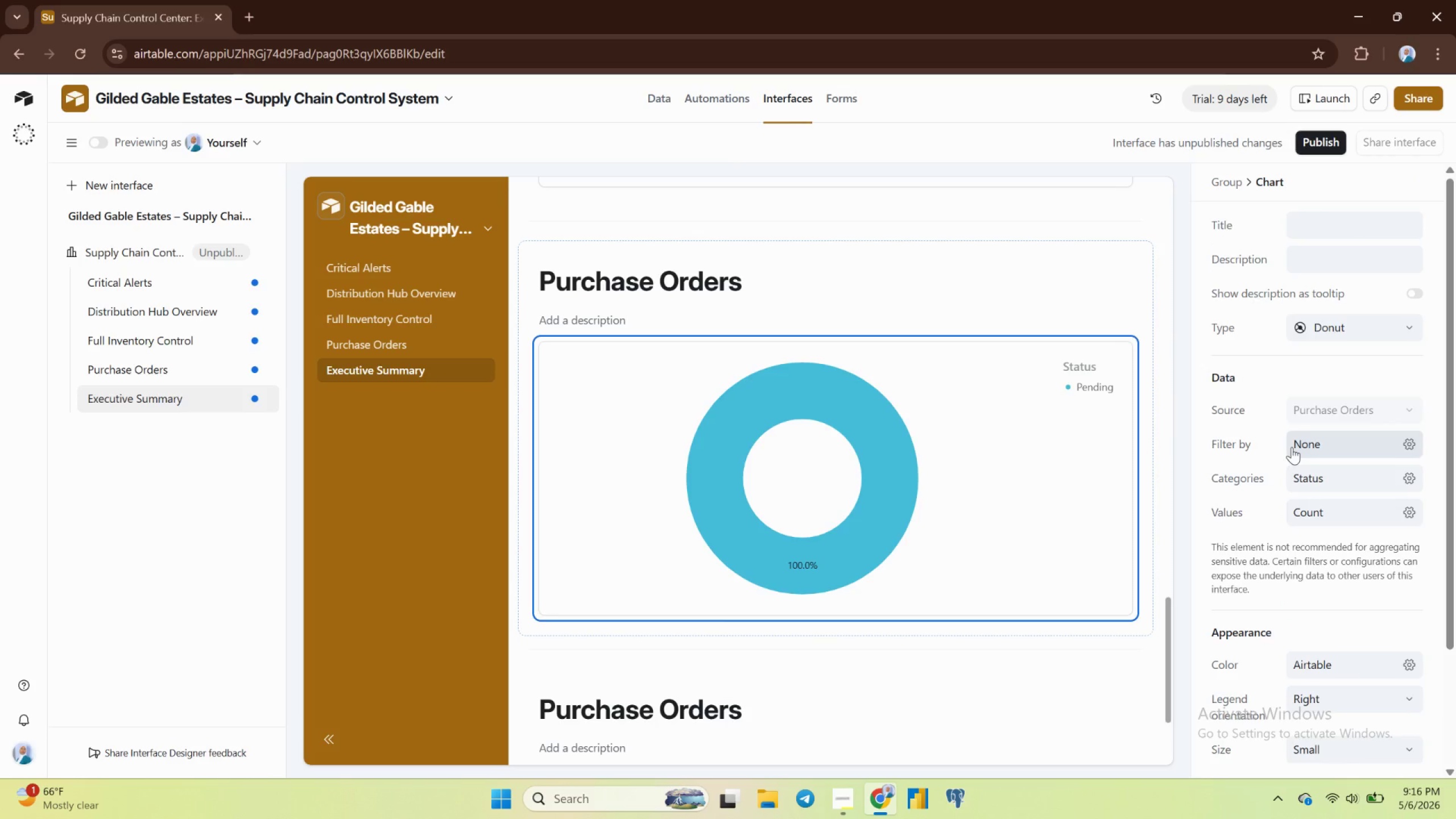 
left_click([1023, 512])
 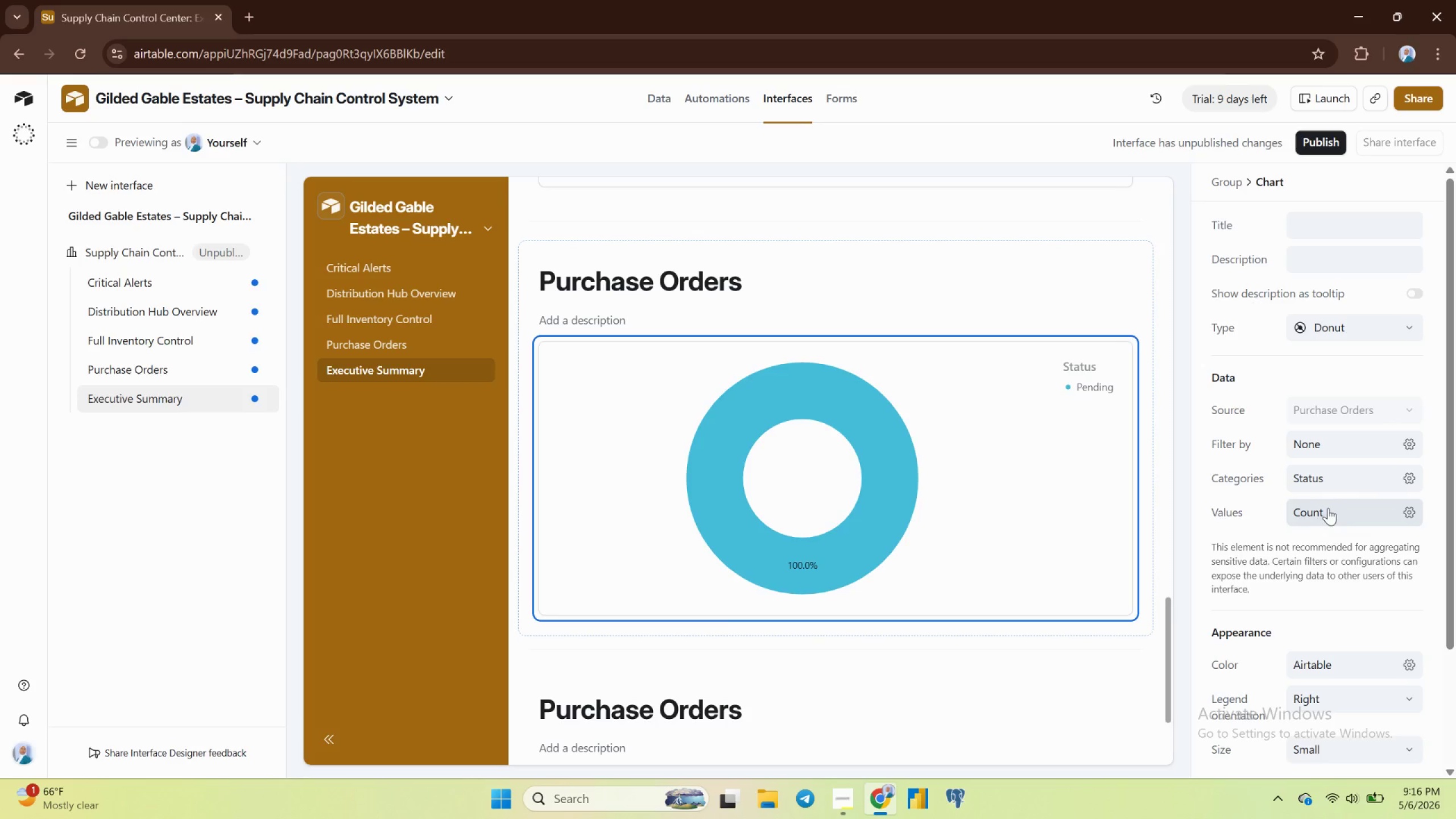 
wait(7.56)
 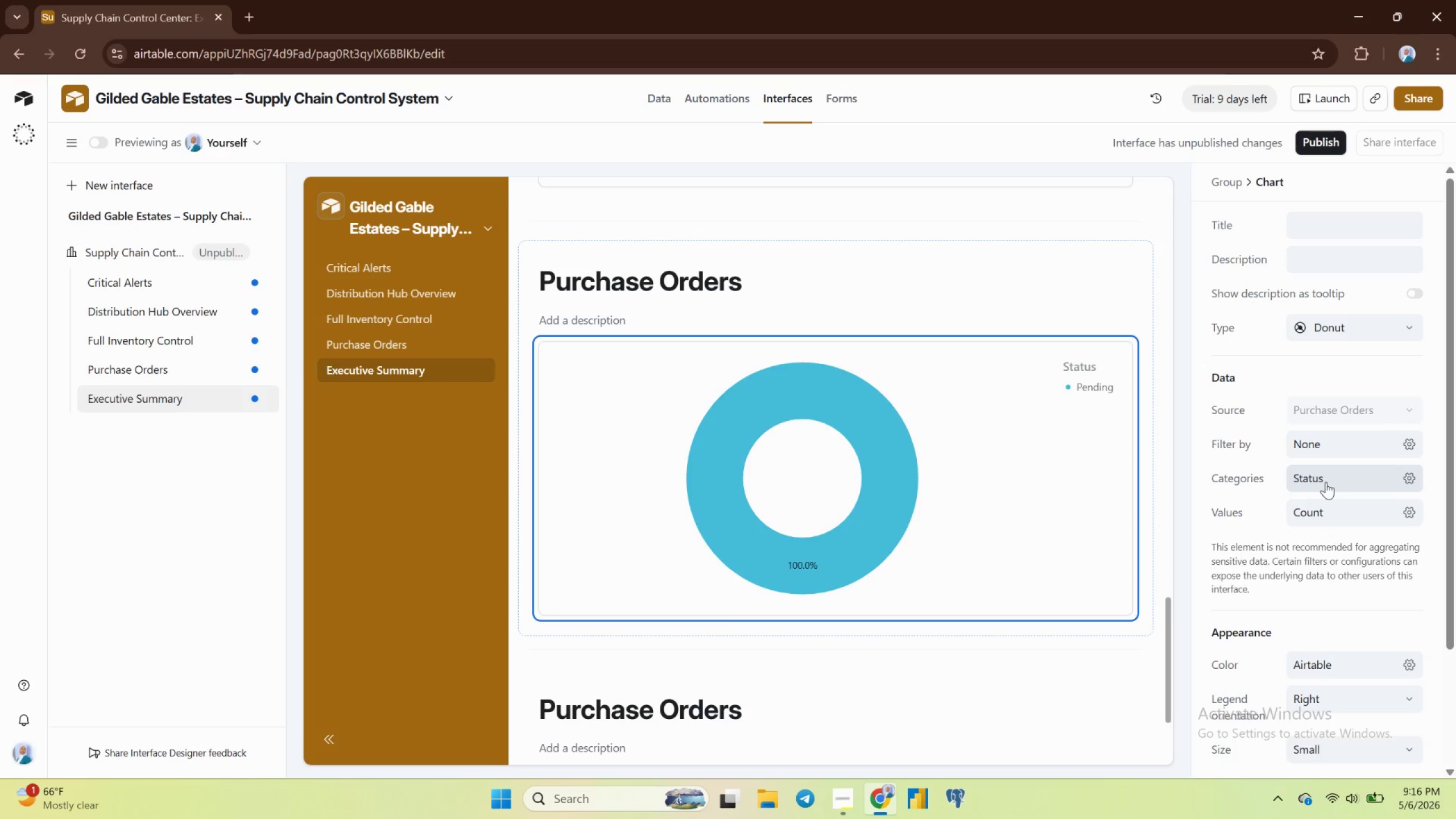 
scroll: coordinate [1259, 581], scroll_direction: down, amount: 2.0
 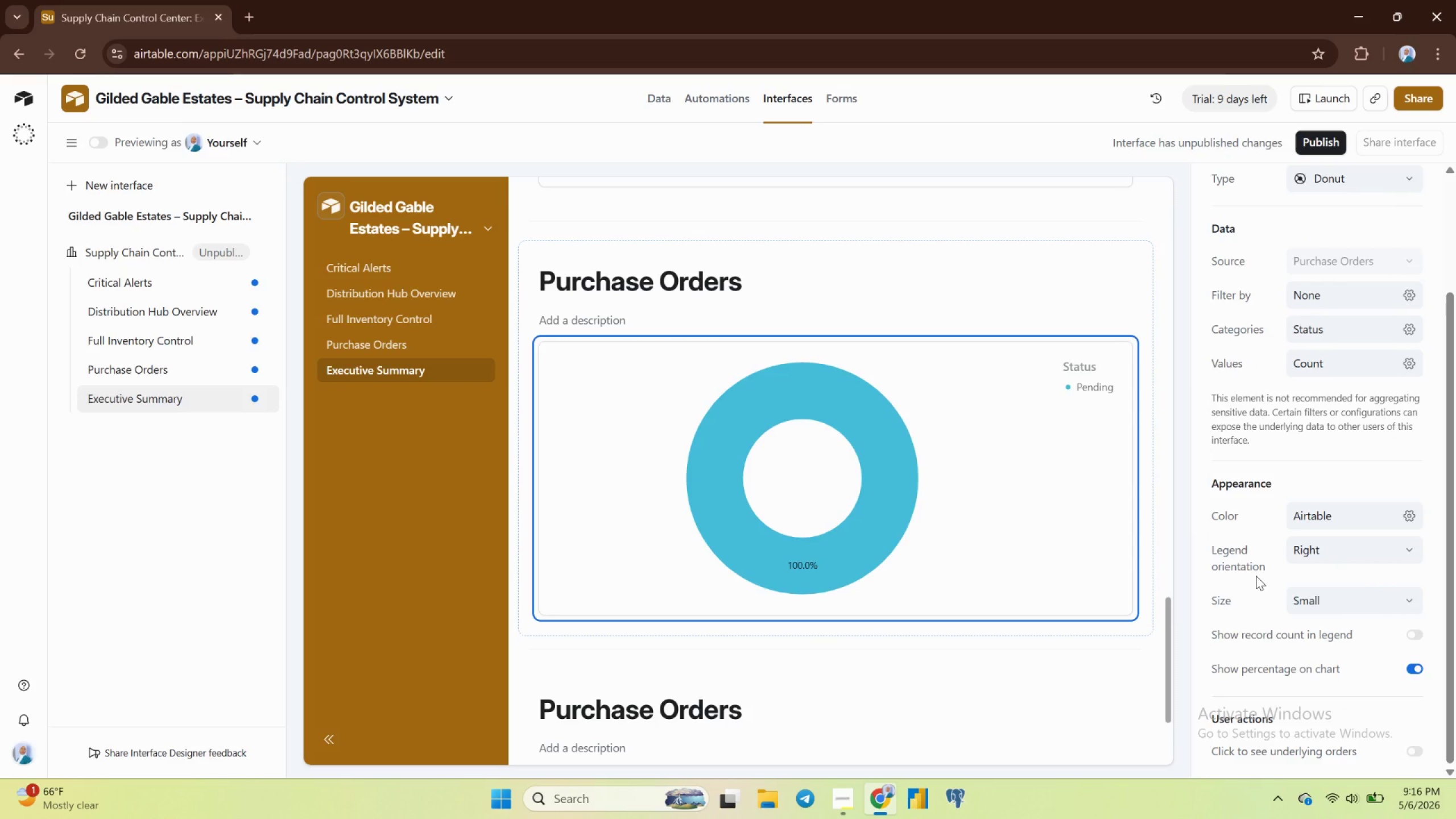 
wait(22.72)
 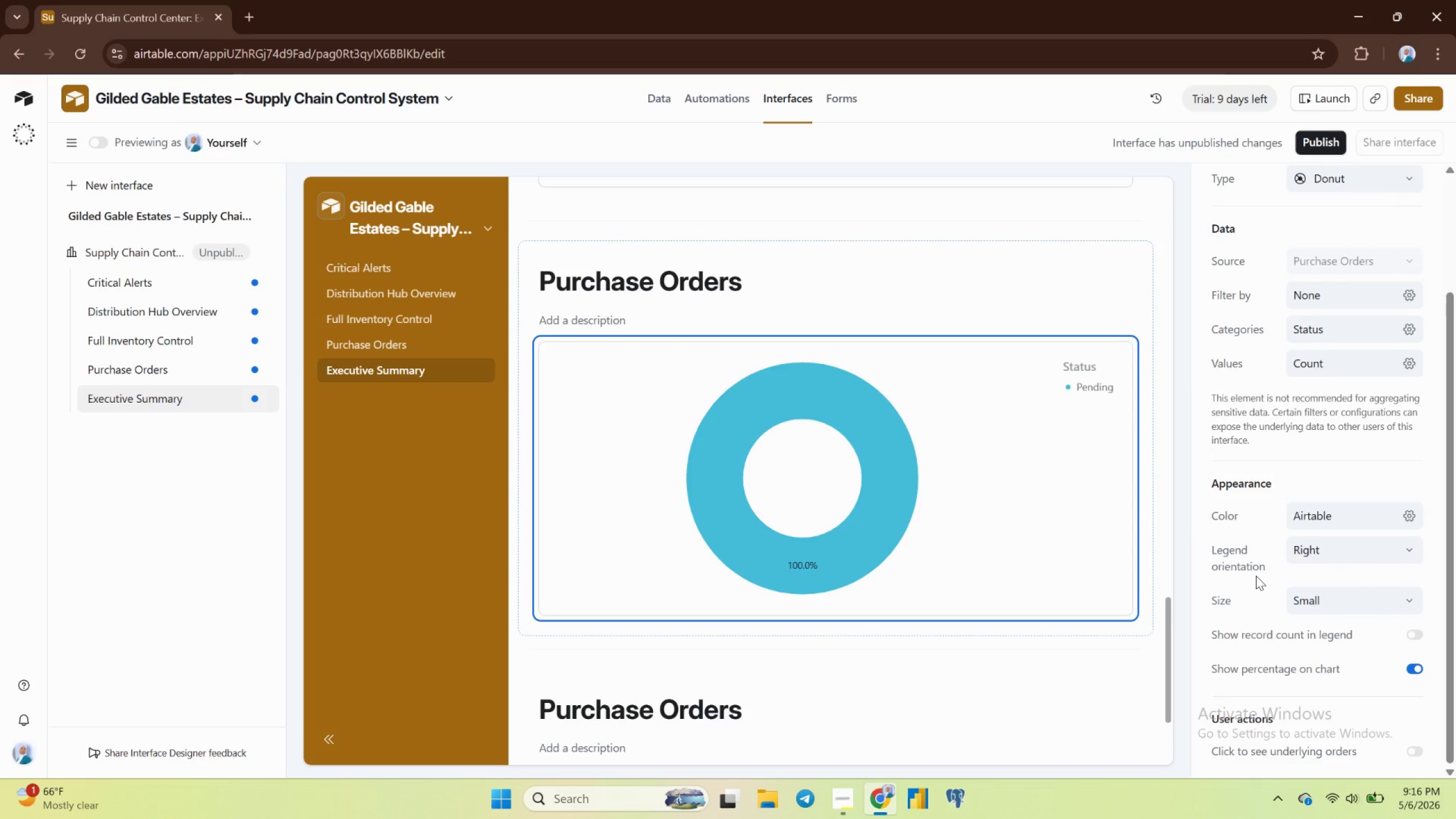 
left_click([1022, 549])
 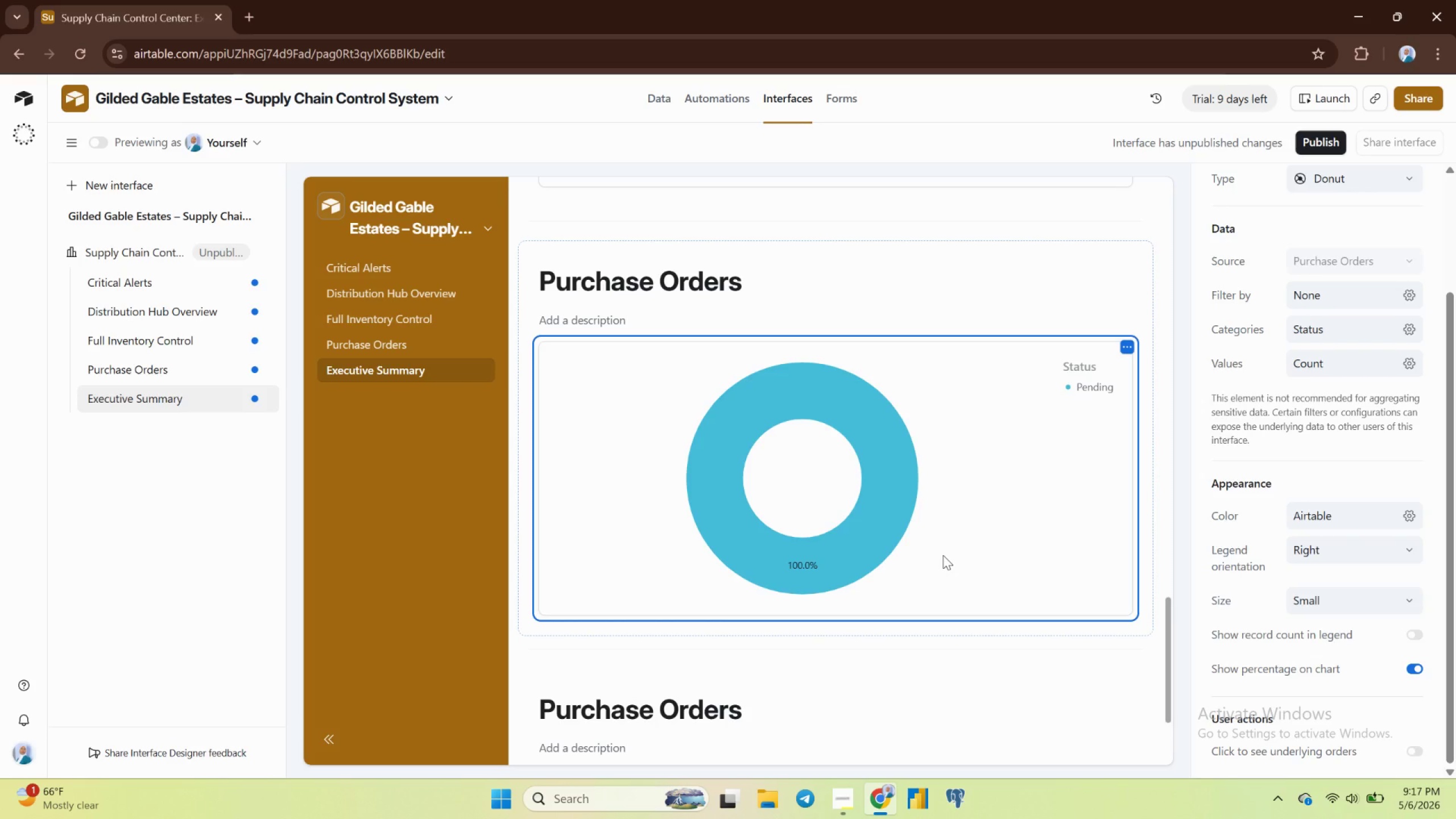 
wait(20.81)
 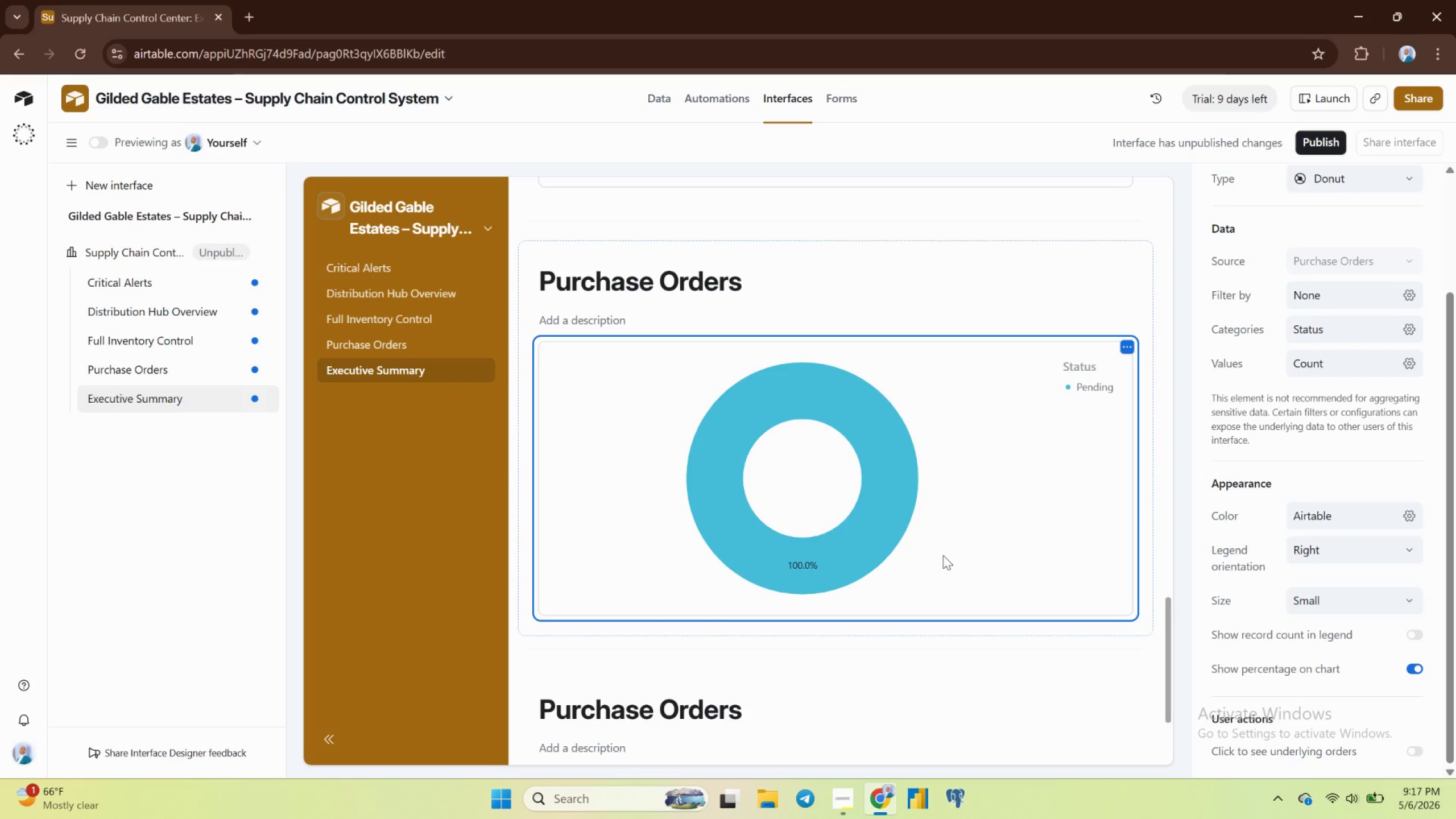 
left_click([916, 514])
 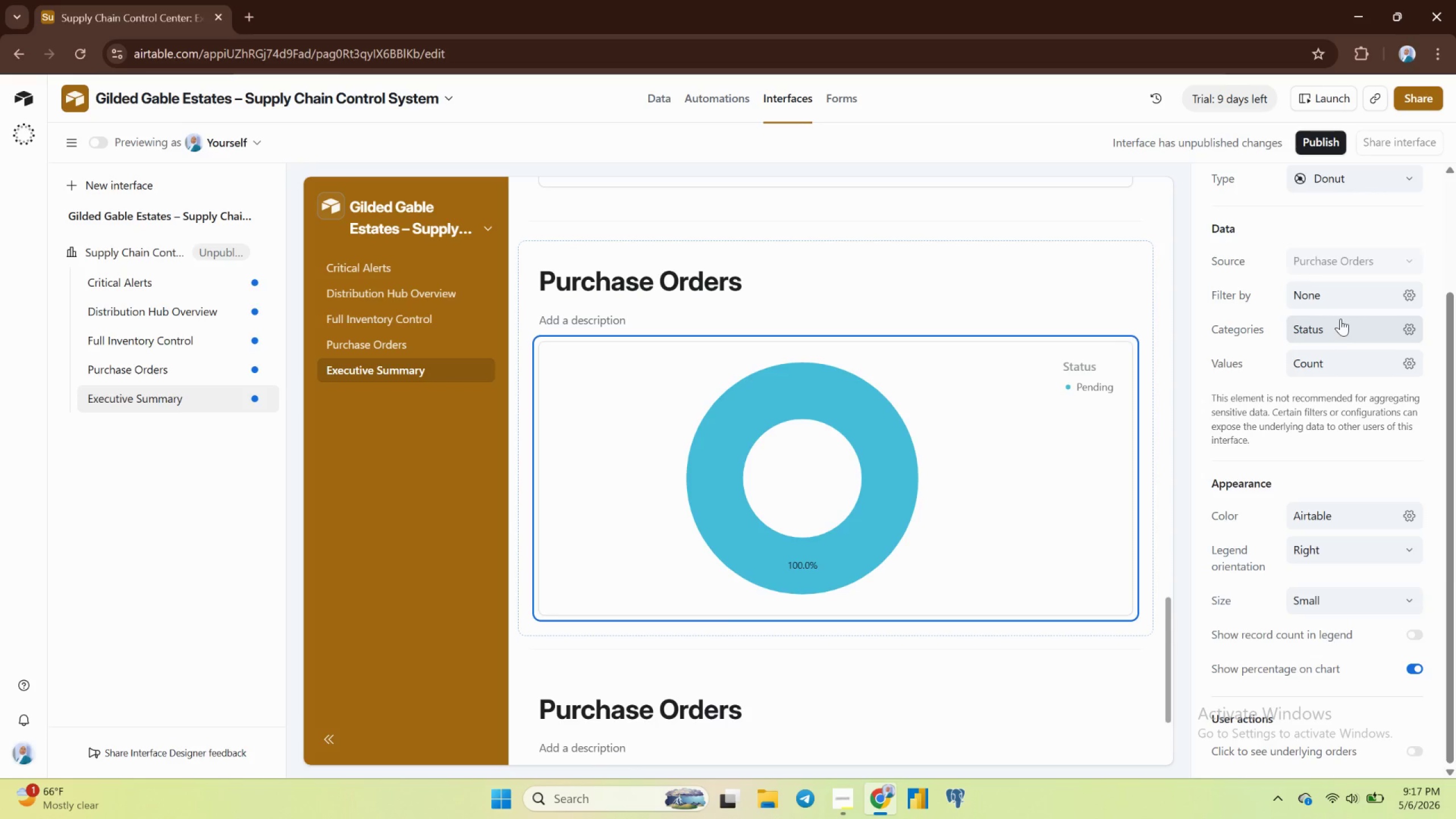 
wait(8.02)
 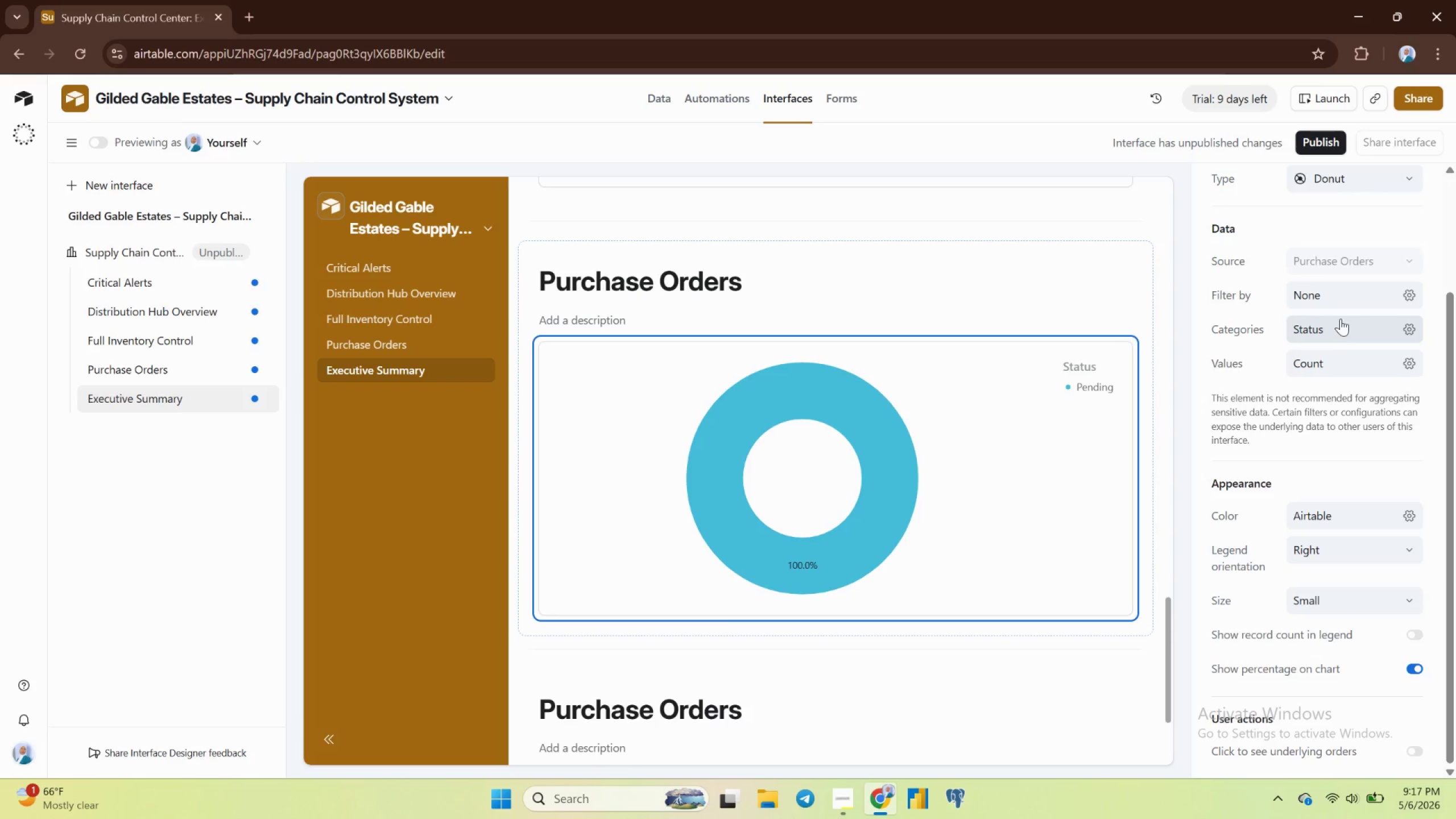 
scroll: coordinate [1346, 634], scroll_direction: down, amount: 2.0
 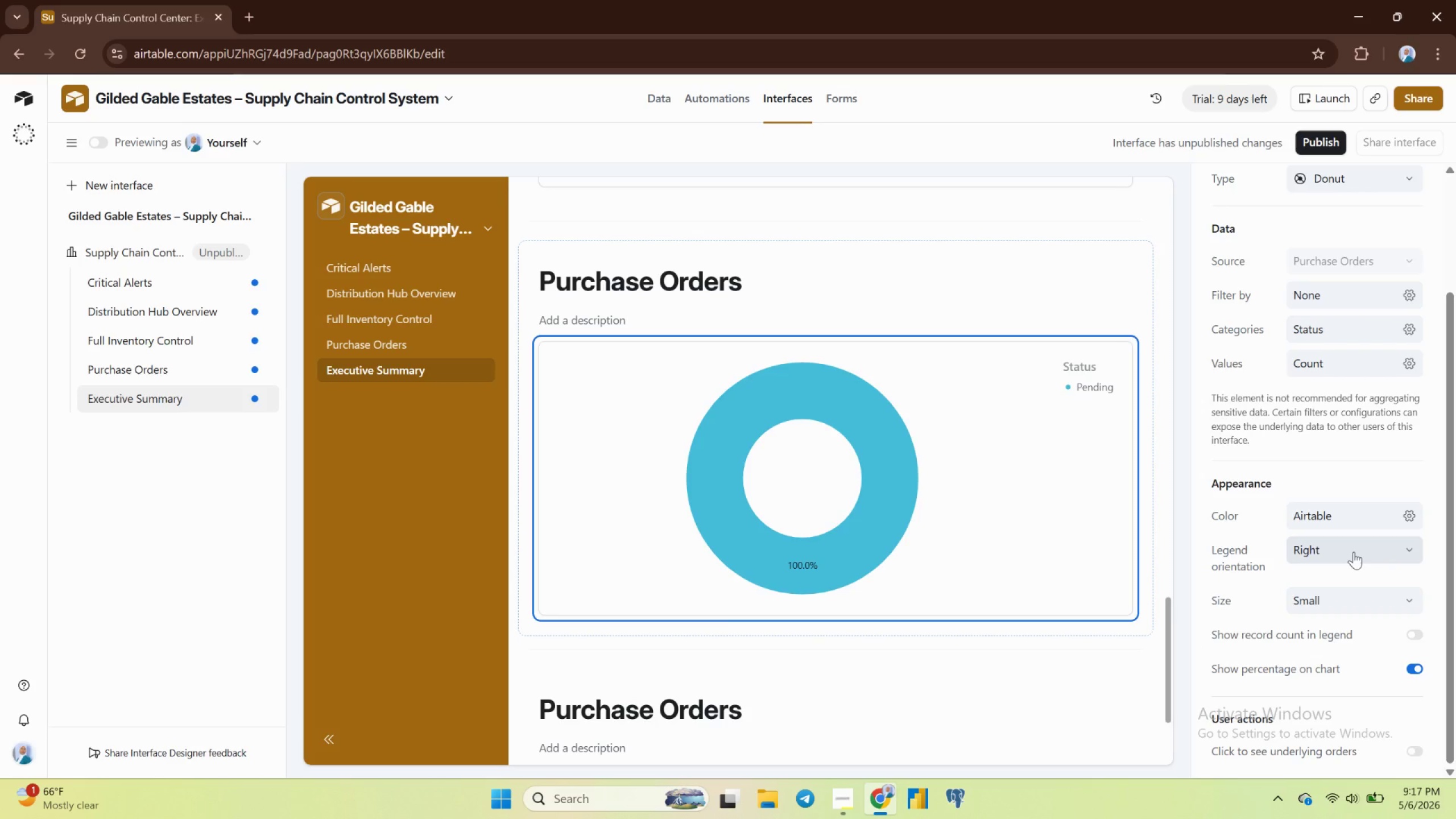 
left_click([1354, 552])
 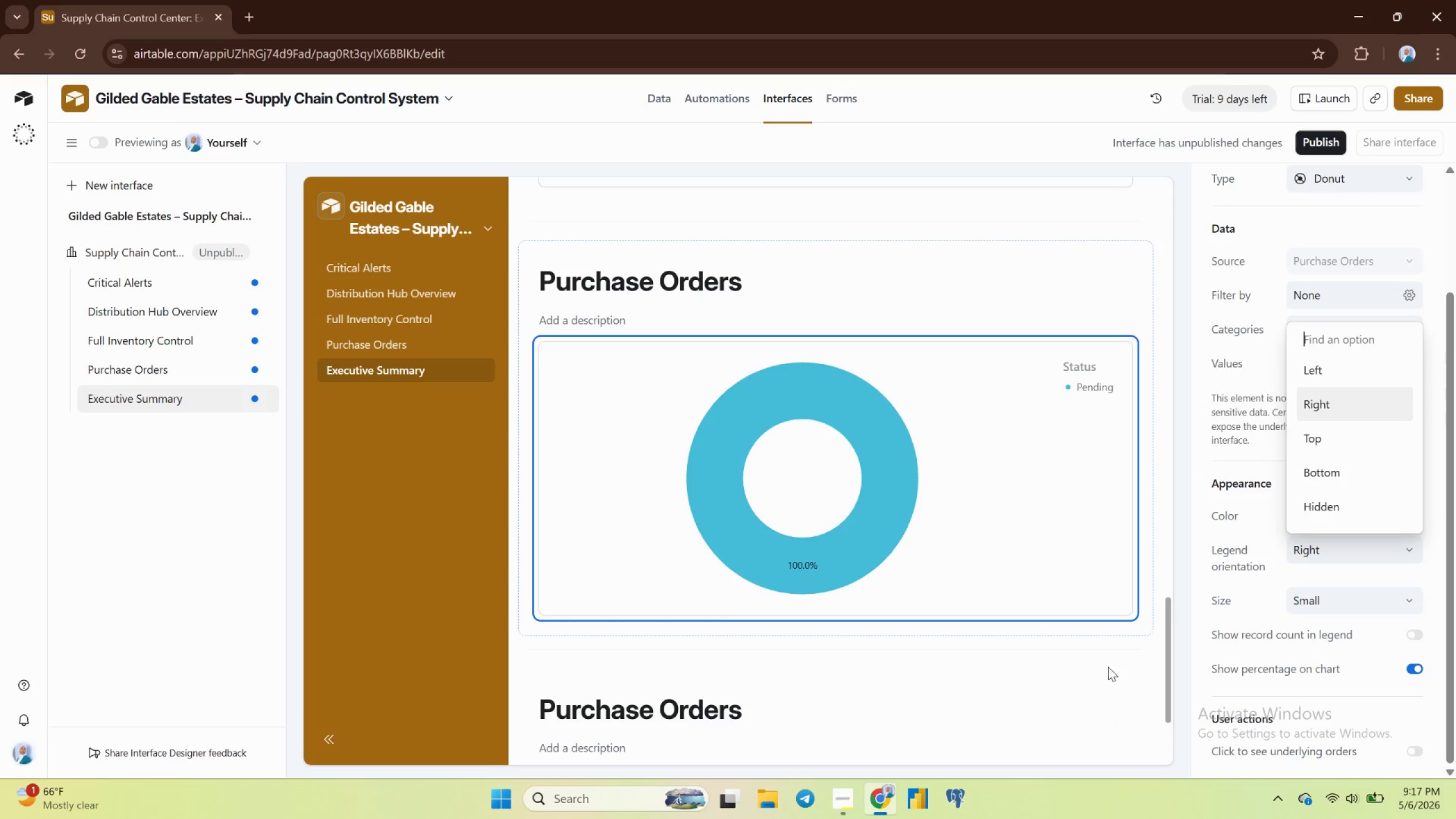 
wait(24.57)
 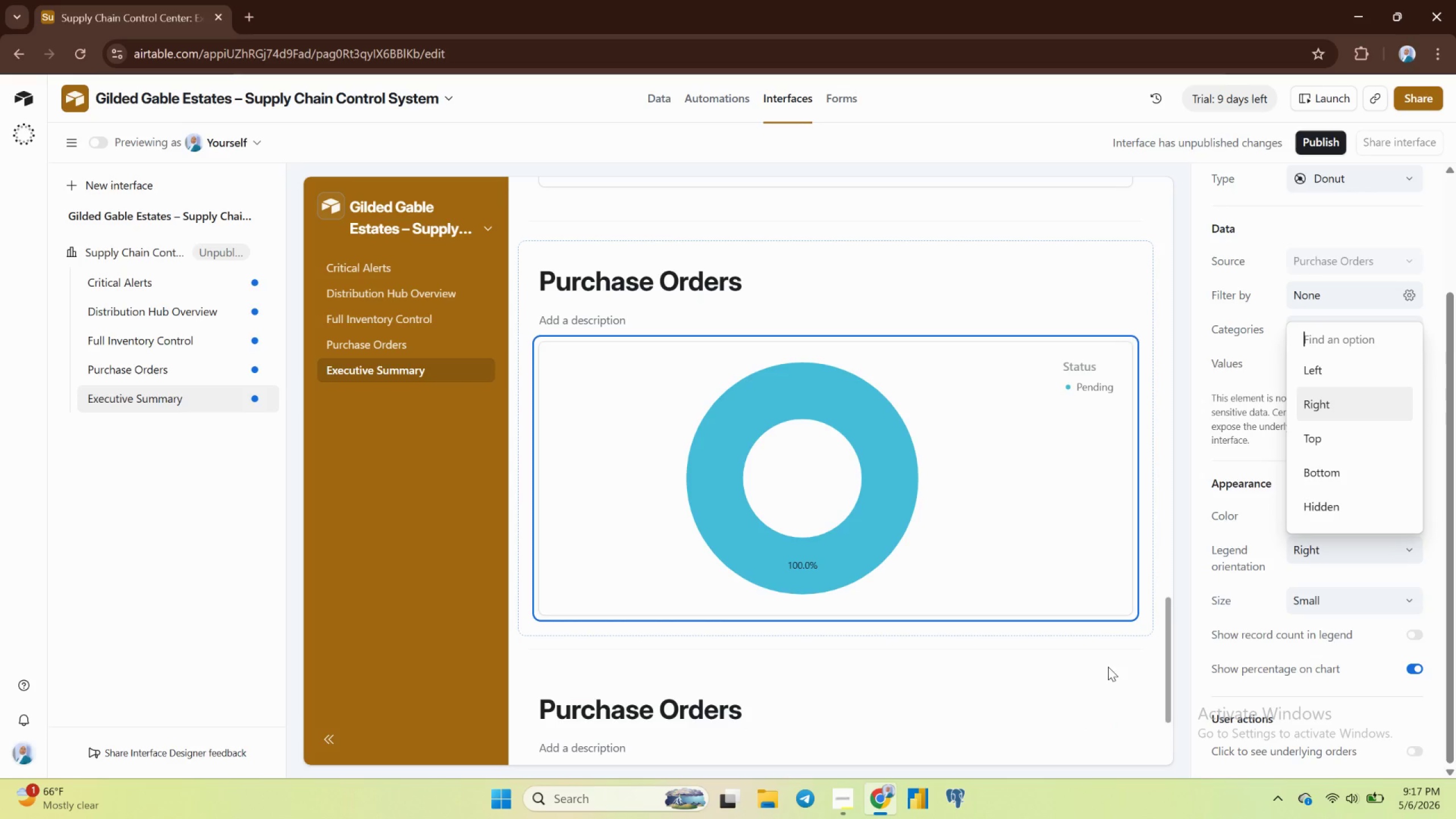 
left_click([1163, 659])
 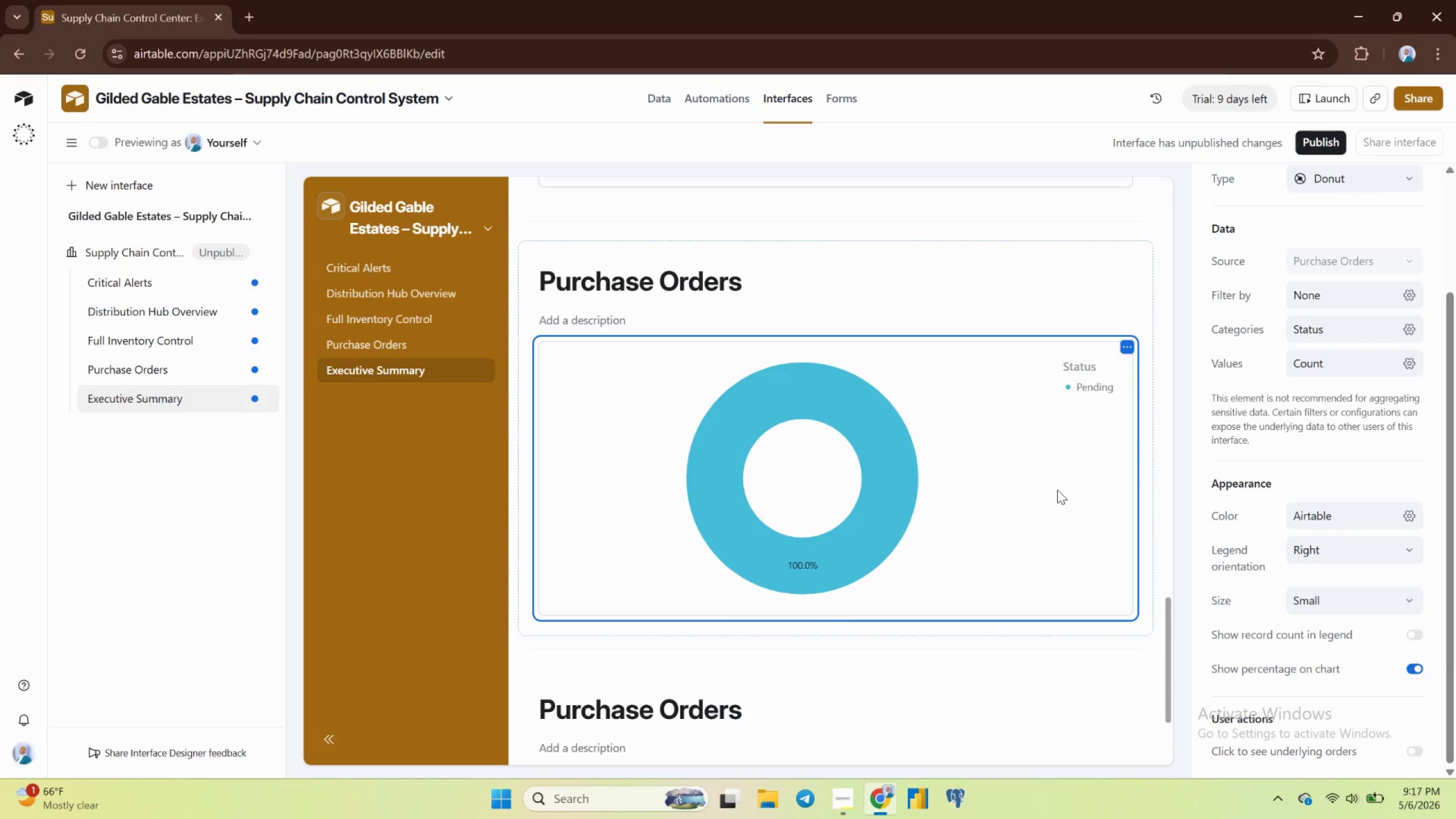 
left_click([1057, 490])
 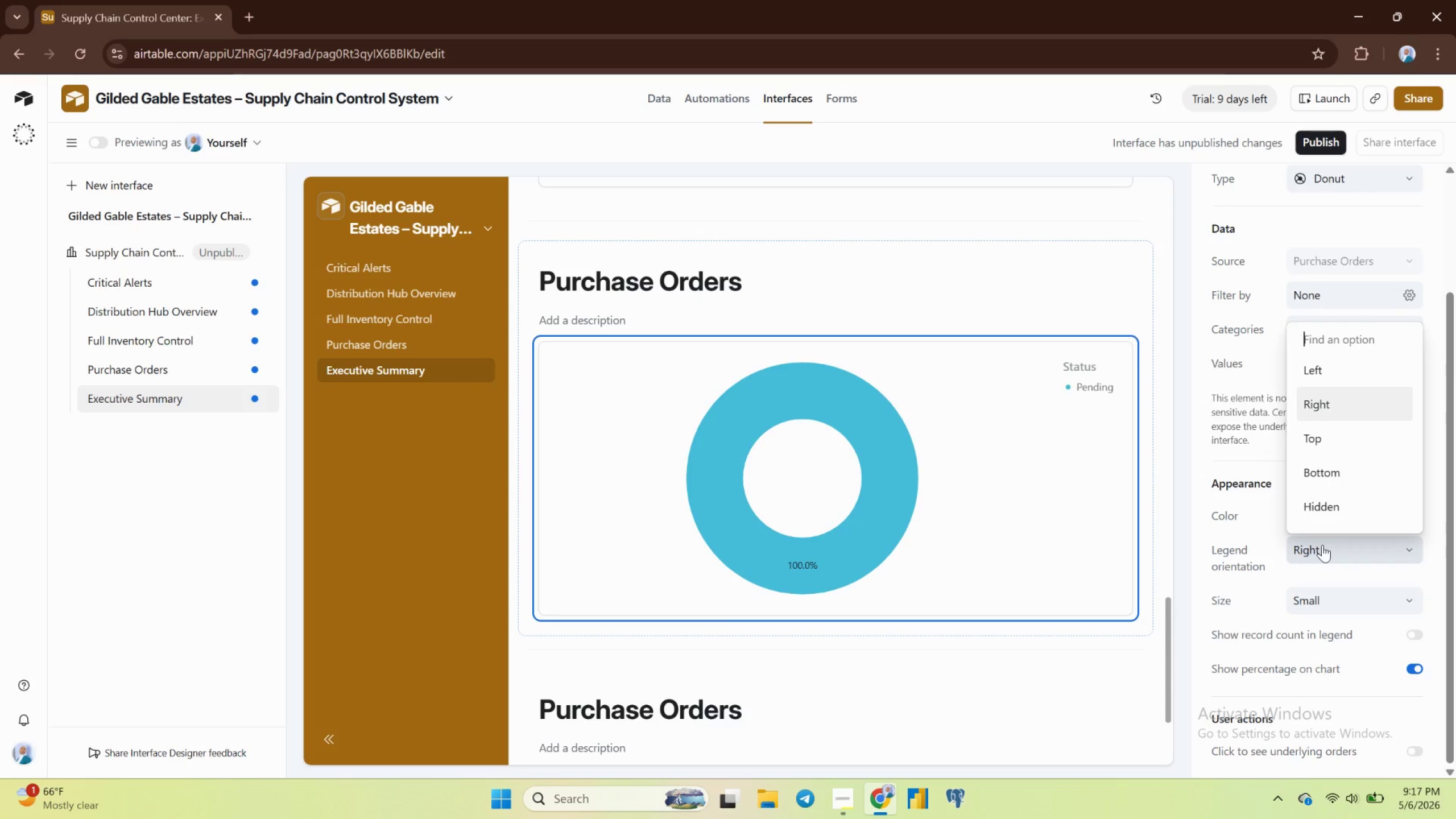 
wait(5.27)
 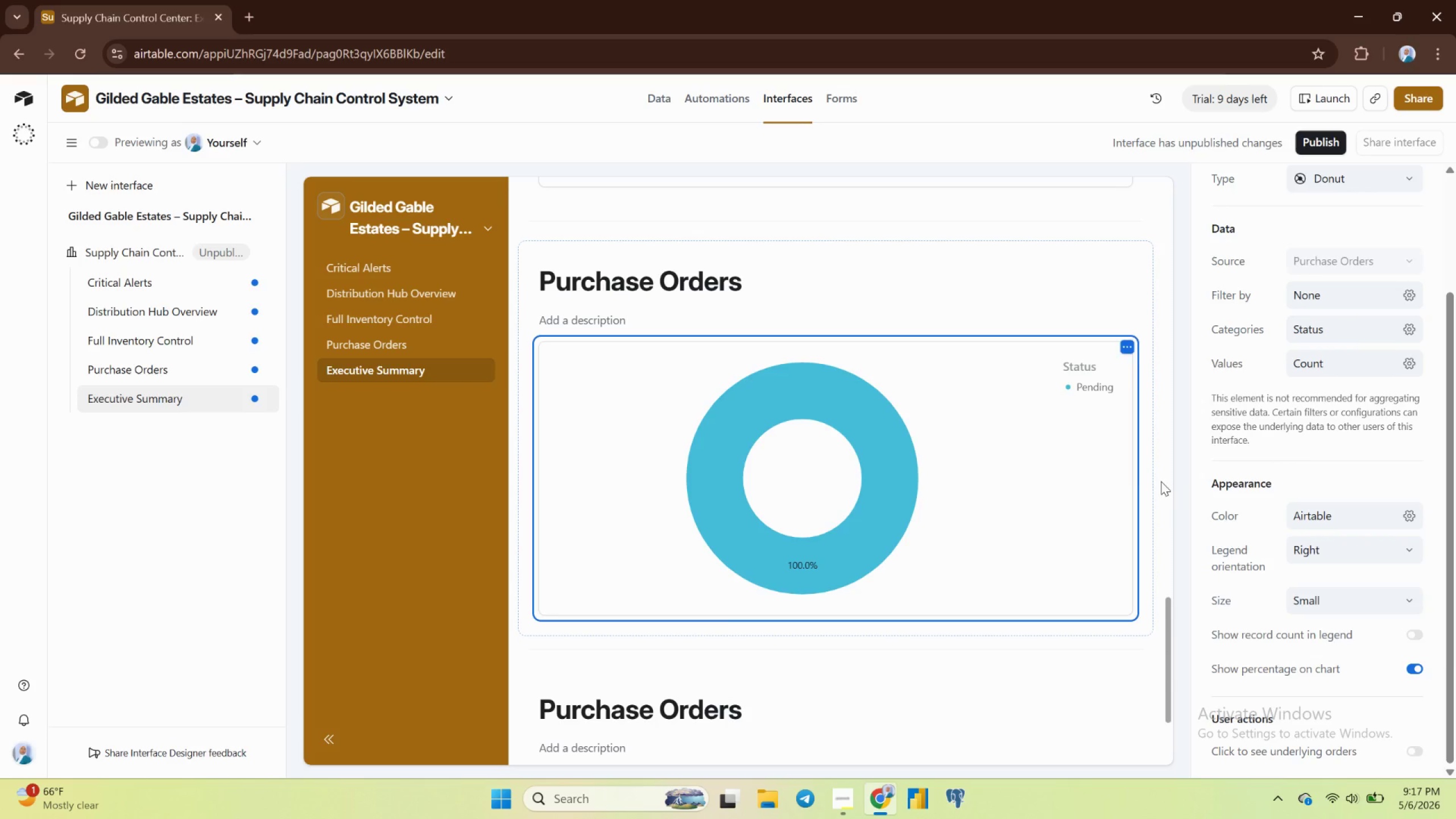 
left_click([1322, 545])
 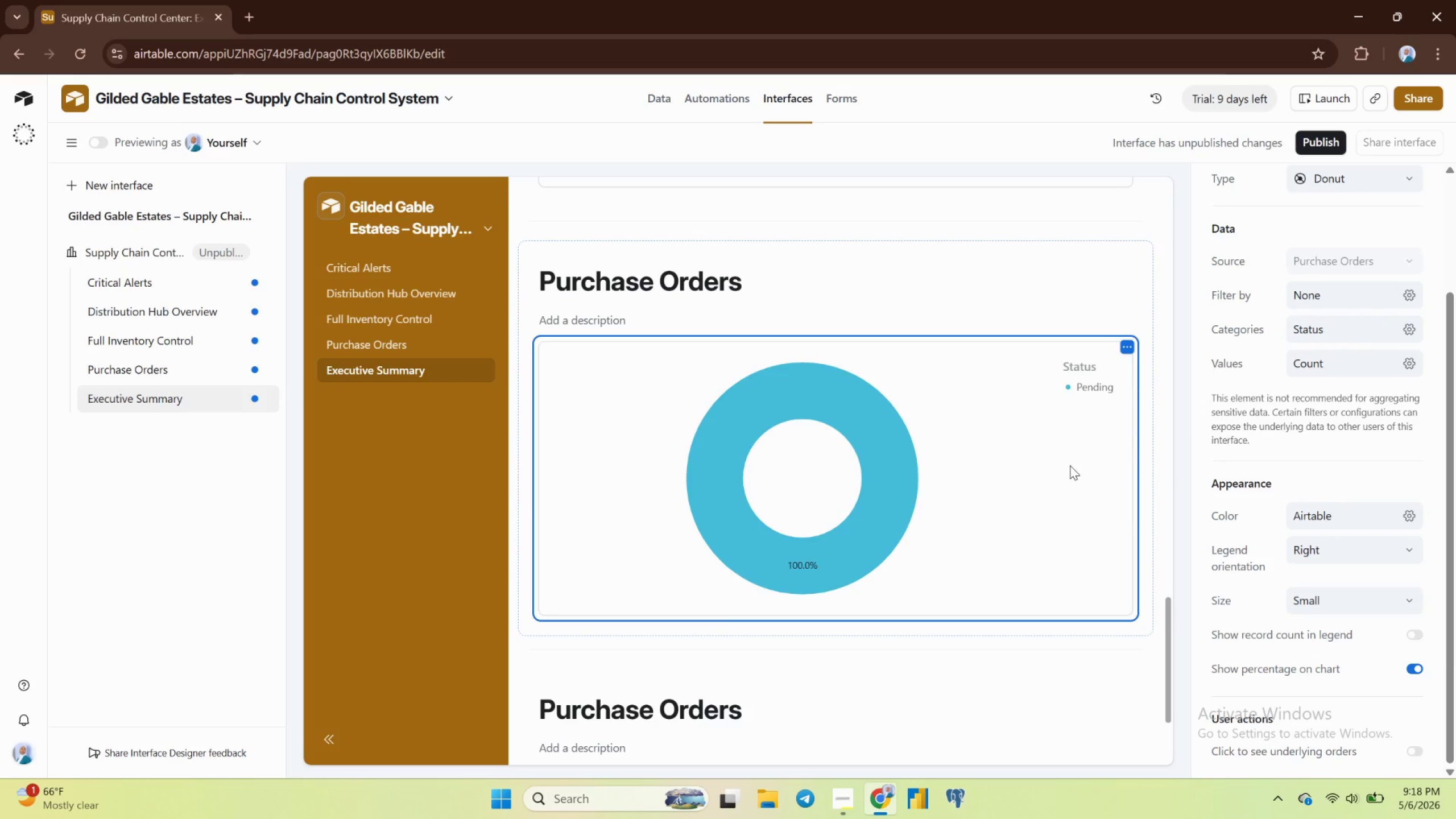 
scroll: coordinate [1272, 435], scroll_direction: up, amount: 2.0
 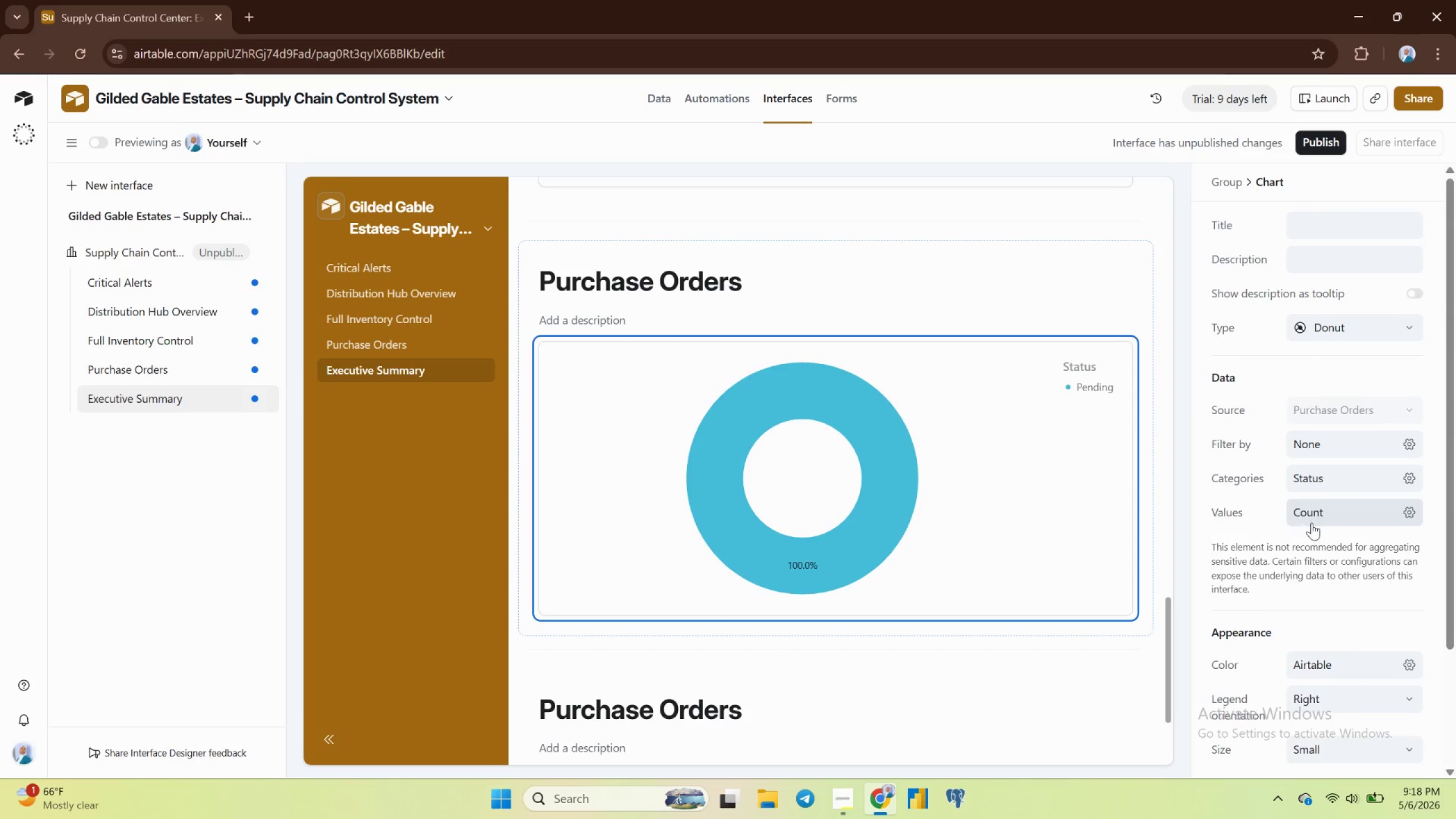 
left_click([1323, 512])
 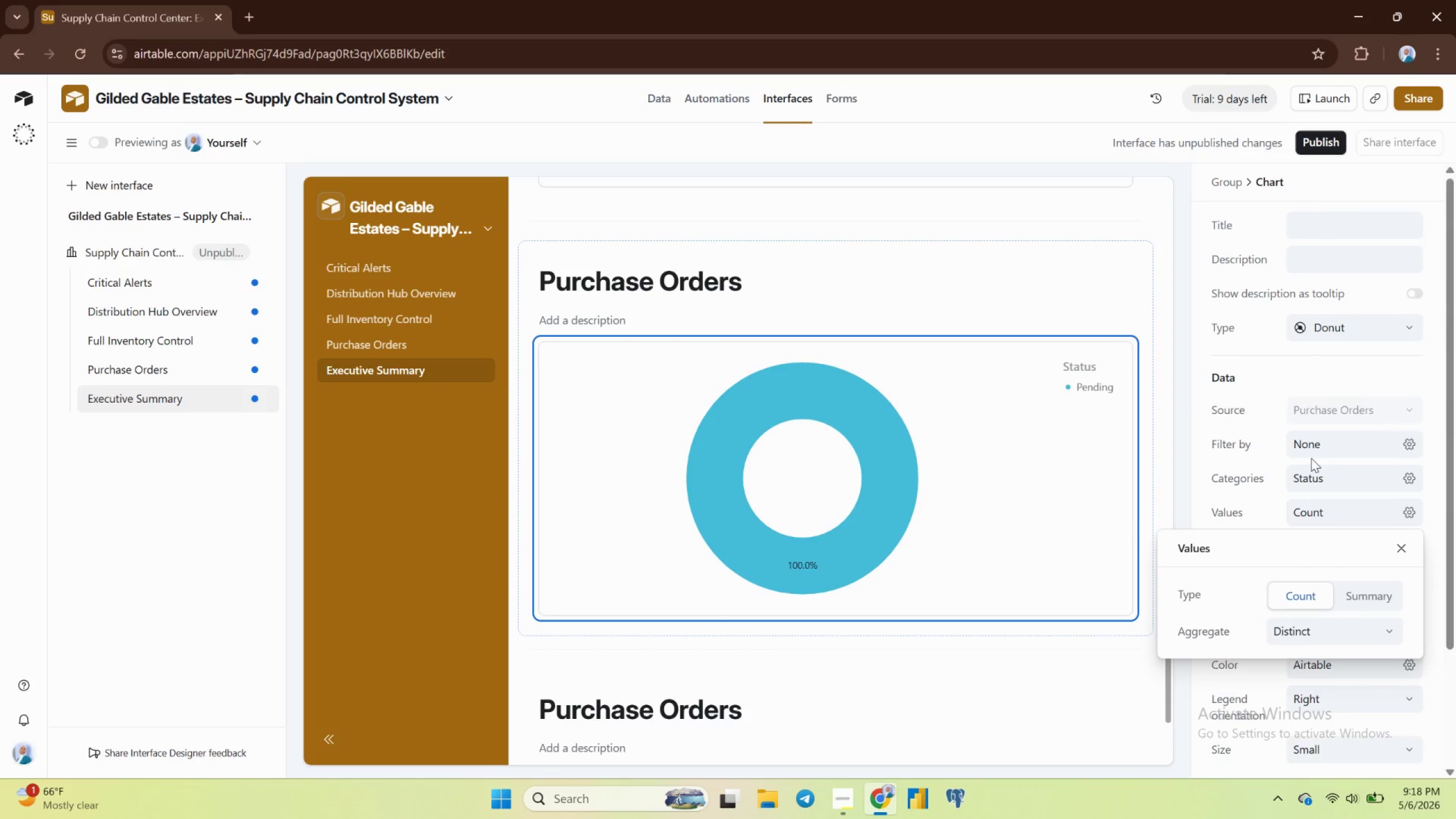 
wait(12.55)
 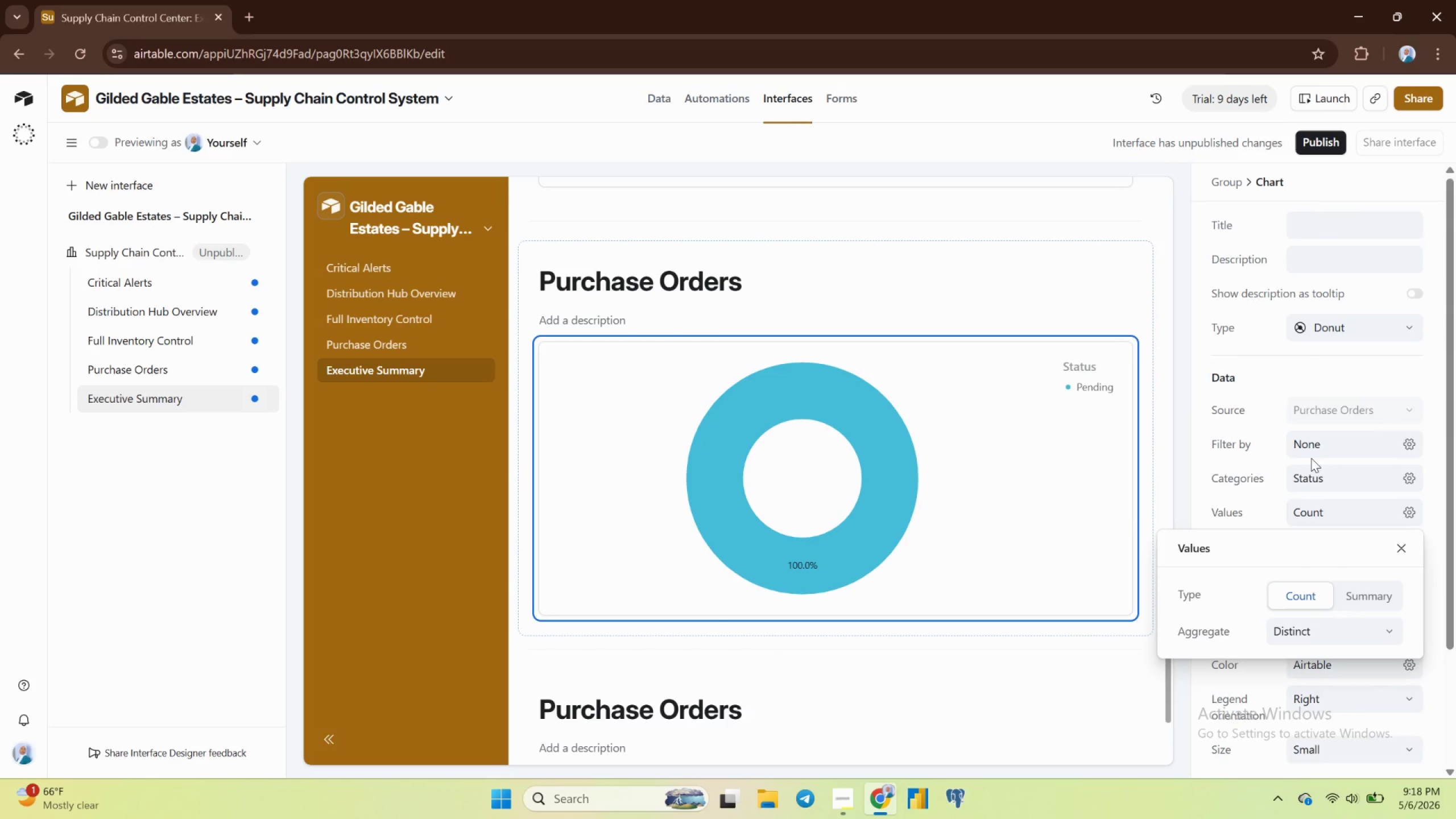 
left_click([1292, 481])
 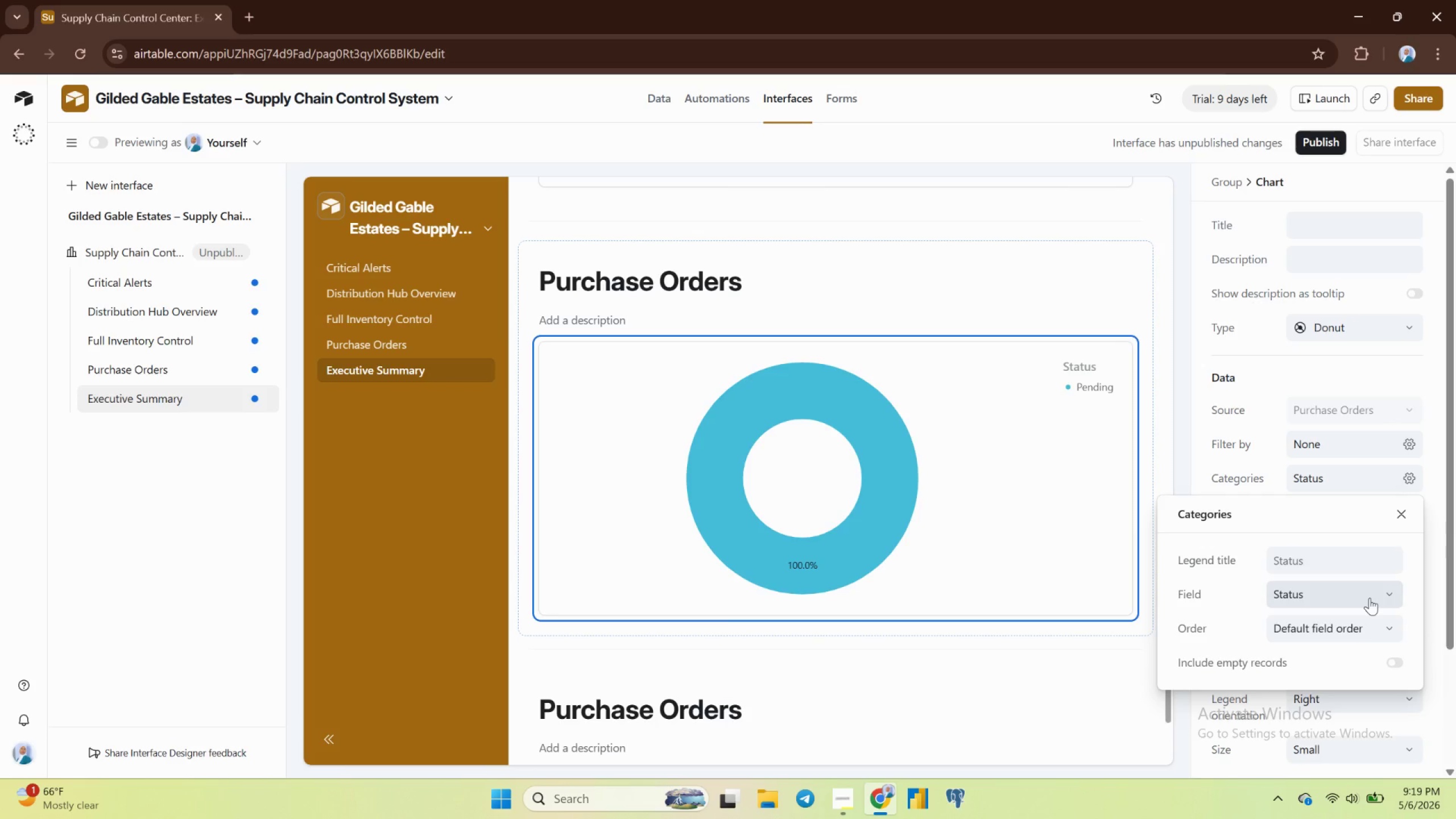 
wait(53.9)
 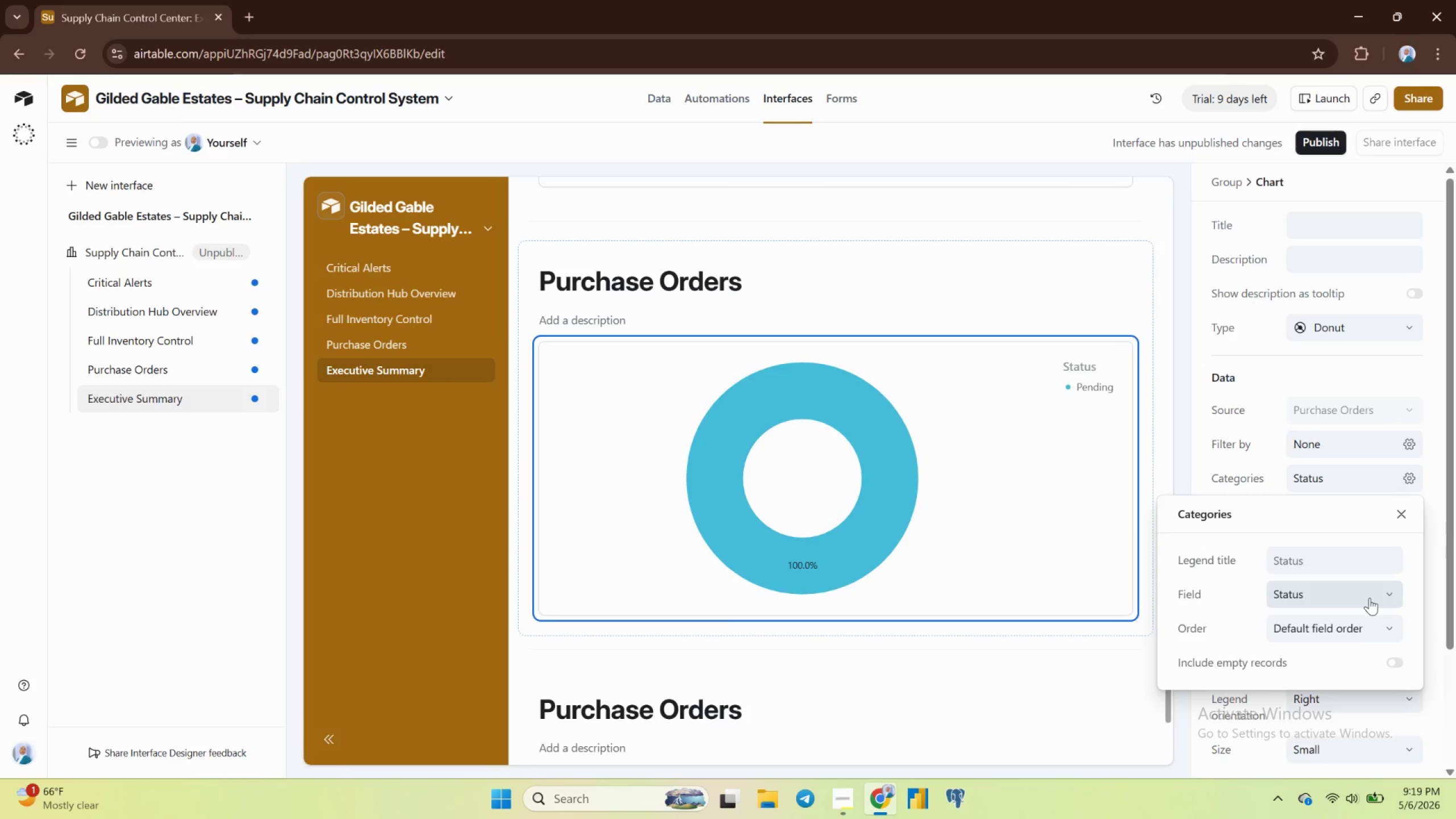 
left_click([1169, 320])
 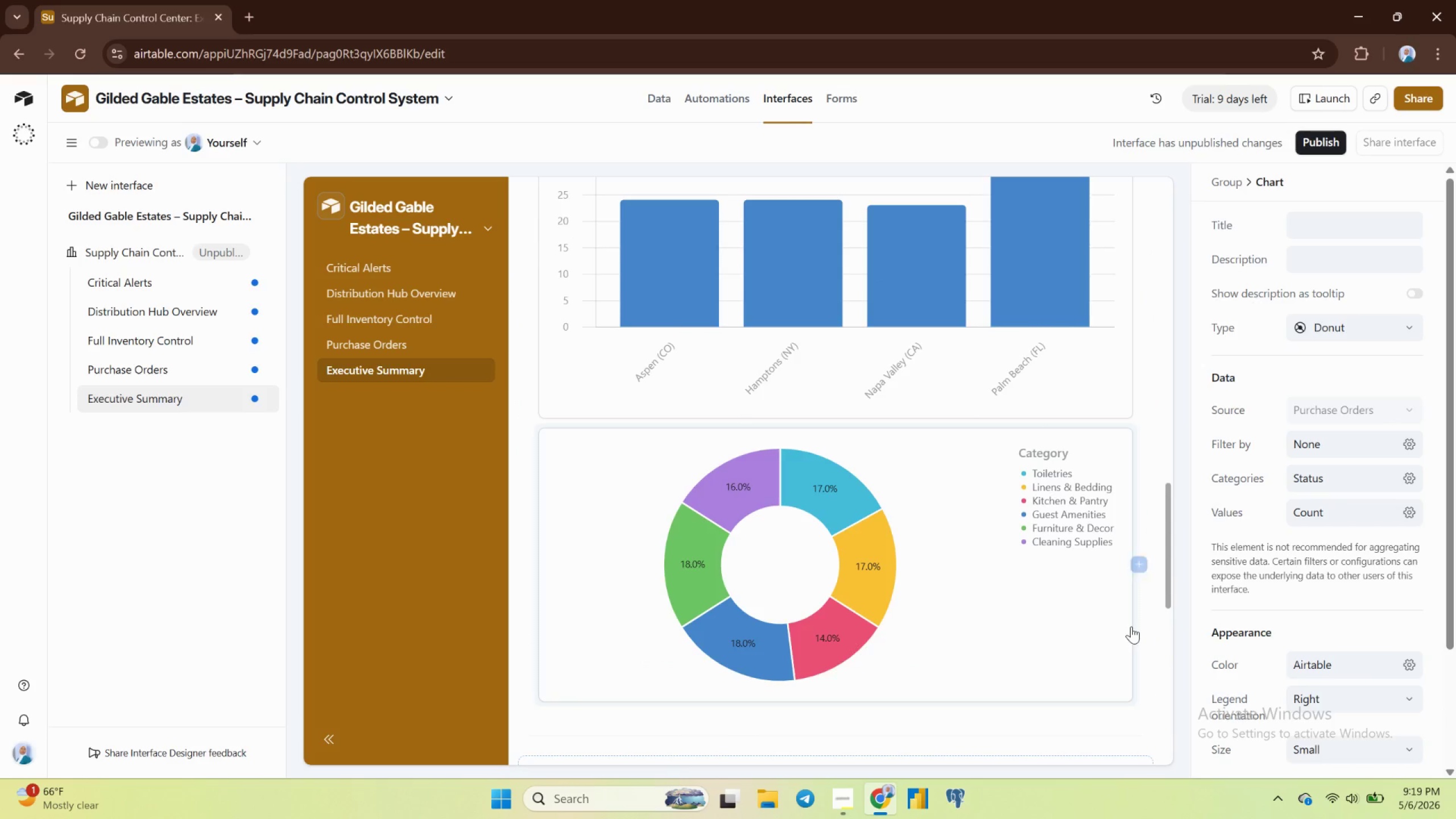 
scroll: coordinate [1131, 614], scroll_direction: up, amount: 10.0
 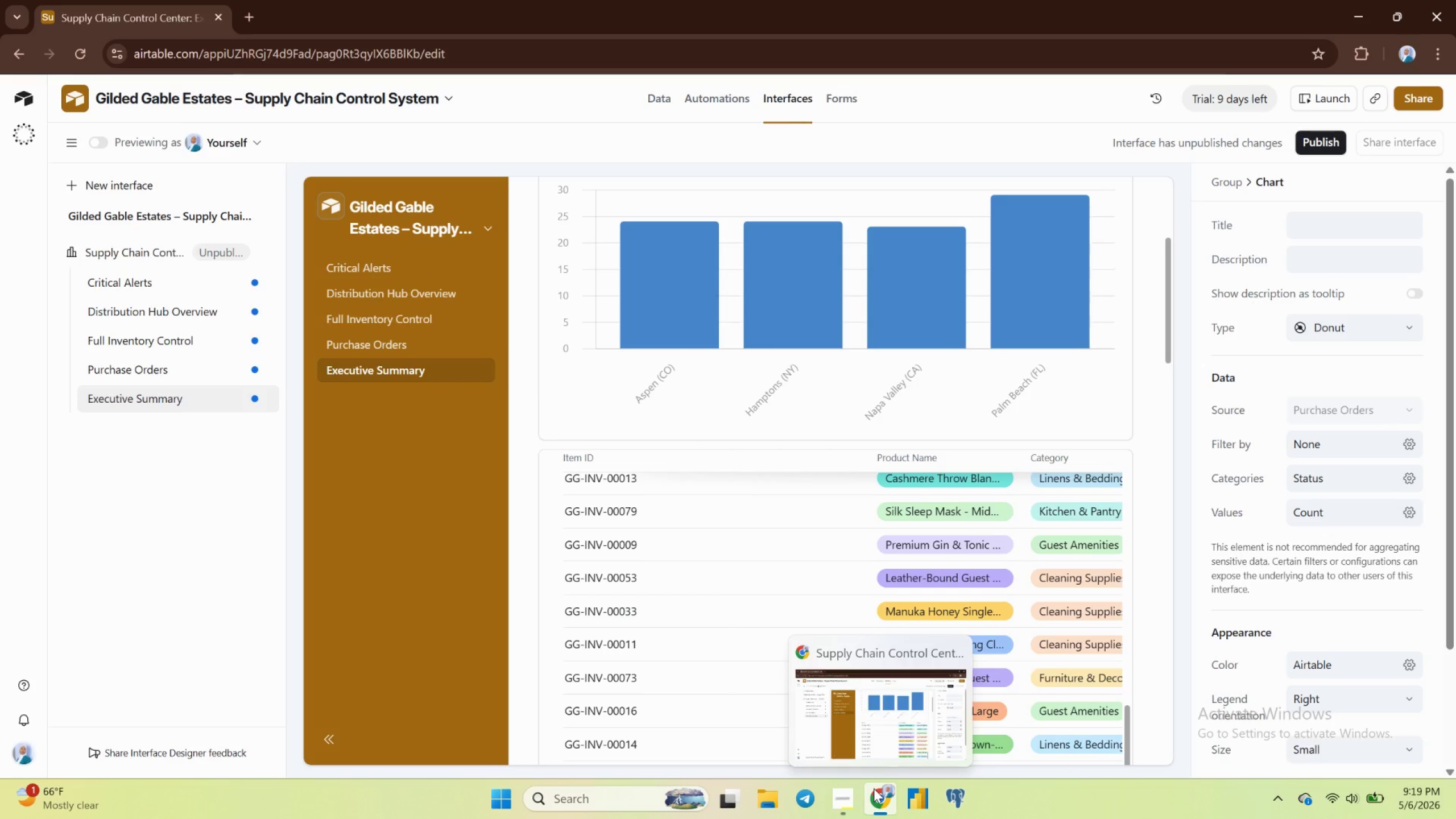 
wait(20.38)
 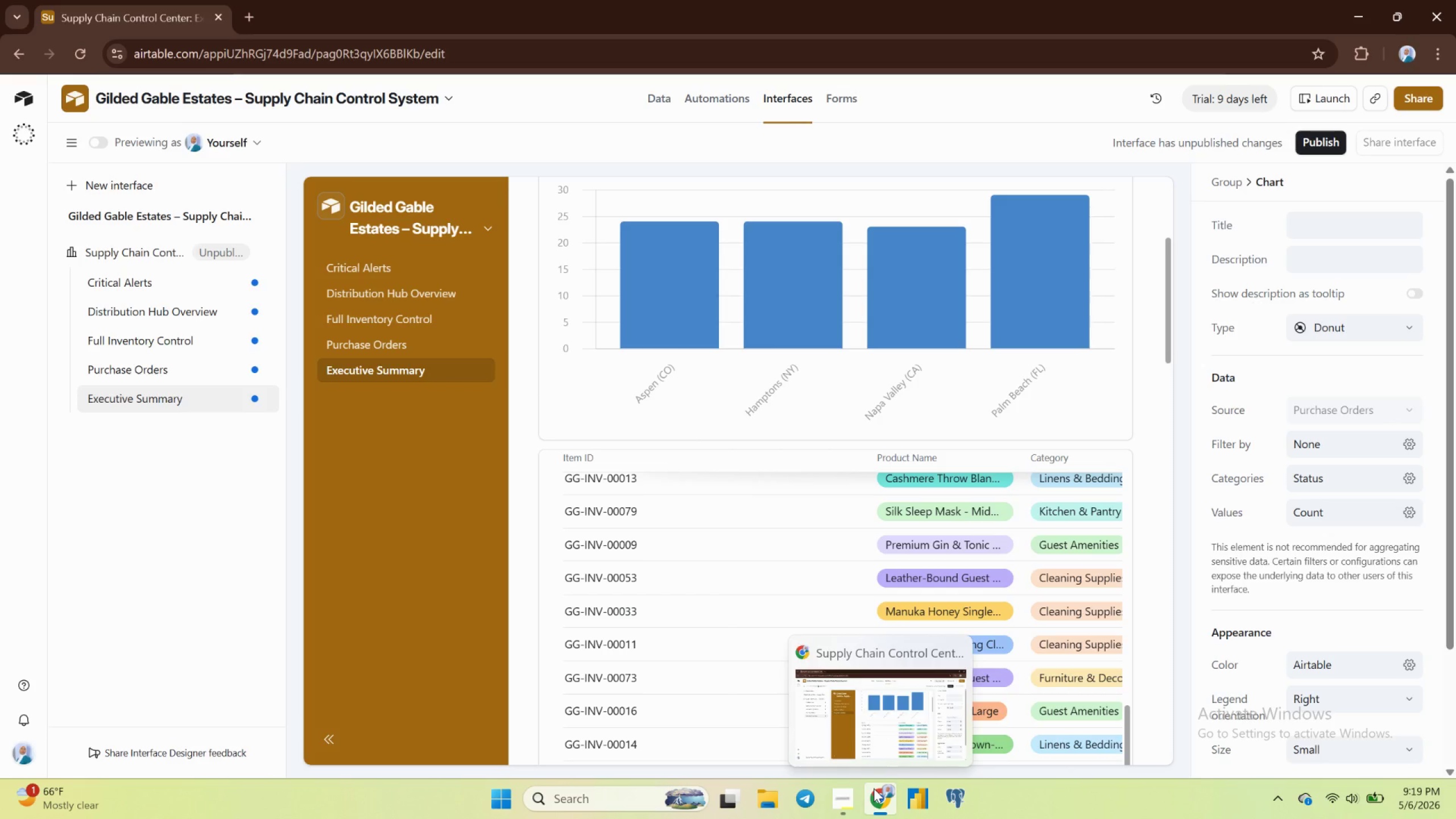 
mouse_move([864, 768])
 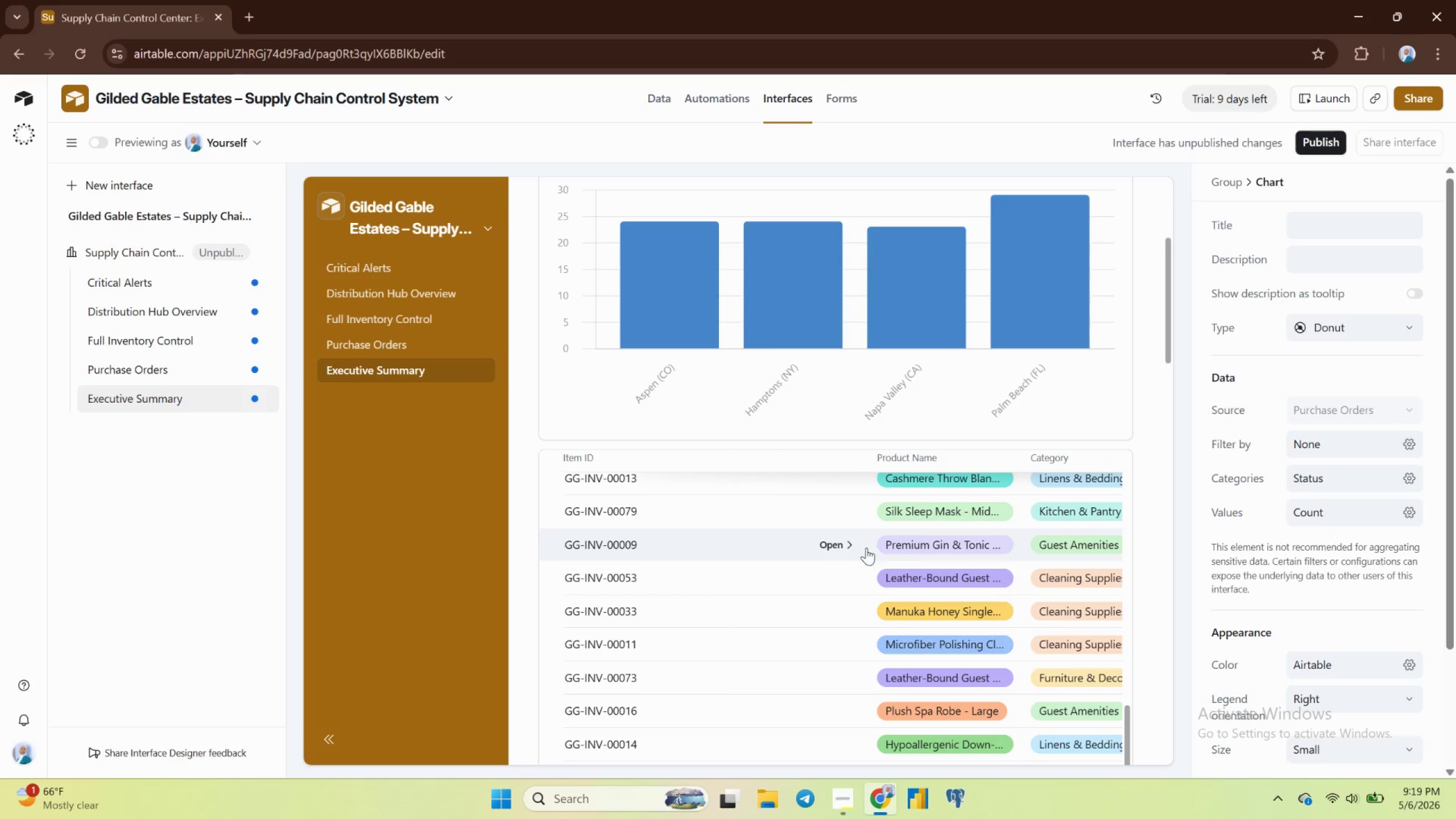 
scroll: coordinate [830, 533], scroll_direction: down, amount: 5.0
 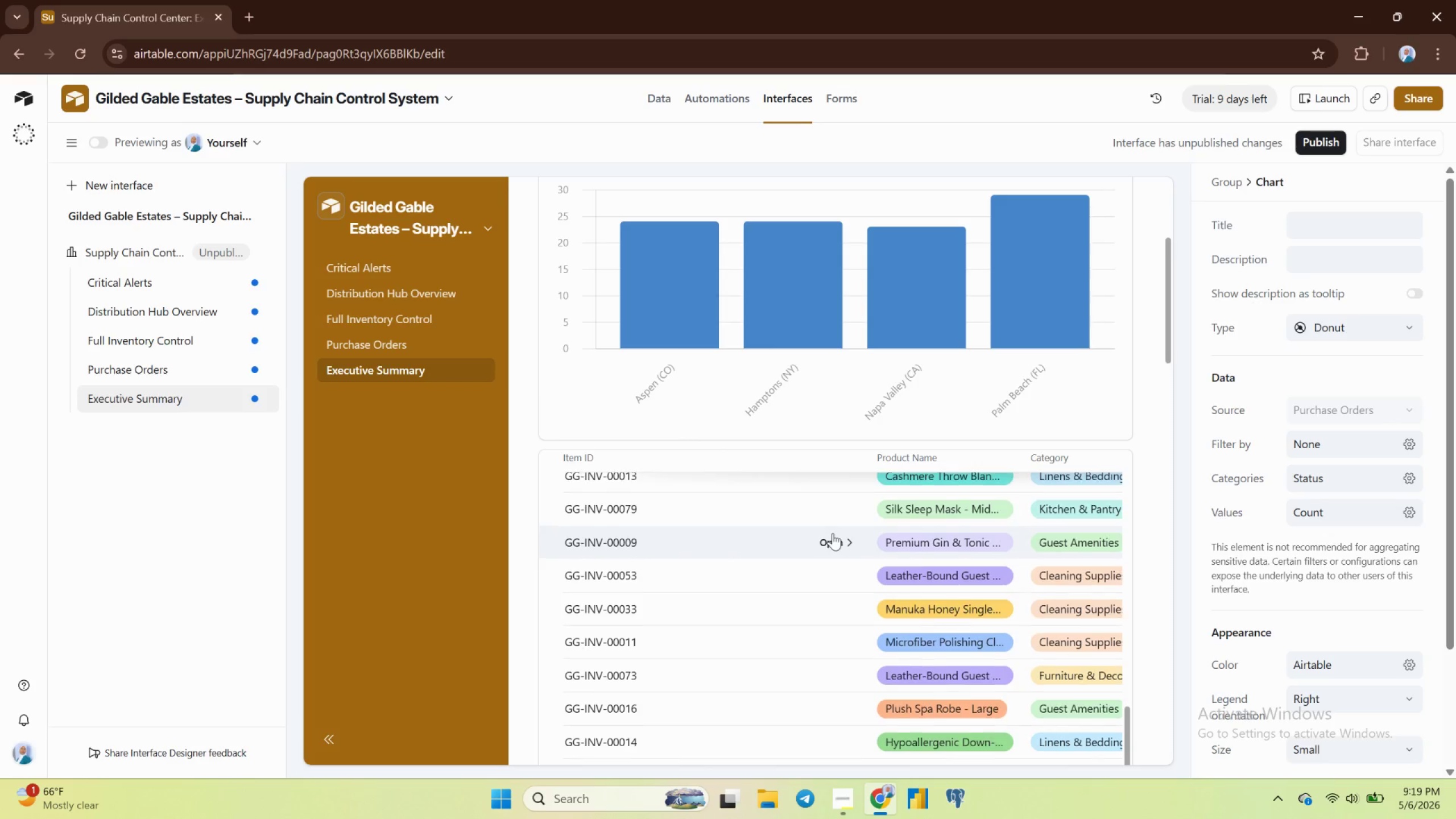 
scroll: coordinate [833, 533], scroll_direction: up, amount: 5.0
 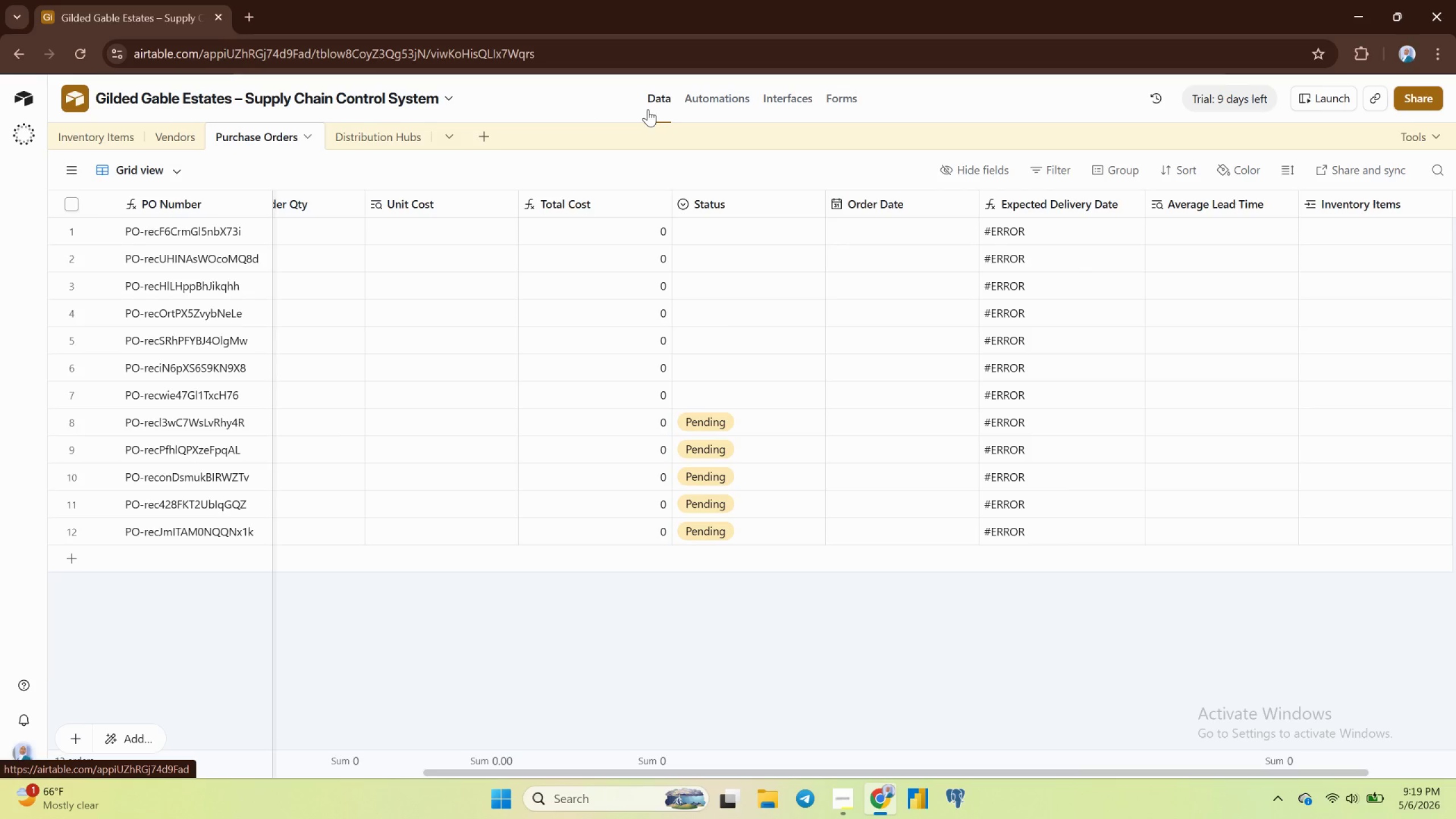 
wait(15.65)
 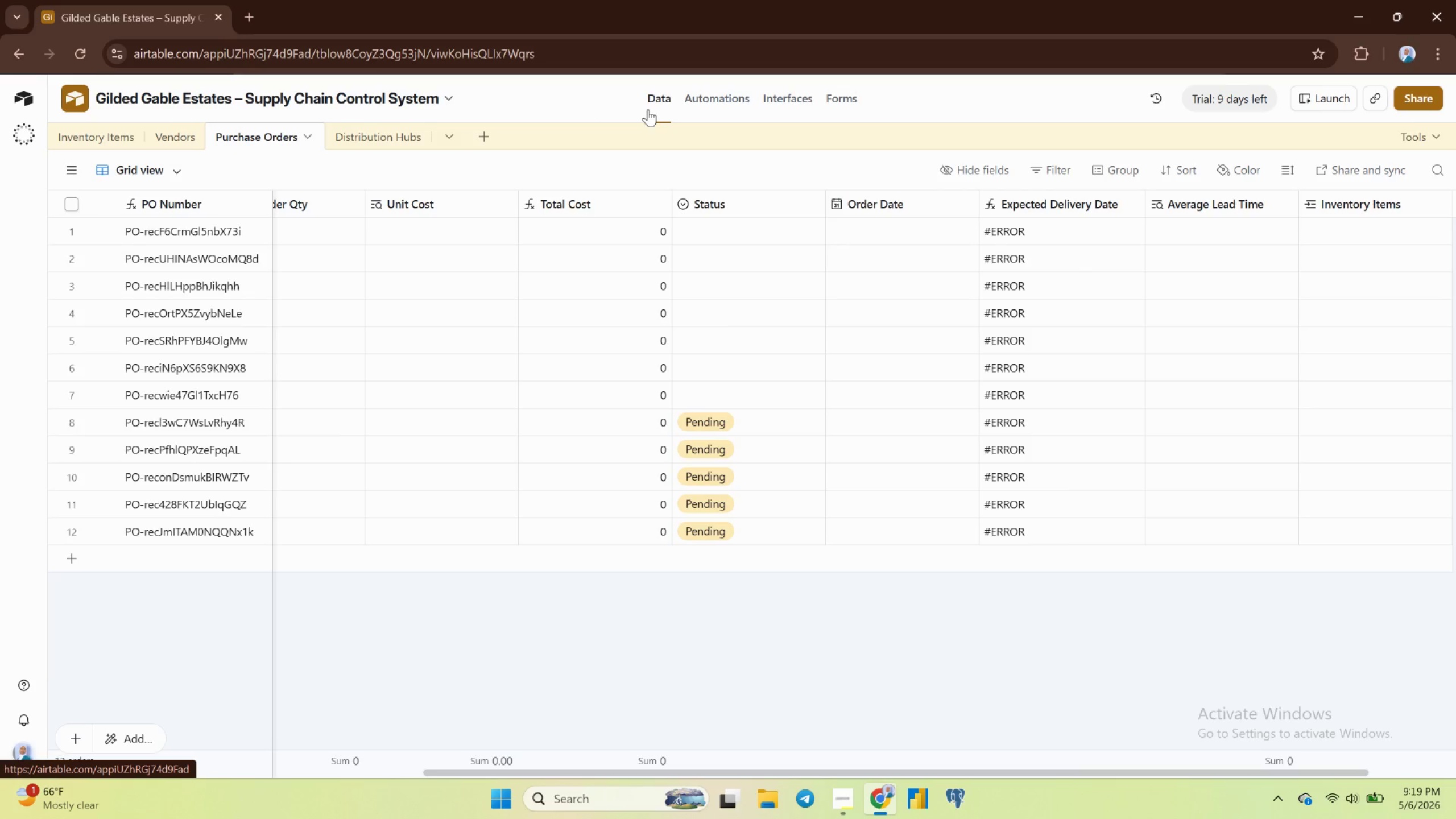 
scroll: coordinate [812, 439], scroll_direction: up, amount: 12.0
 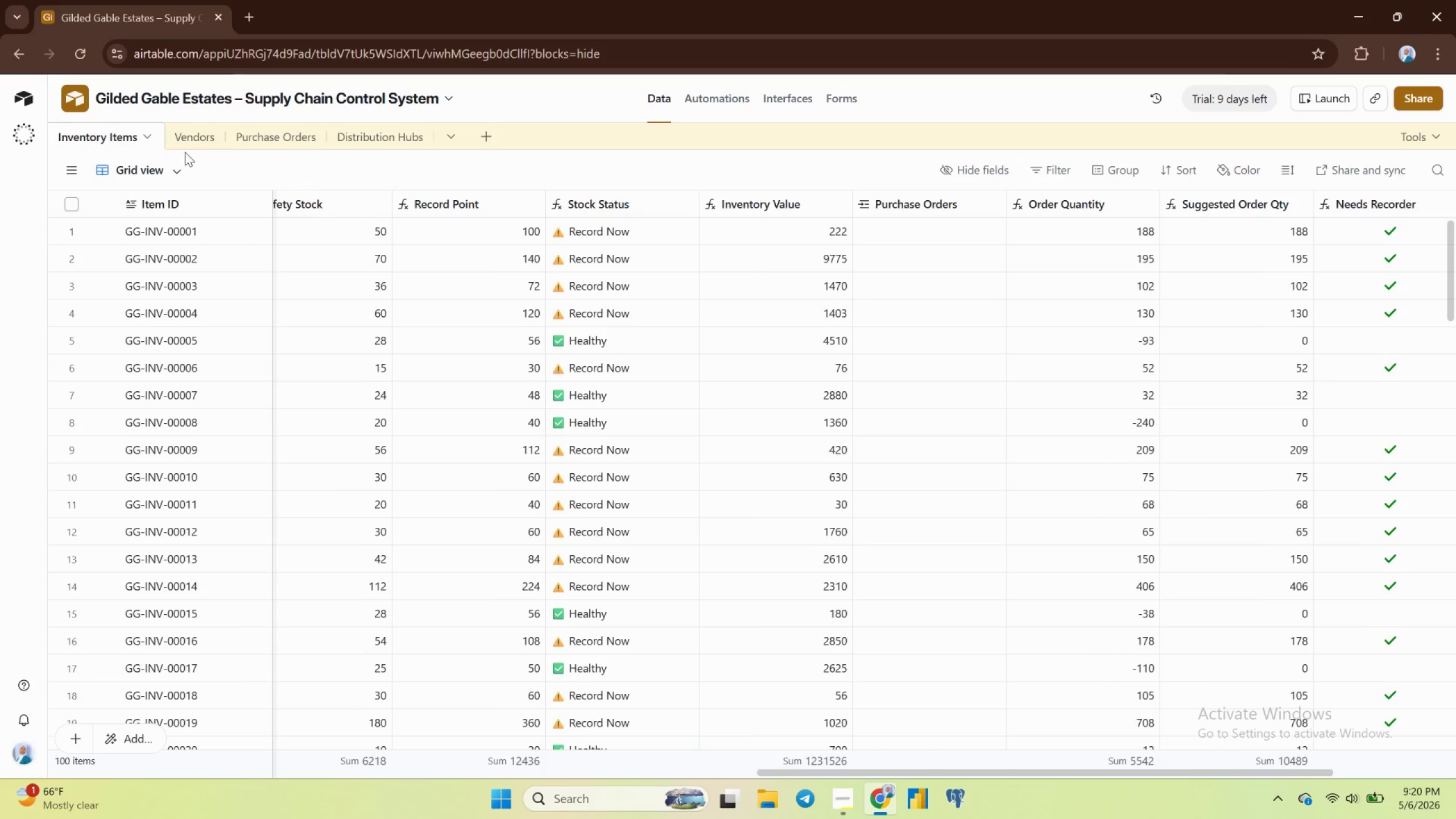 
left_click([192, 138])
 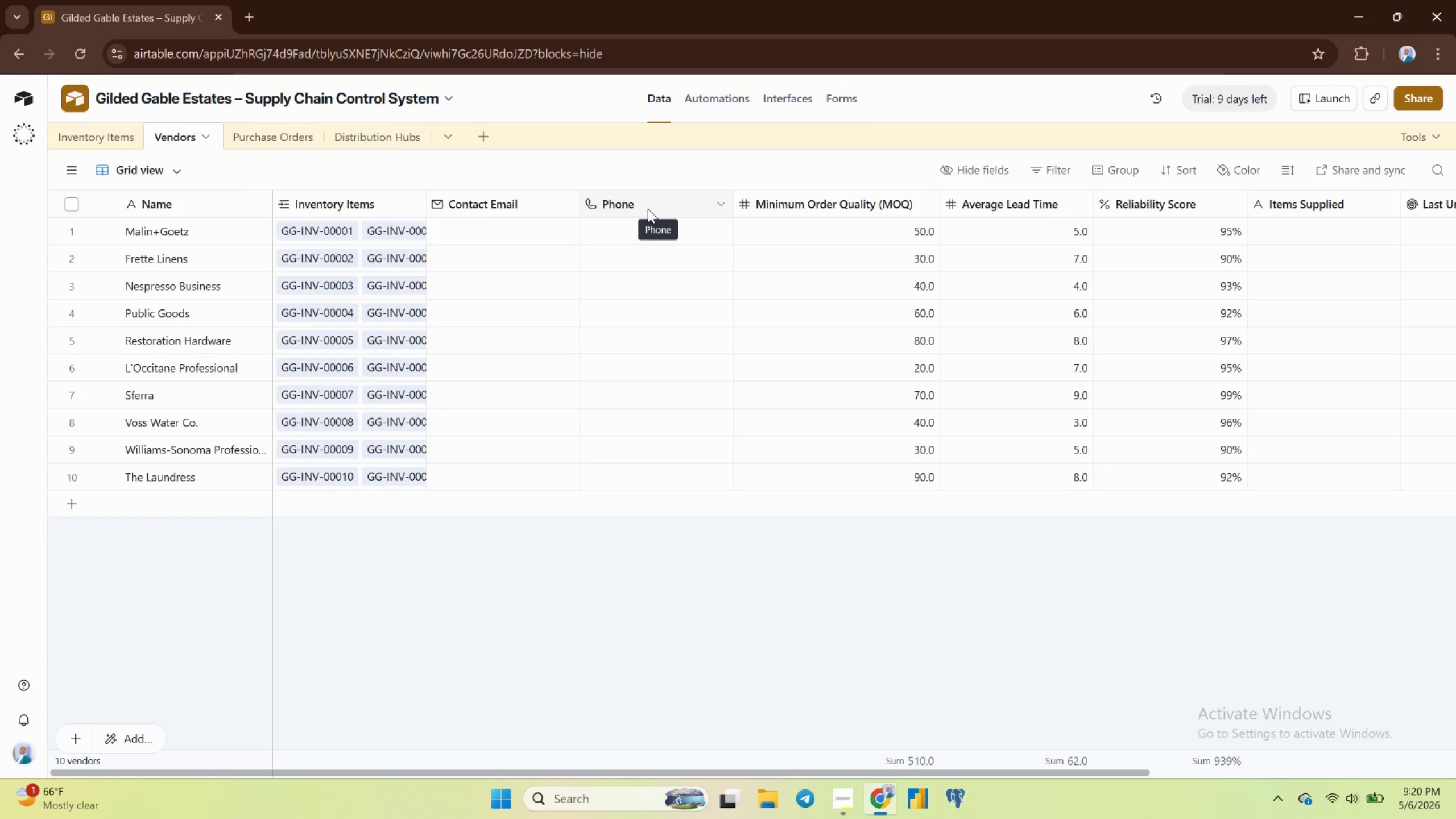 
wait(15.52)
 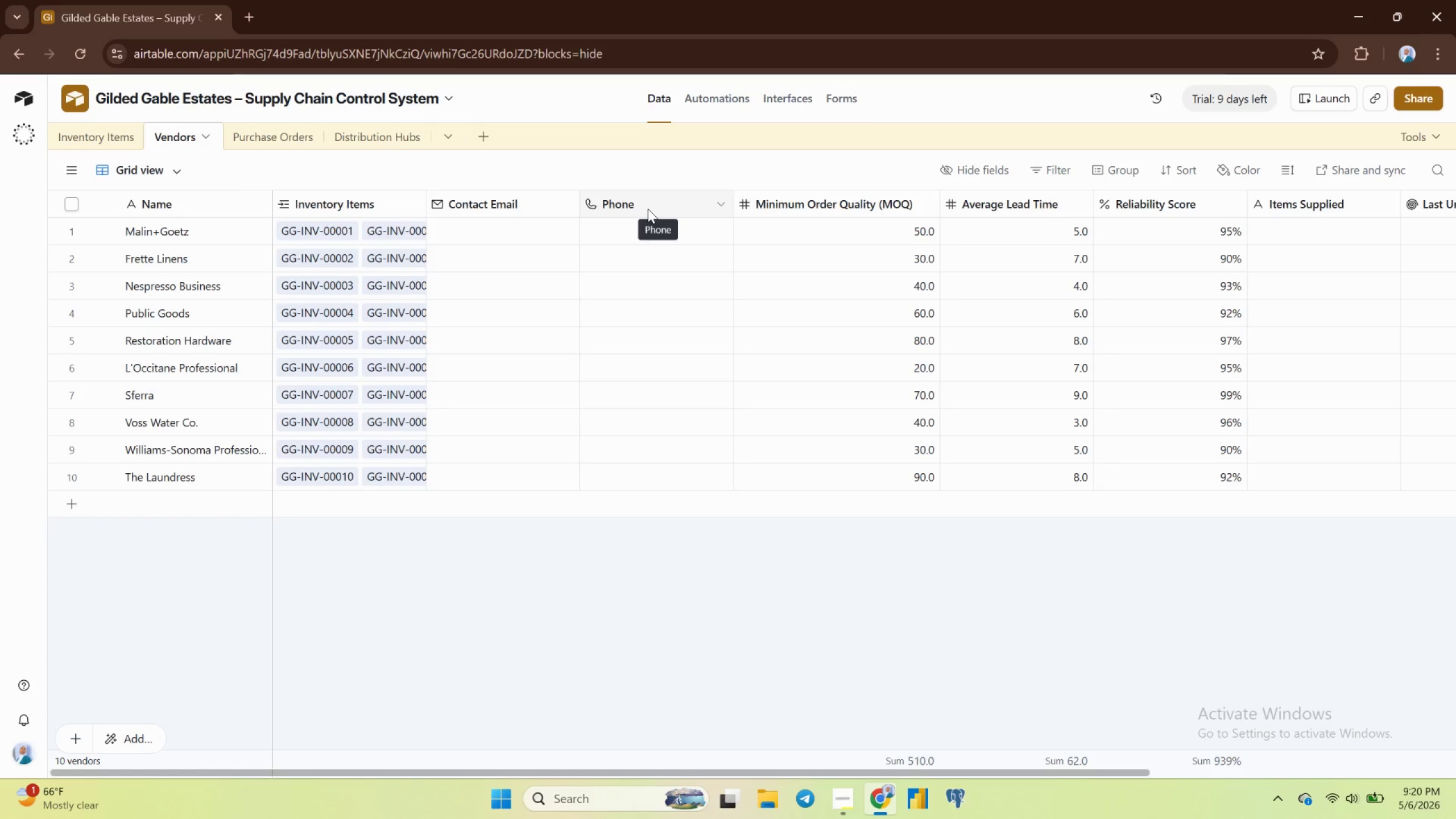 
scroll: coordinate [563, 296], scroll_direction: up, amount: 4.0